 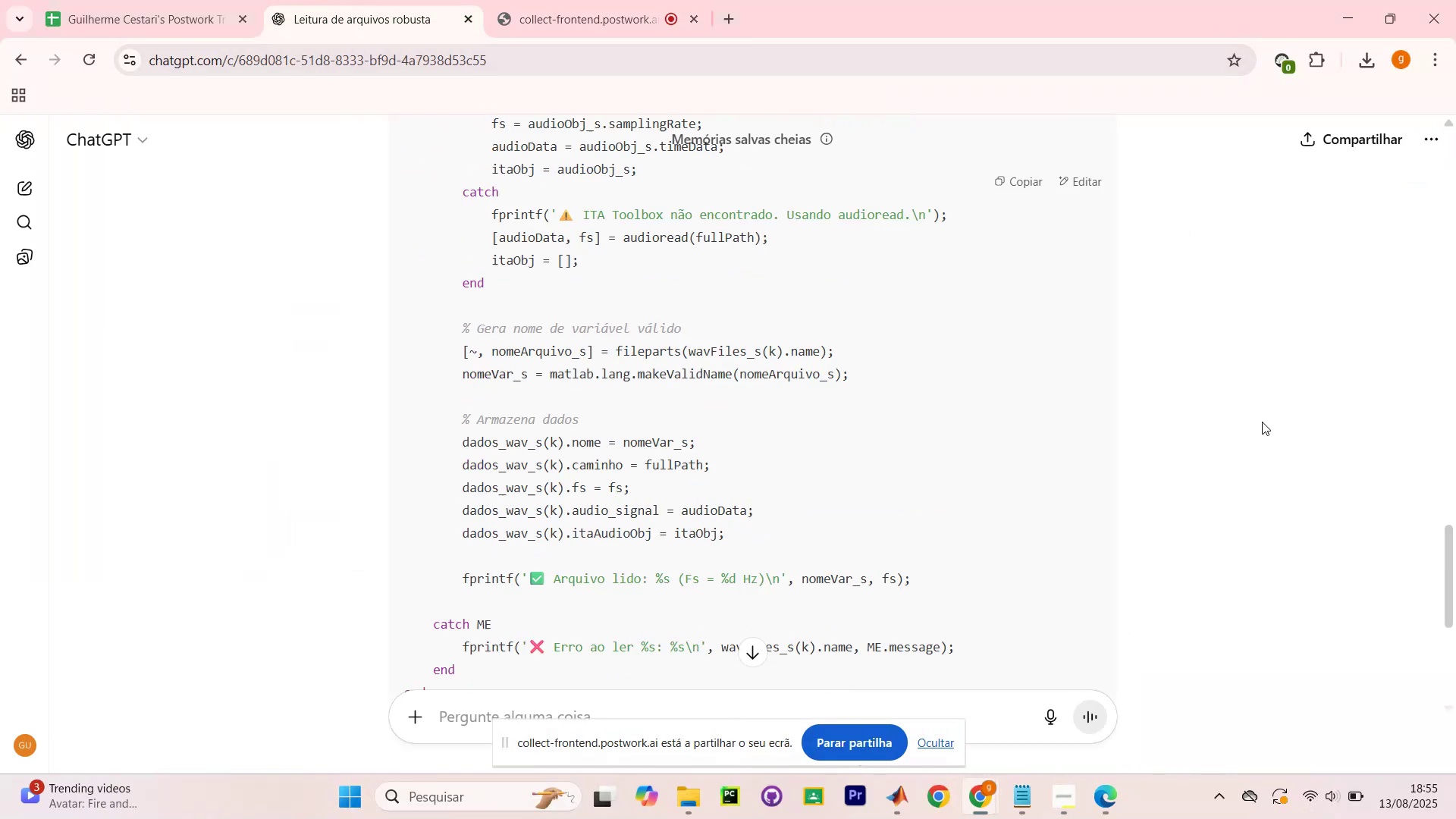 
scroll: coordinate [1191, 428], scroll_direction: down, amount: 2.0
 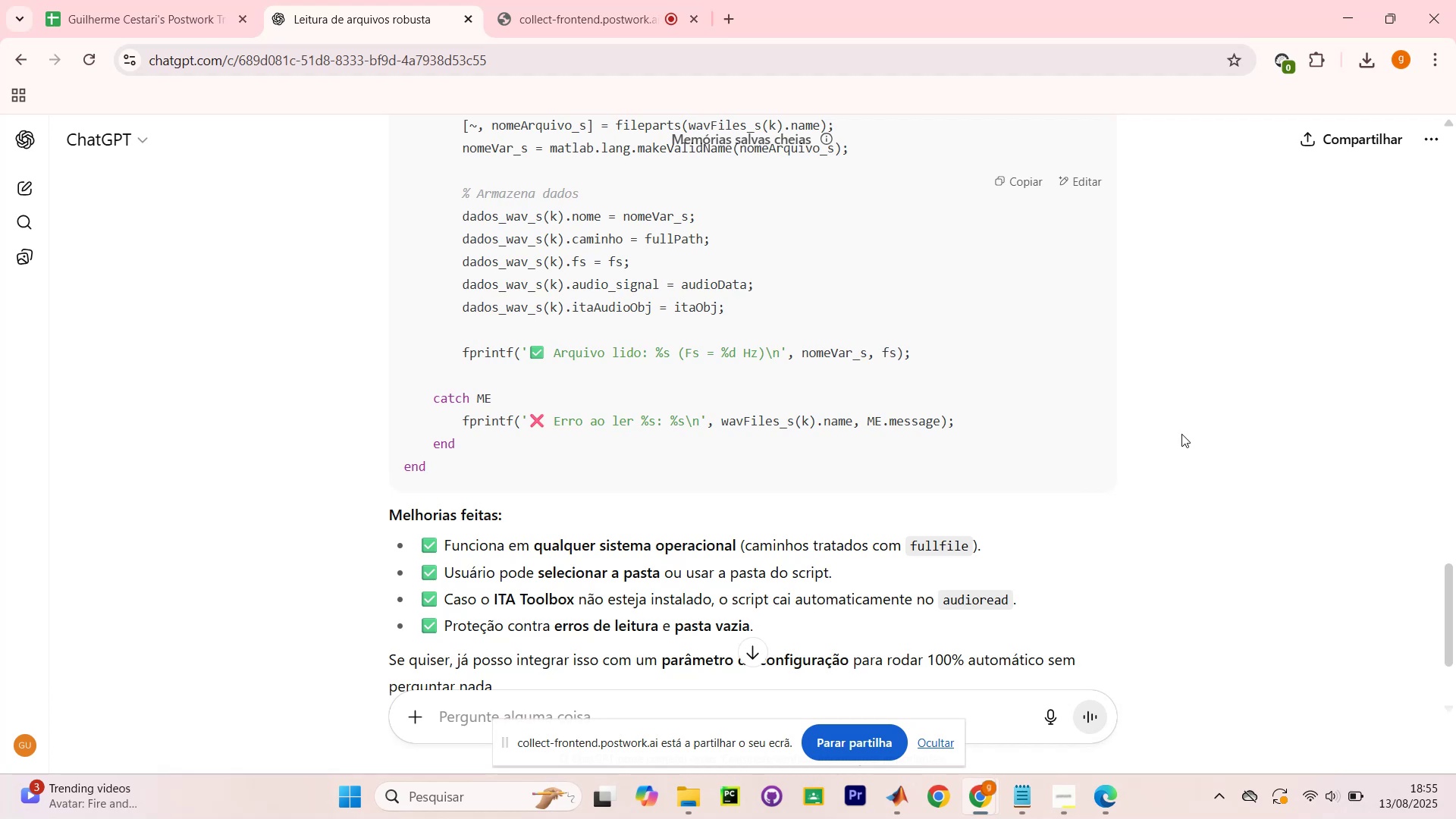 
scroll: coordinate [1181, 433], scroll_direction: up, amount: 3.0
 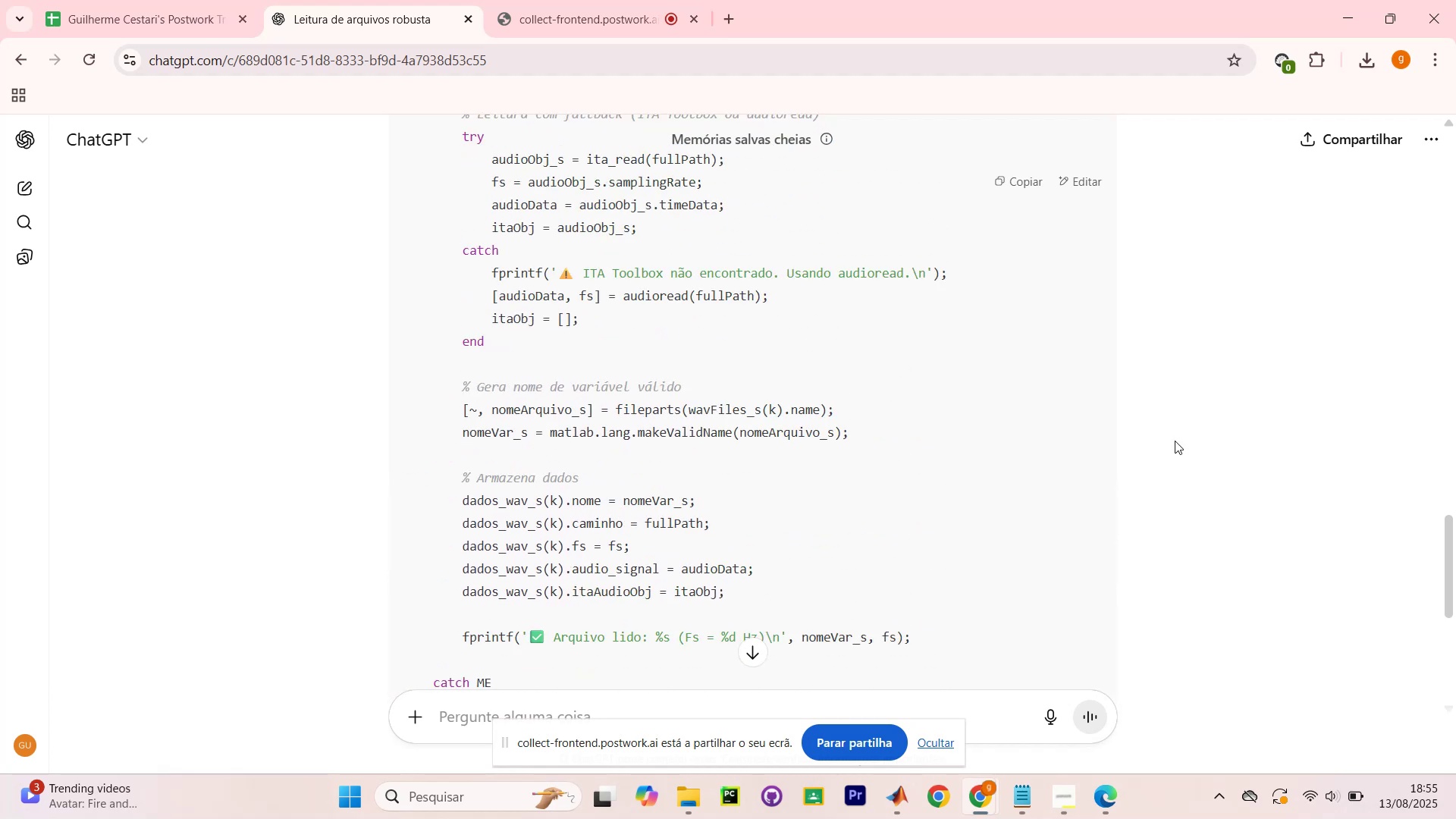 
scroll: coordinate [1183, 426], scroll_direction: down, amount: 5.0
 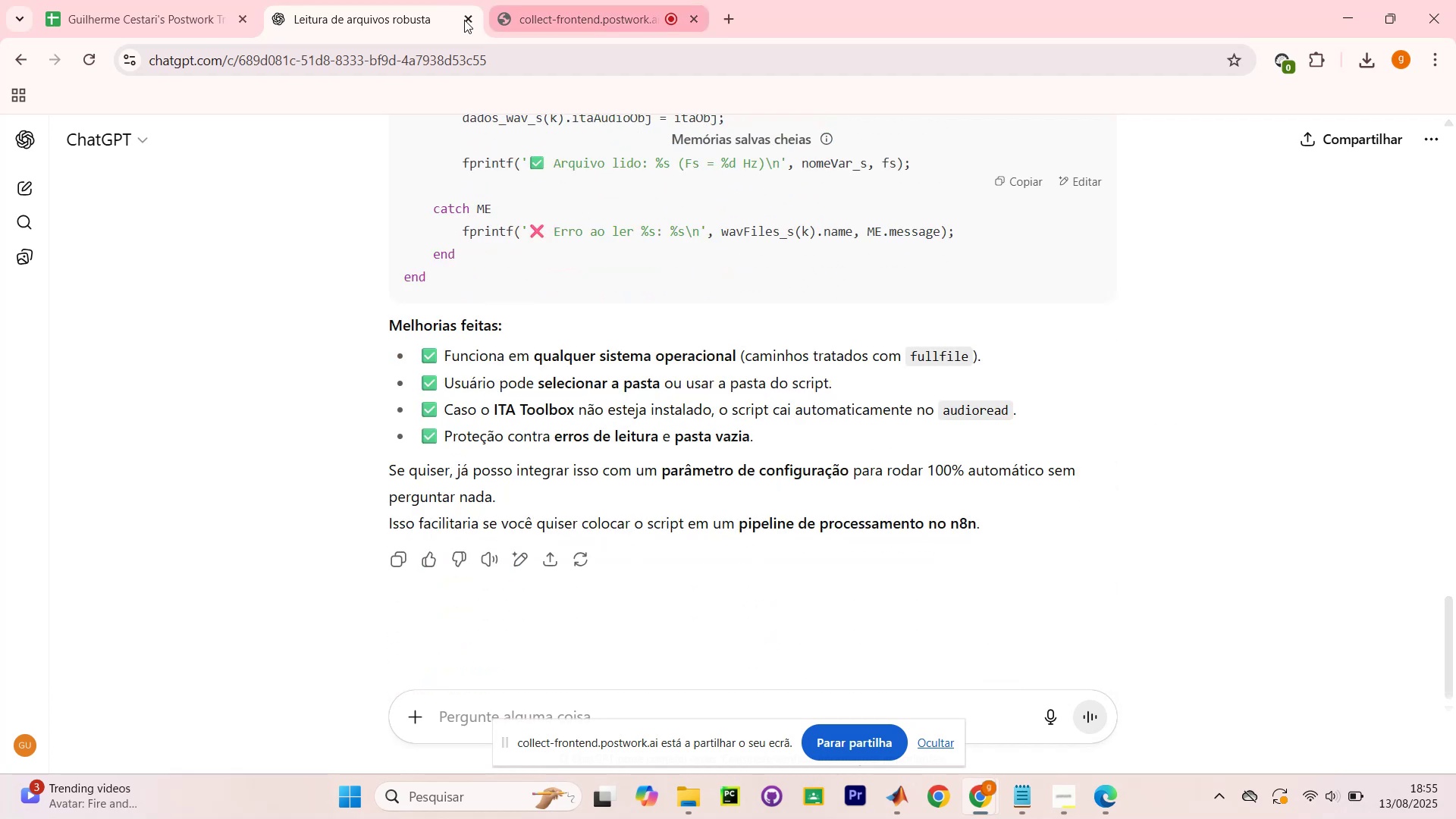 
left_click([461, 20])
 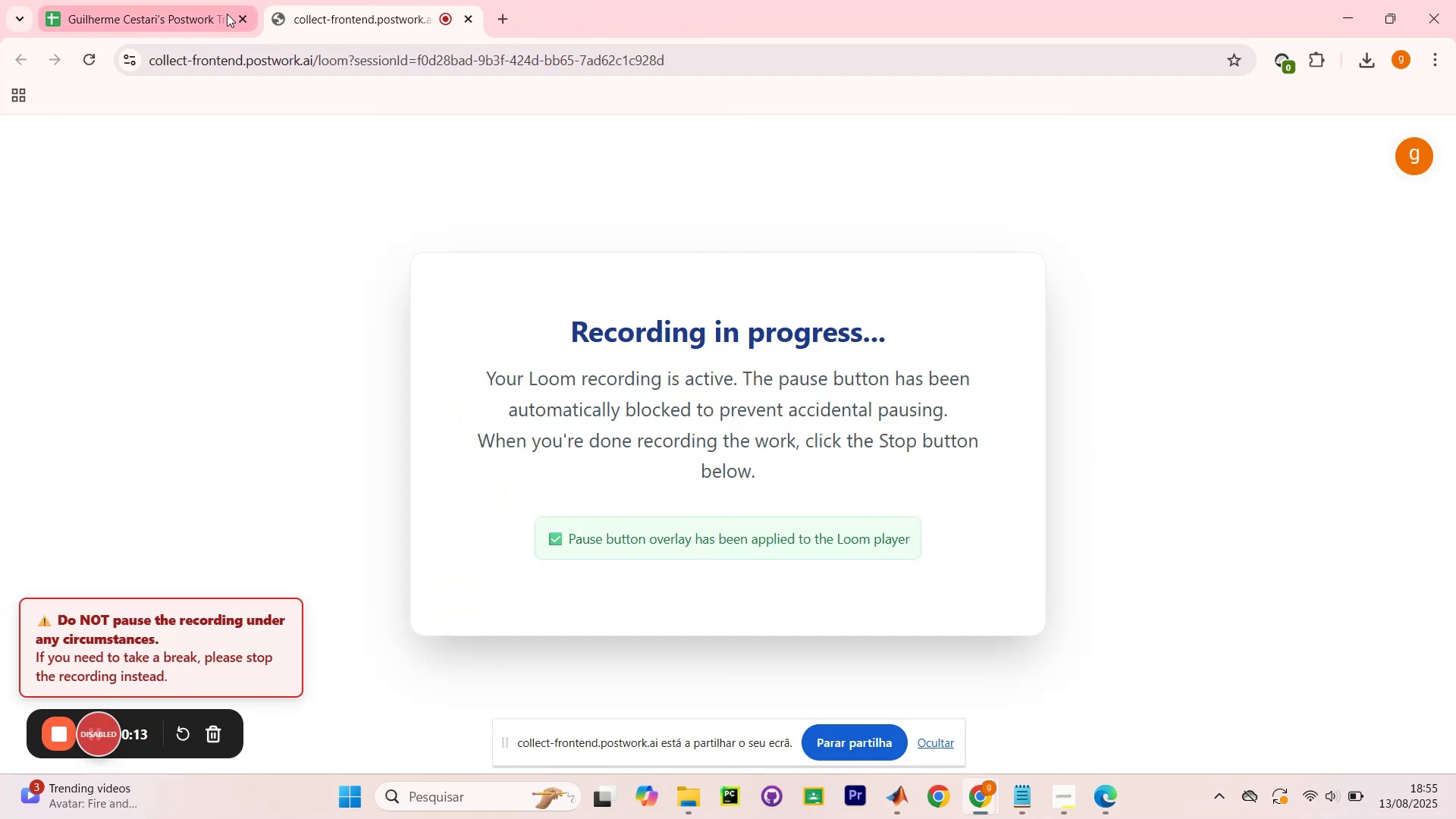 
left_click([192, 14])
 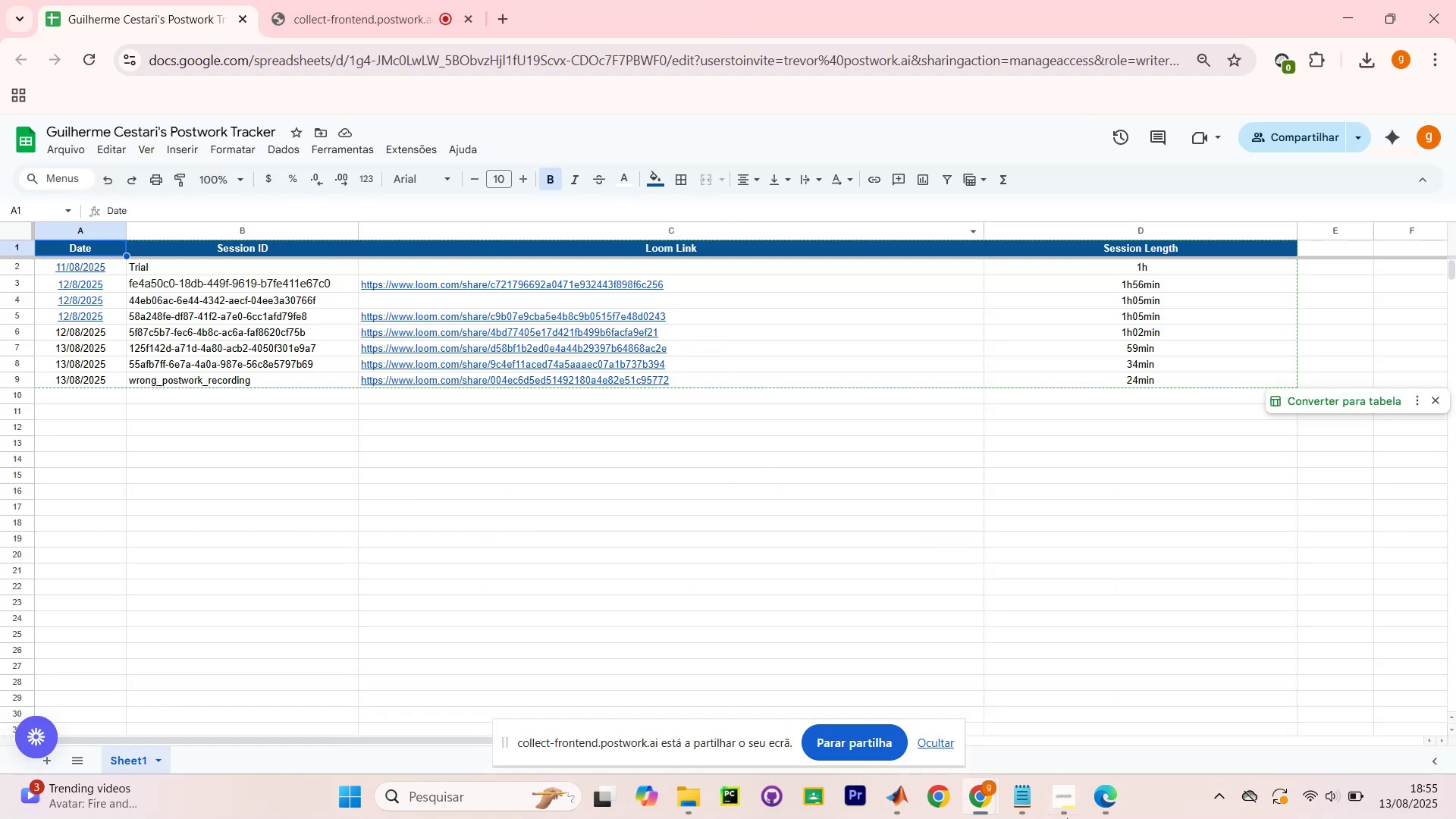 
left_click([316, 8])
 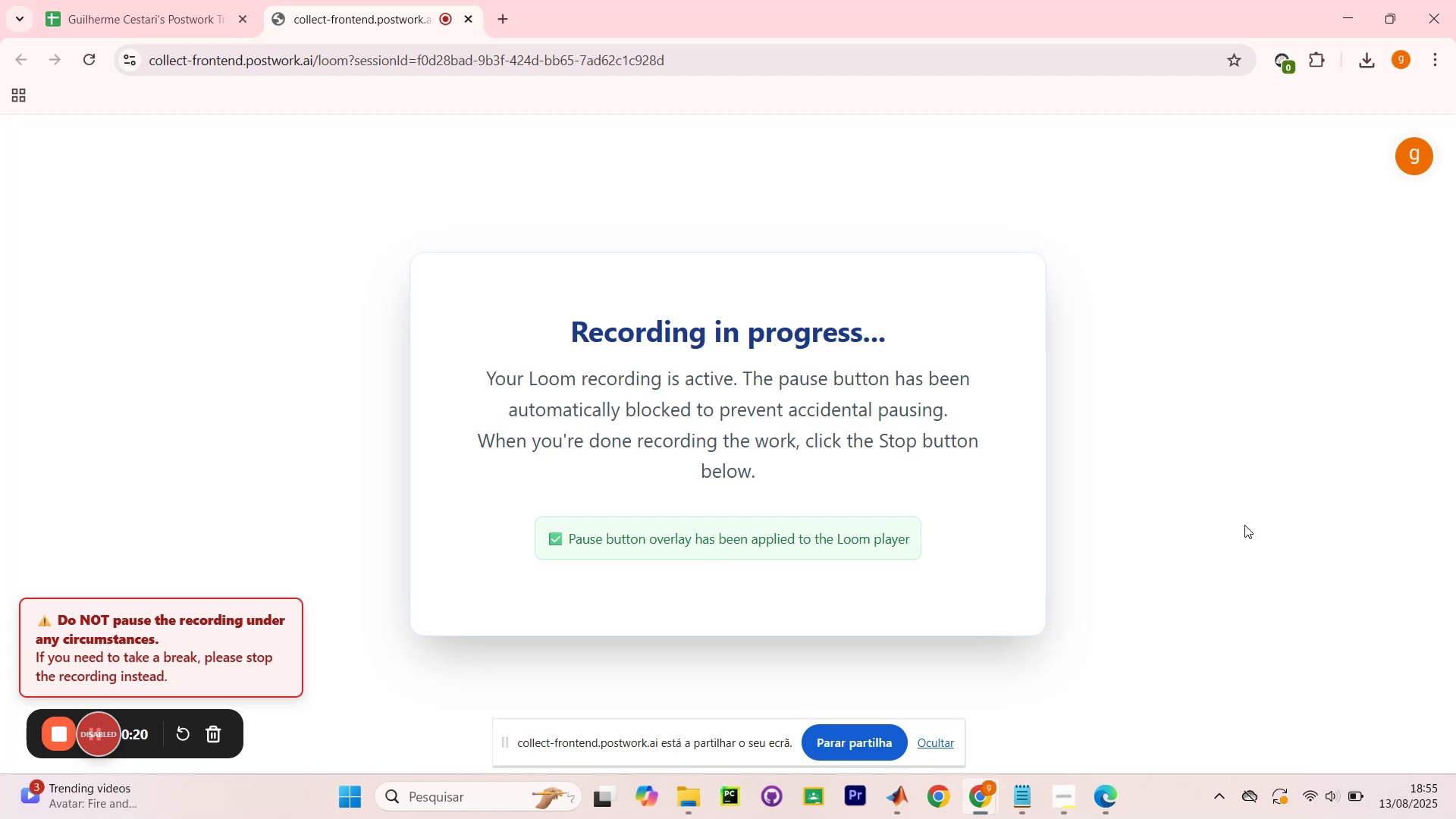 
wait(5.26)
 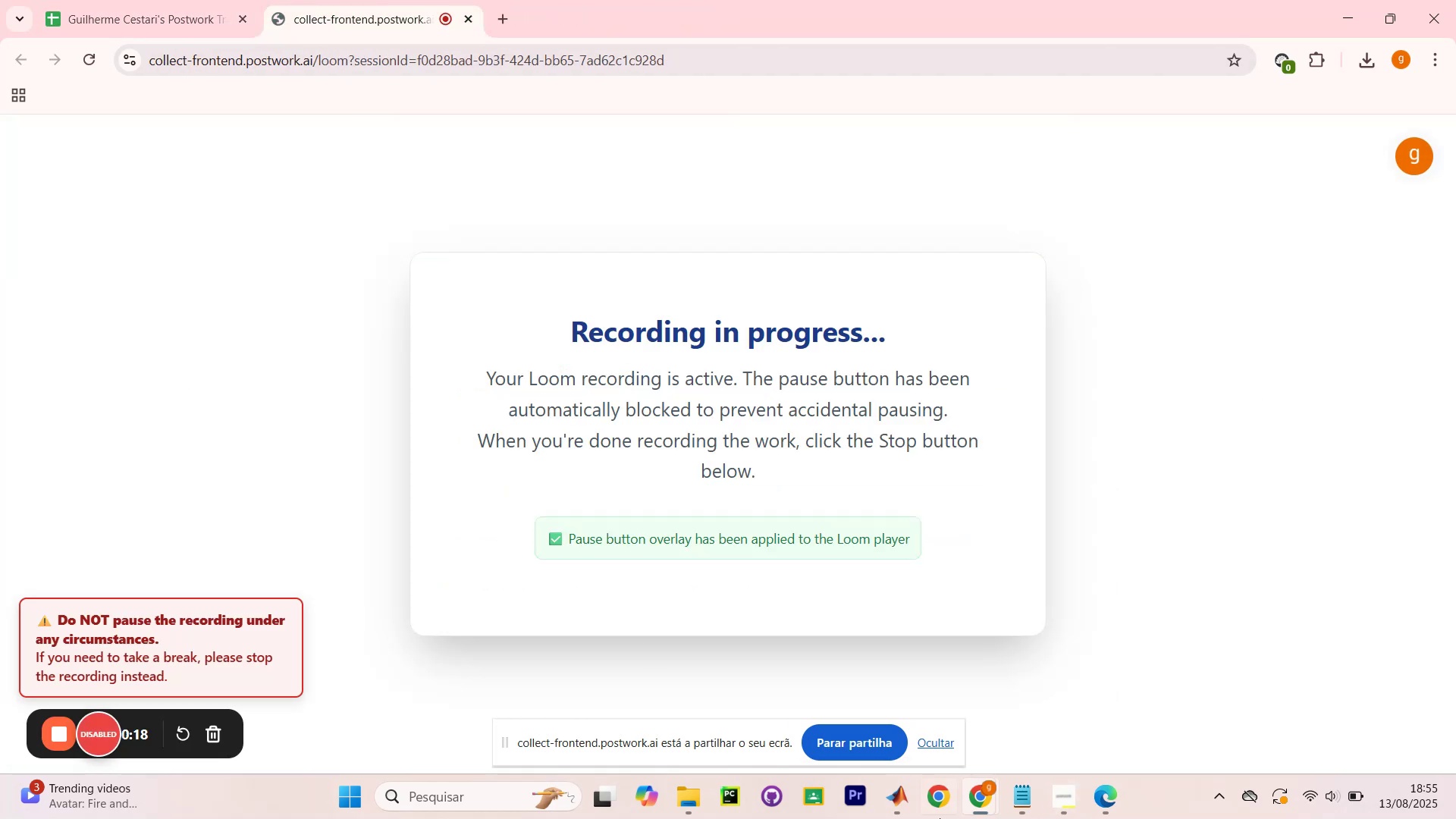 
left_click([1357, 8])
 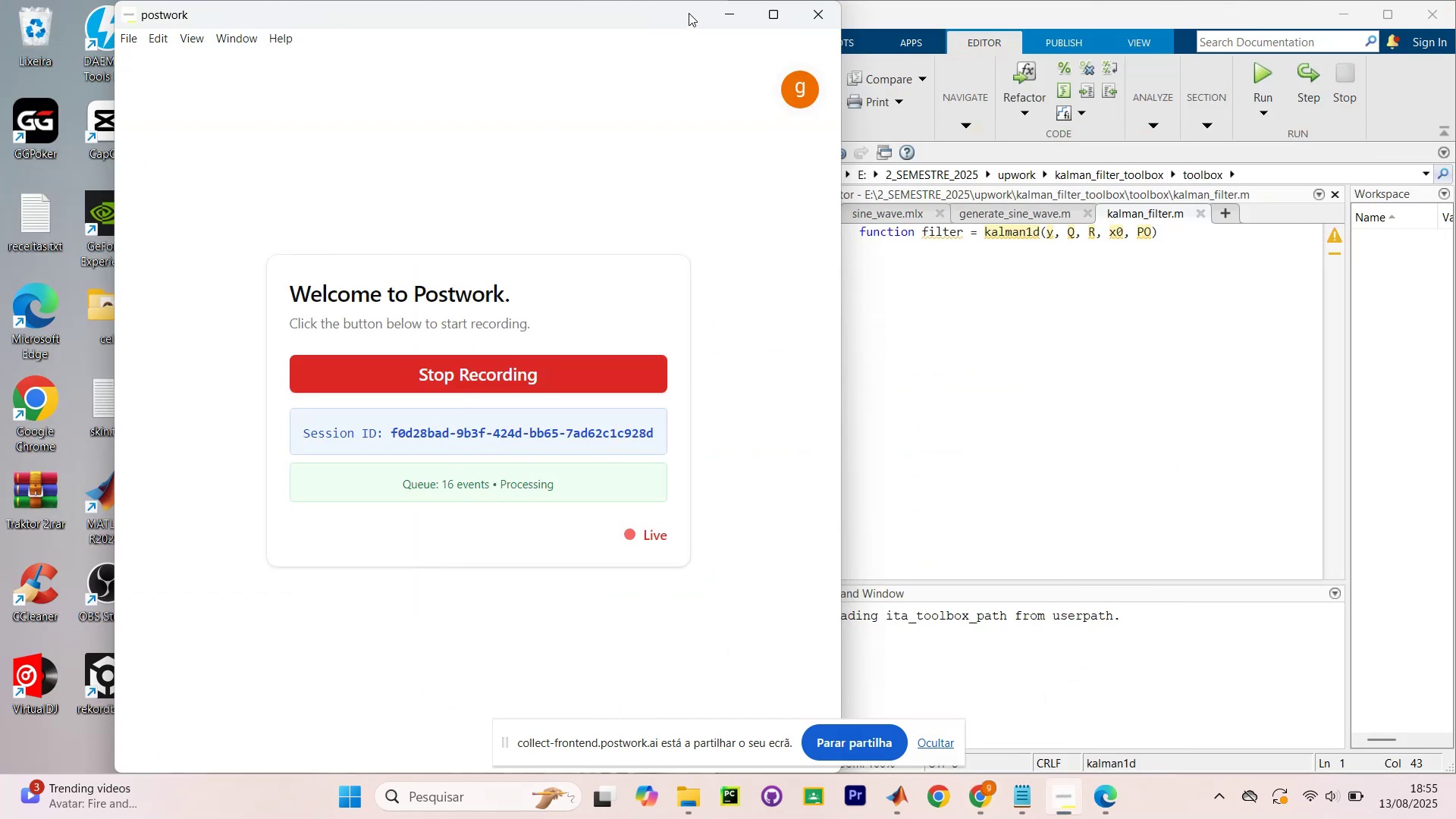 
left_click([736, 20])
 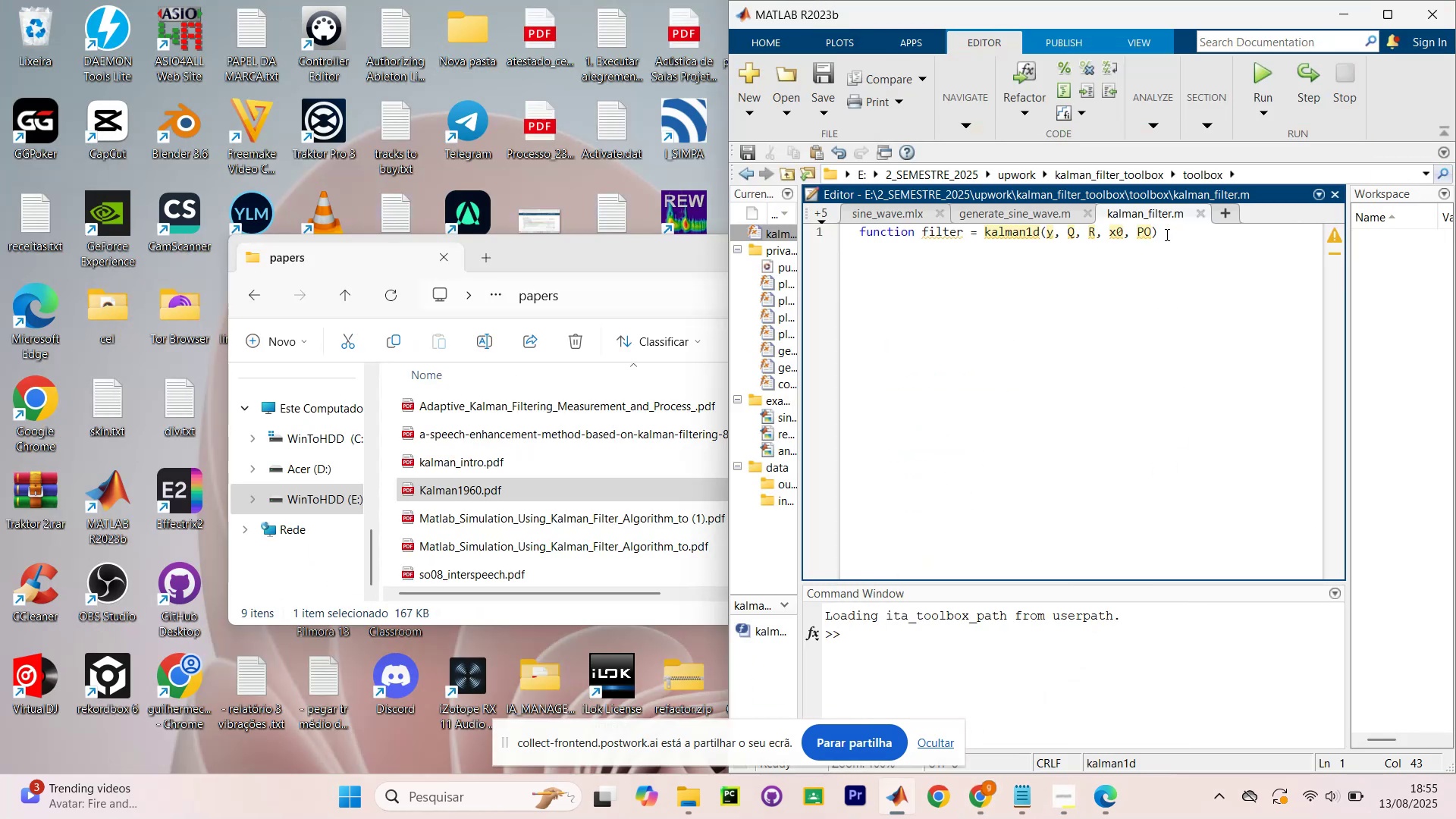 
left_click([1117, 806])
 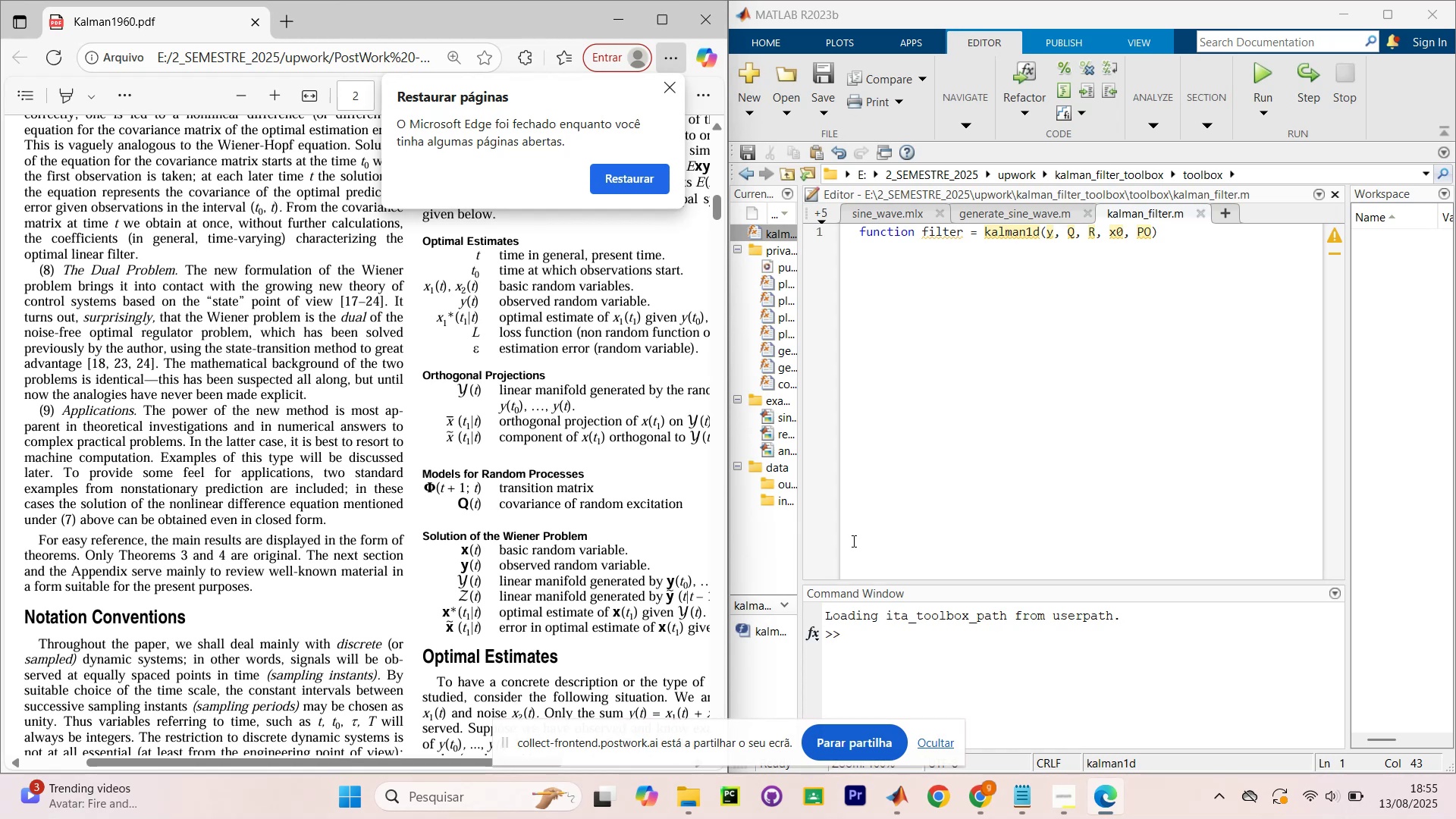 
wait(30.96)
 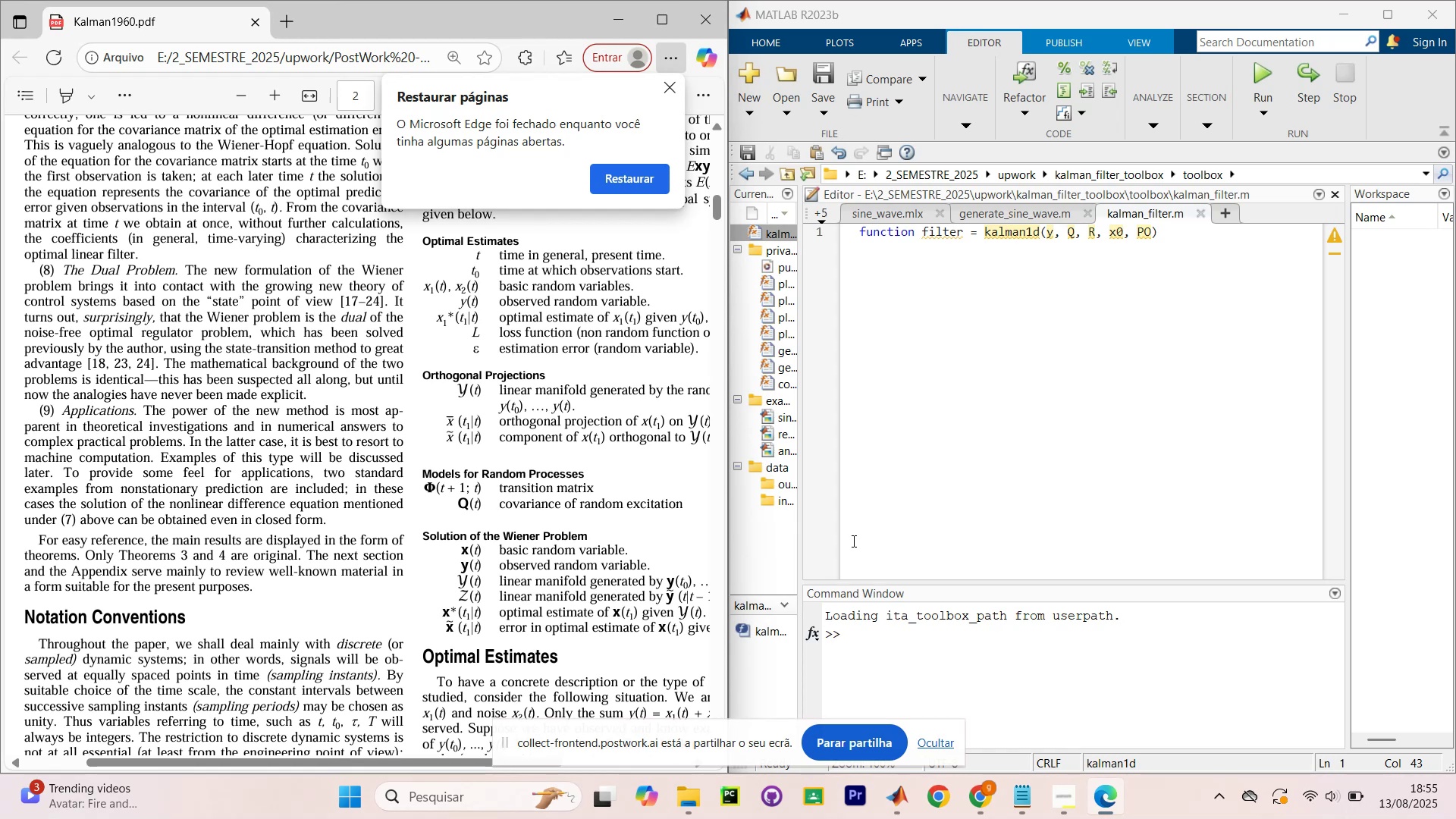 
left_click([1236, 249])
 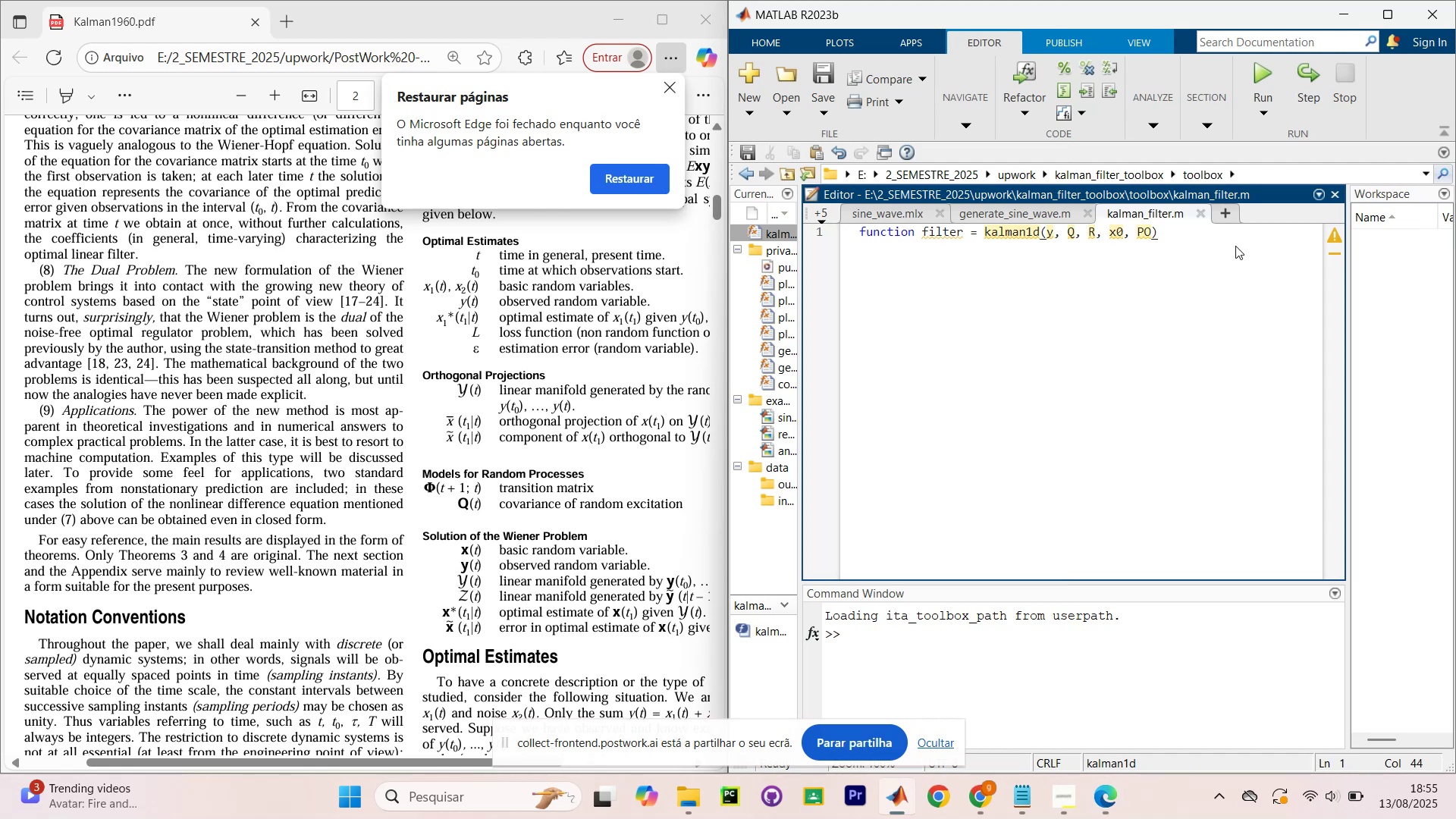 
key(Enter)
 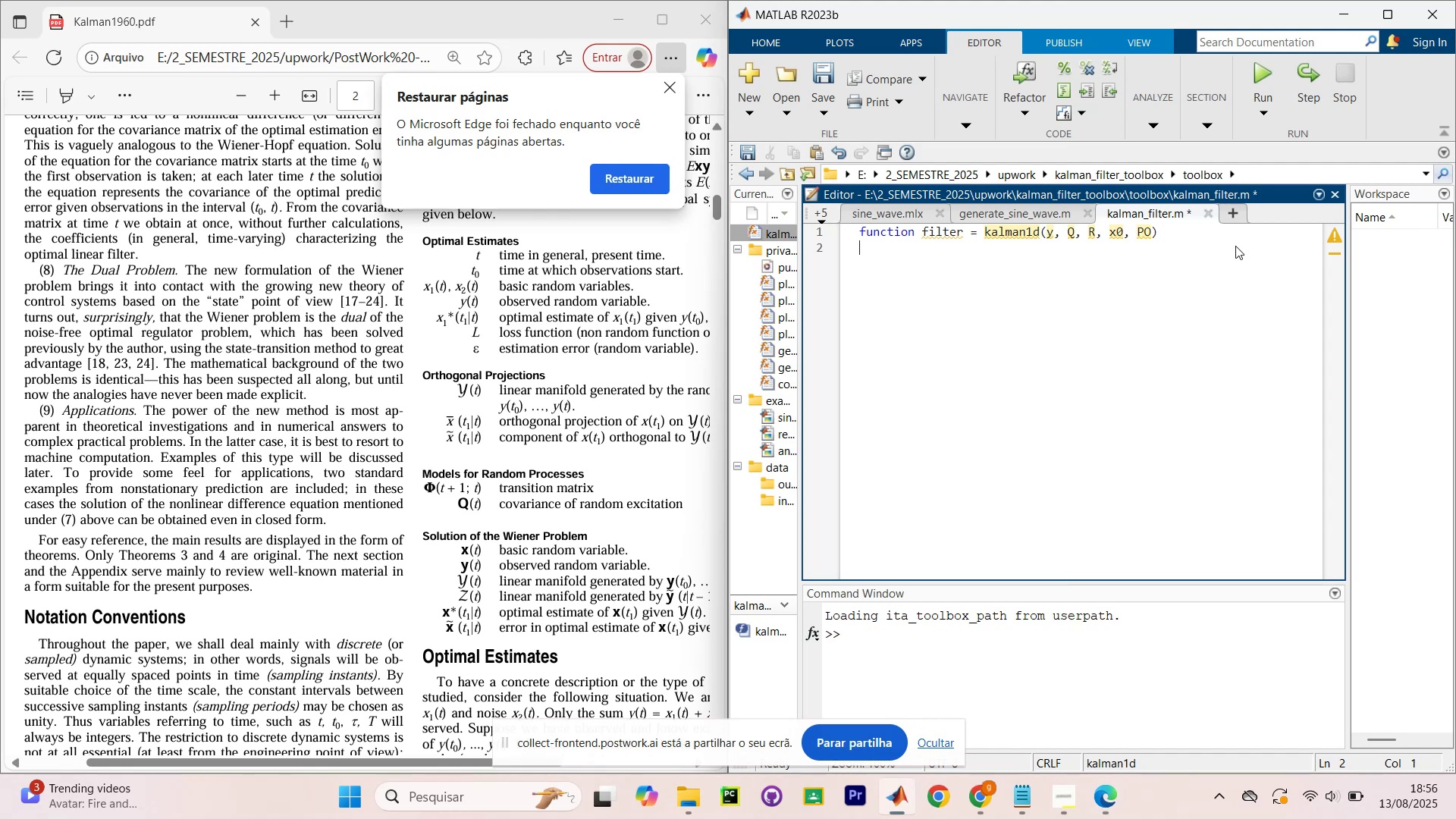 
wait(5.46)
 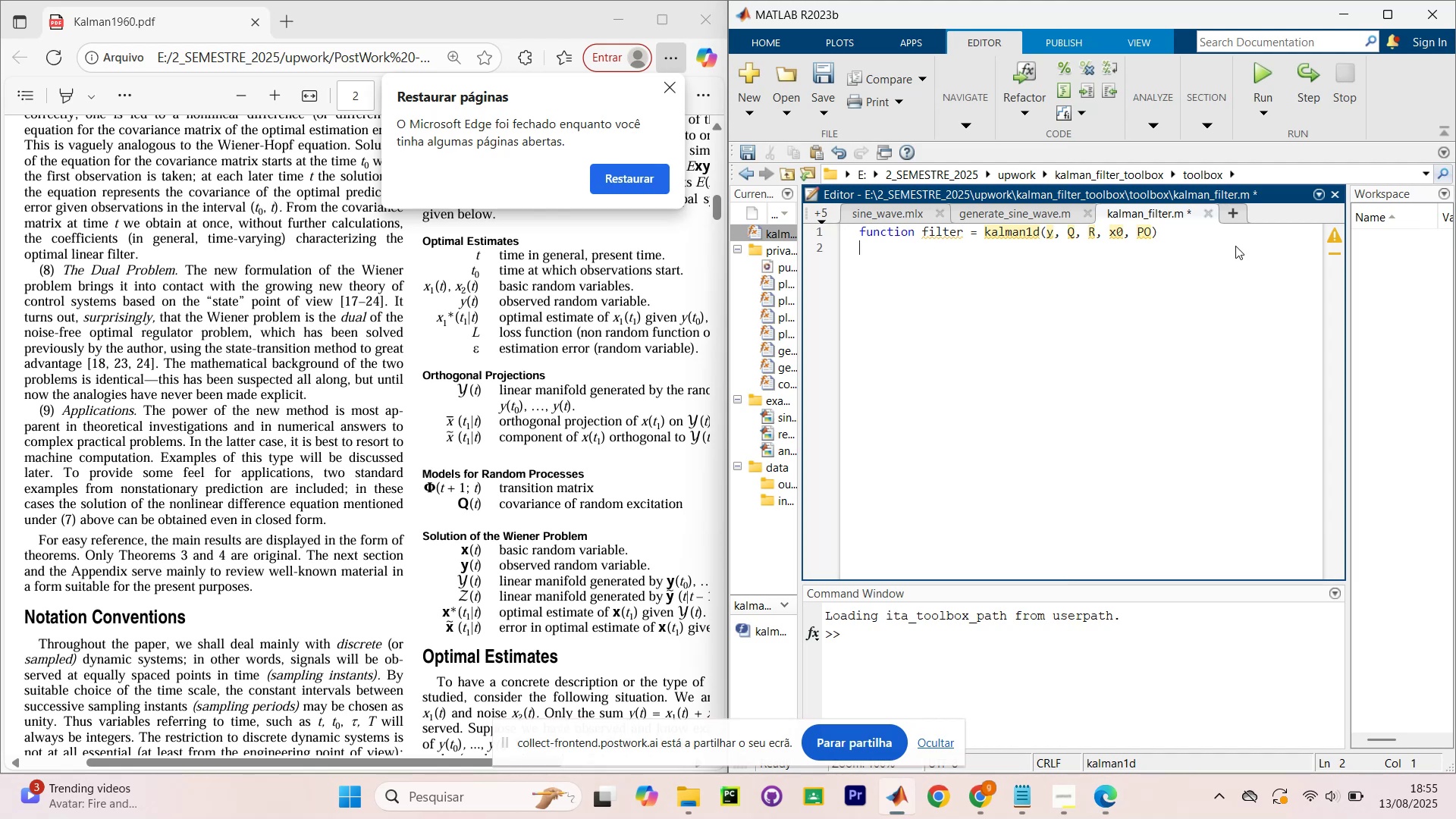 
key(Enter)
 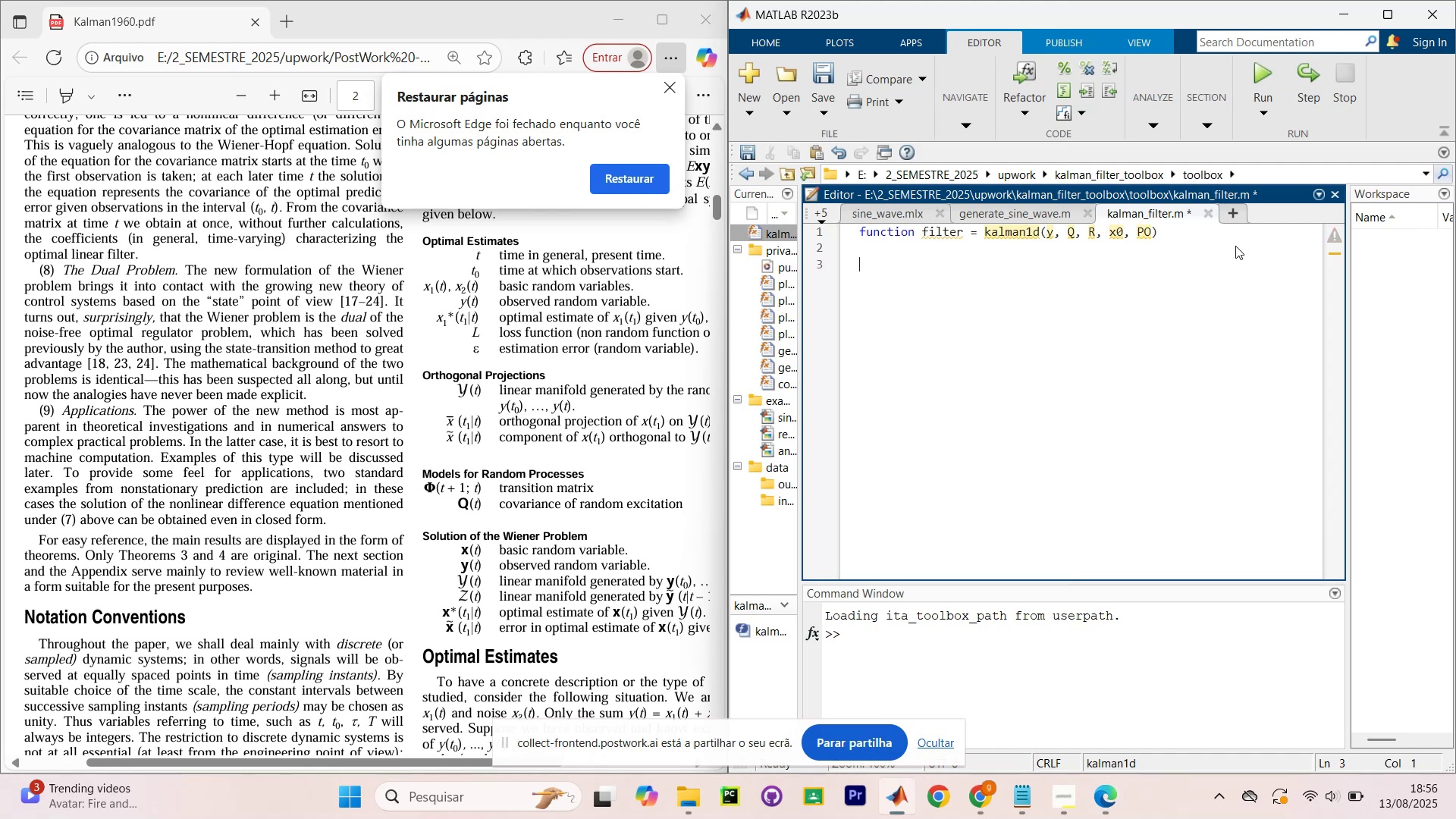 
type(%Kla)
key(Backspace)
key(Backspace)
type(alman si)
key(Backspace)
key(Backspace)
type(Simmple )
key(Backspace)
key(Backspace)
key(Backspace)
key(Backspace)
key(Backspace)
type(ple c)
key(Backspace)
type(Kl)
key(Backspace)
type(alman fi)
key(Backspace)
key(Backspace)
type(Filter)
 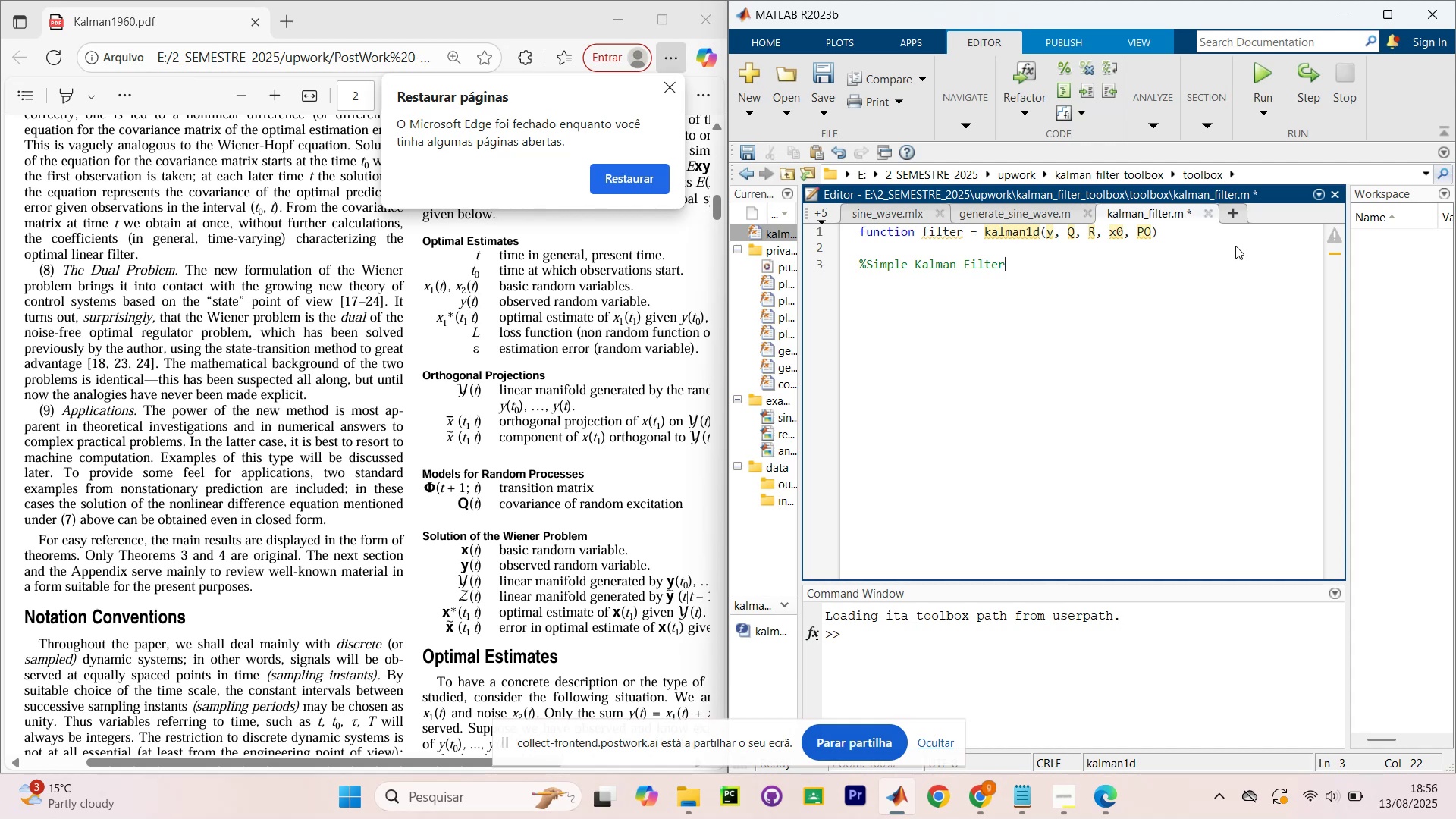 
key(Enter)
 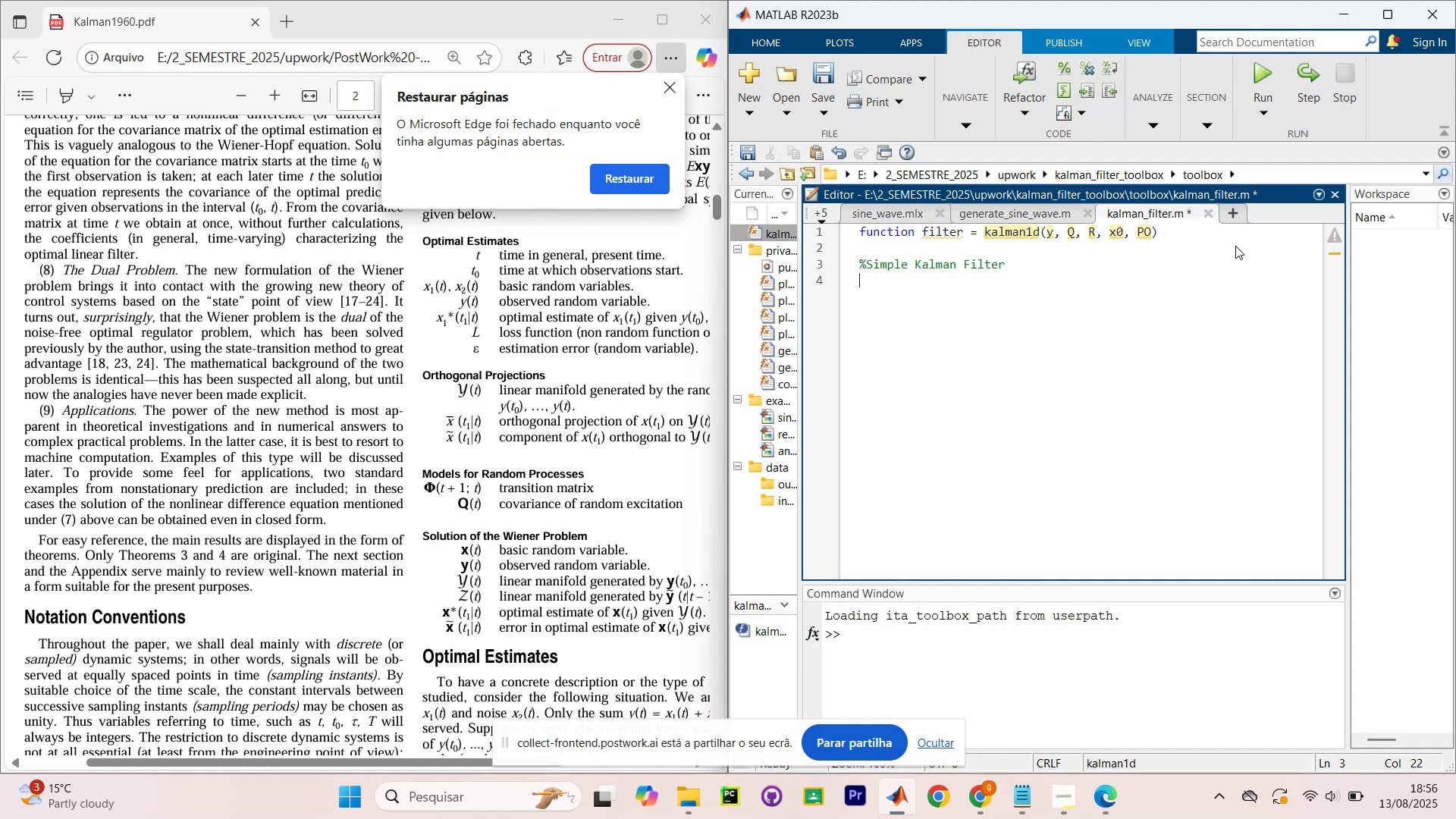 
key(Enter)
 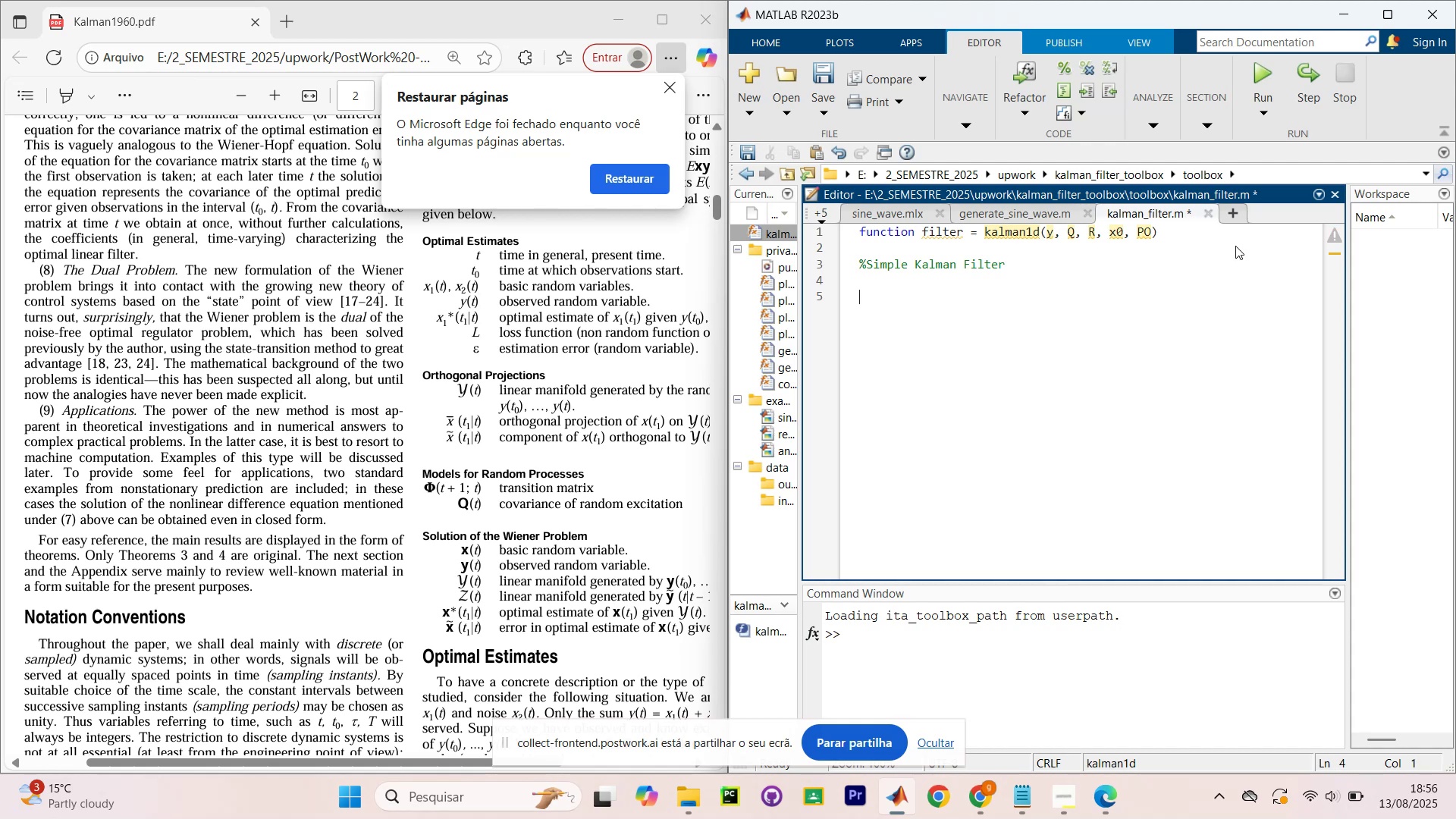 
type(P)
key(Backspace)
type(\%)
key(Backspace)
key(Backspace)
type(%p)
key(Backspace)
type(Parameters)
 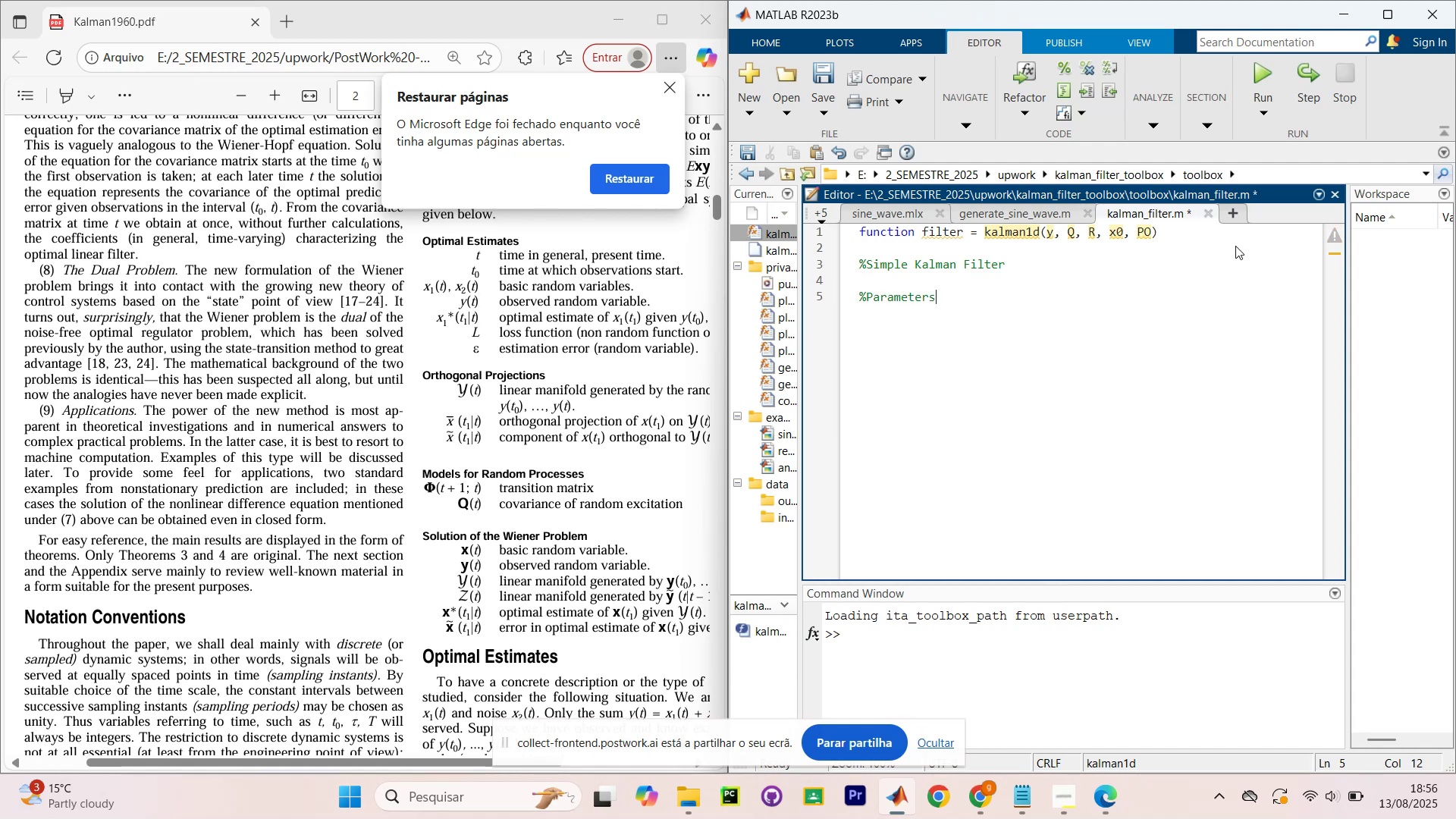 
wait(14.01)
 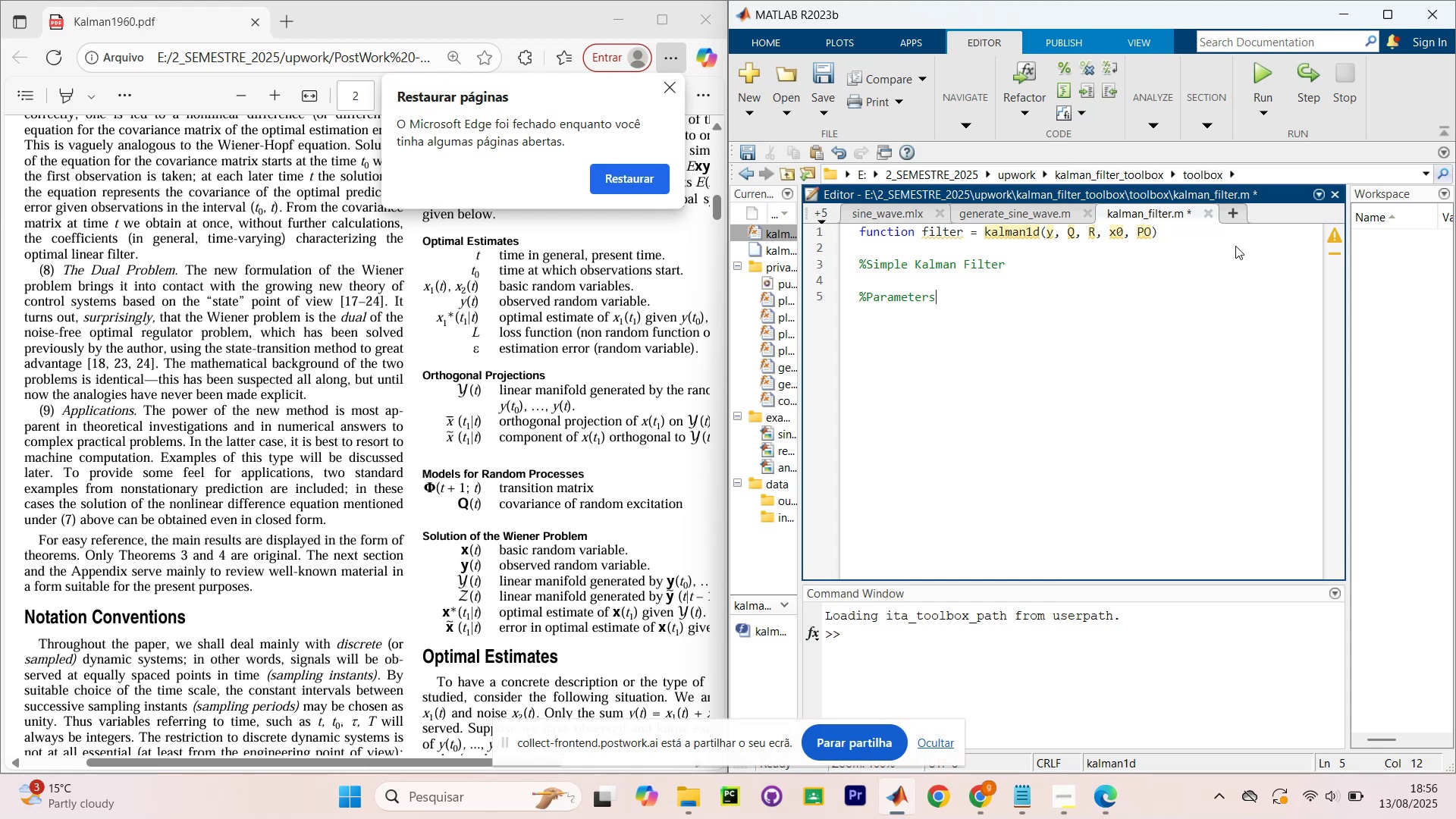 
key(Space)
 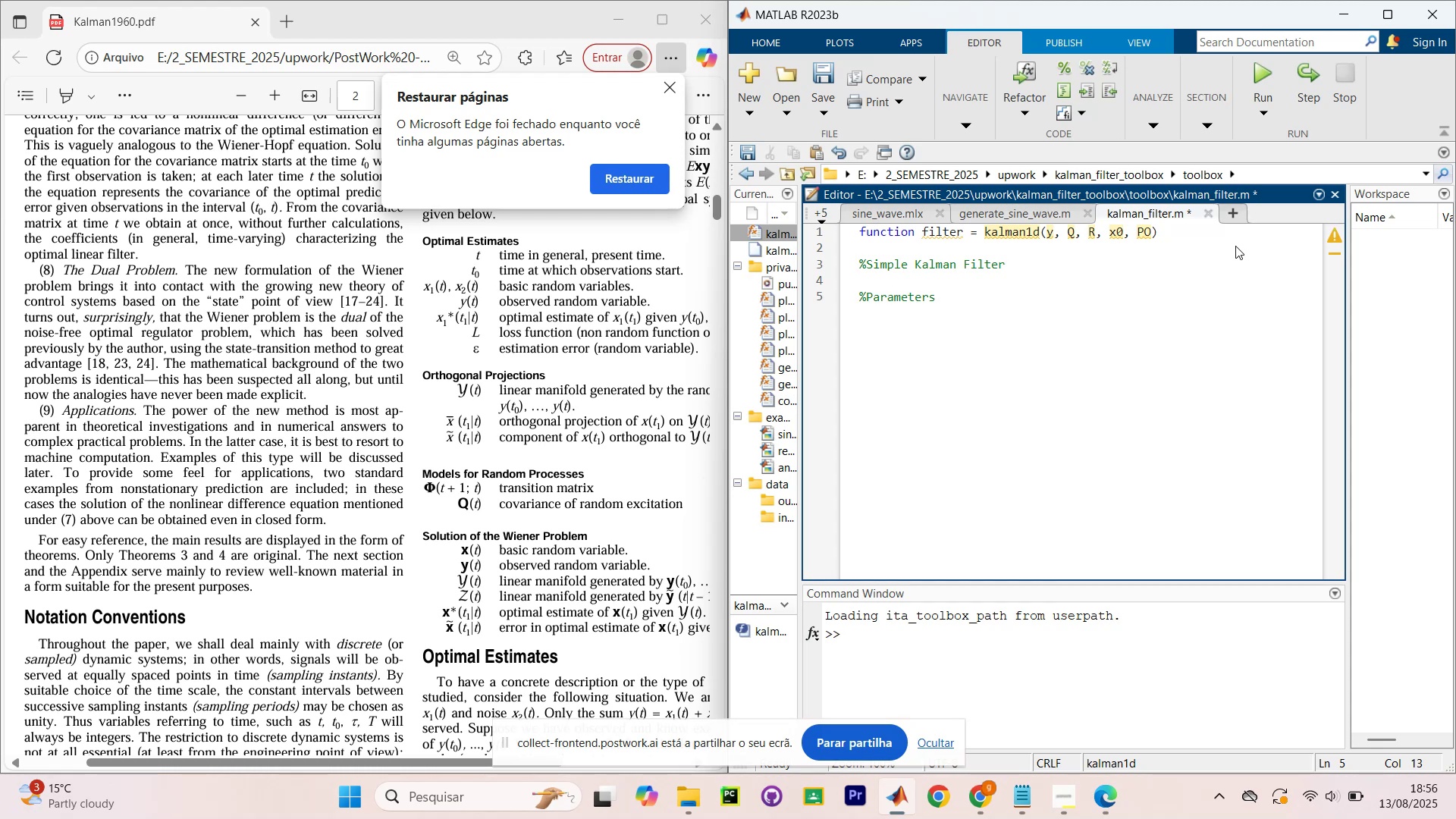 
key(Enter)
 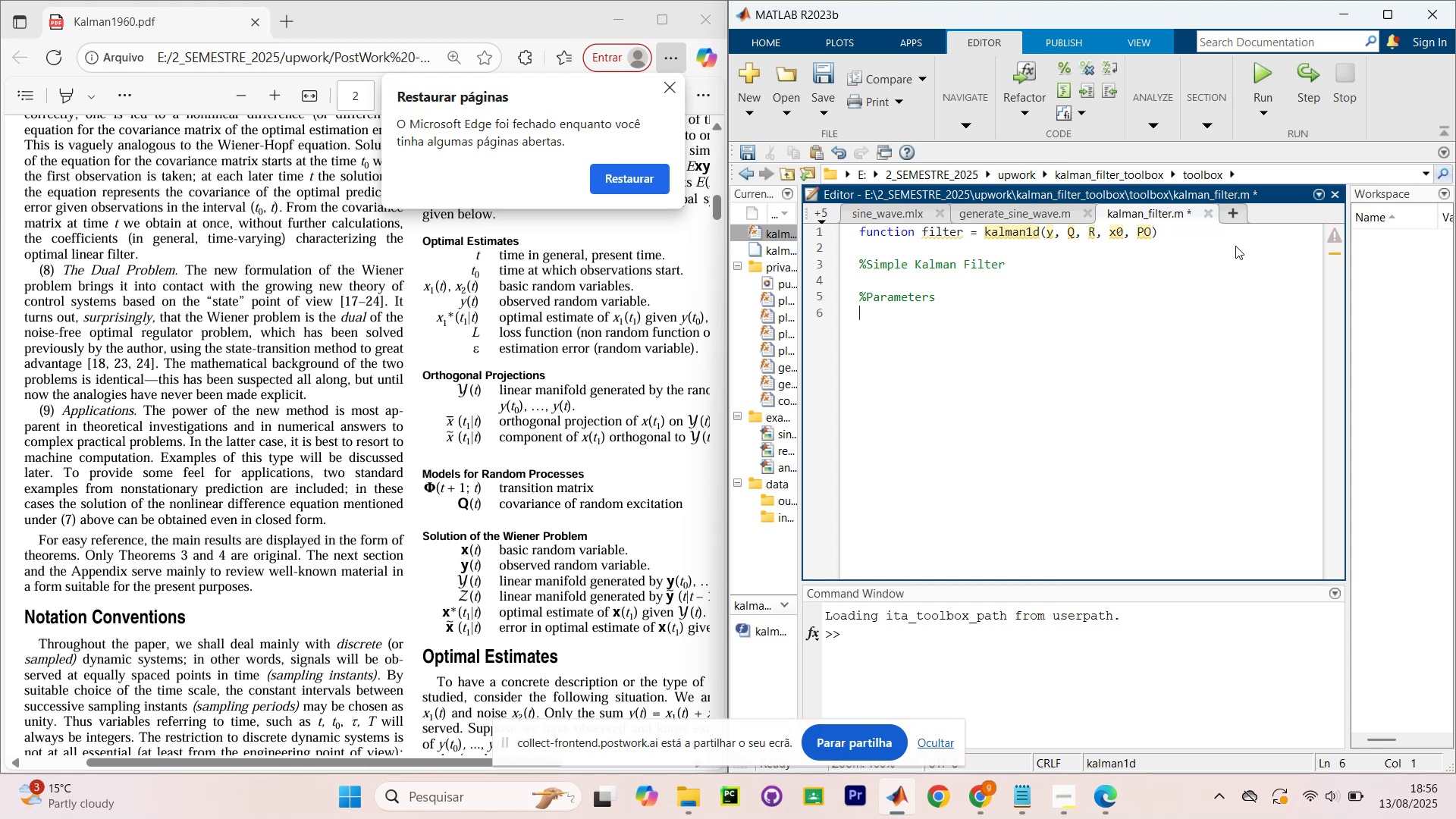 
key(Enter)
 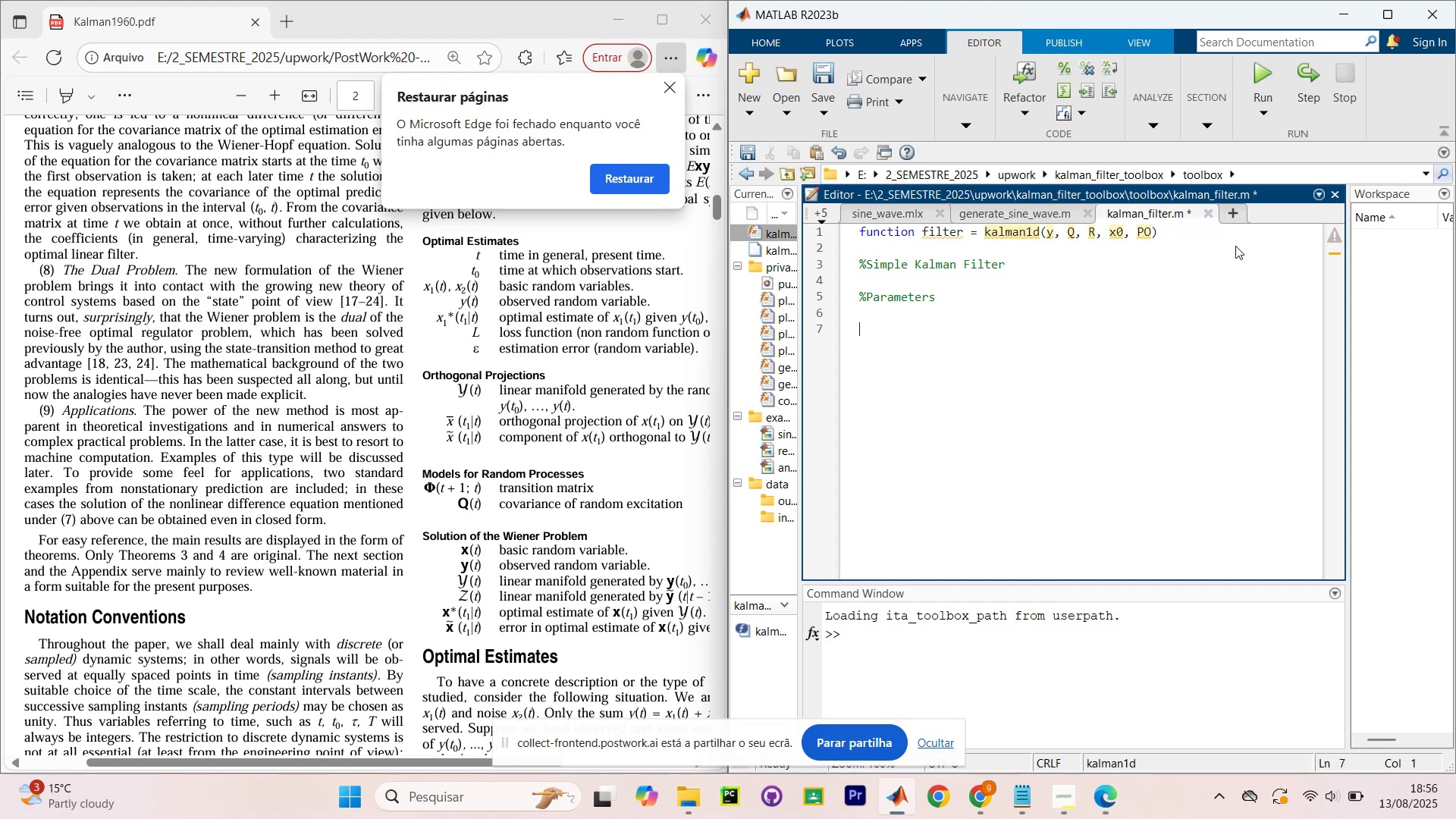 
type(% y =  )
key(Backspace)
key(Backspace)
key(Backspace)
key(Backspace)
type(? Colum Vector)
 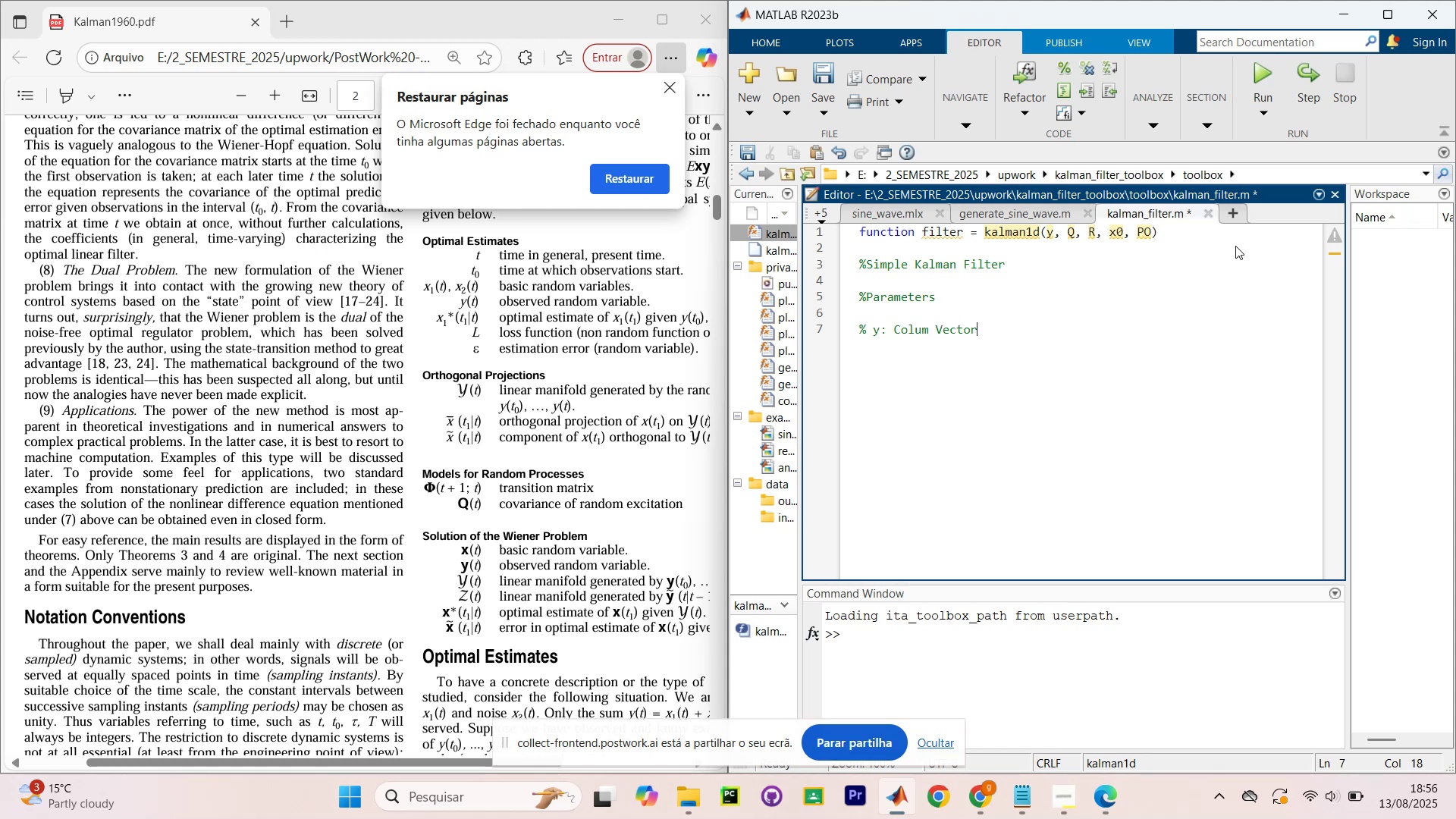 
wait(6.36)
 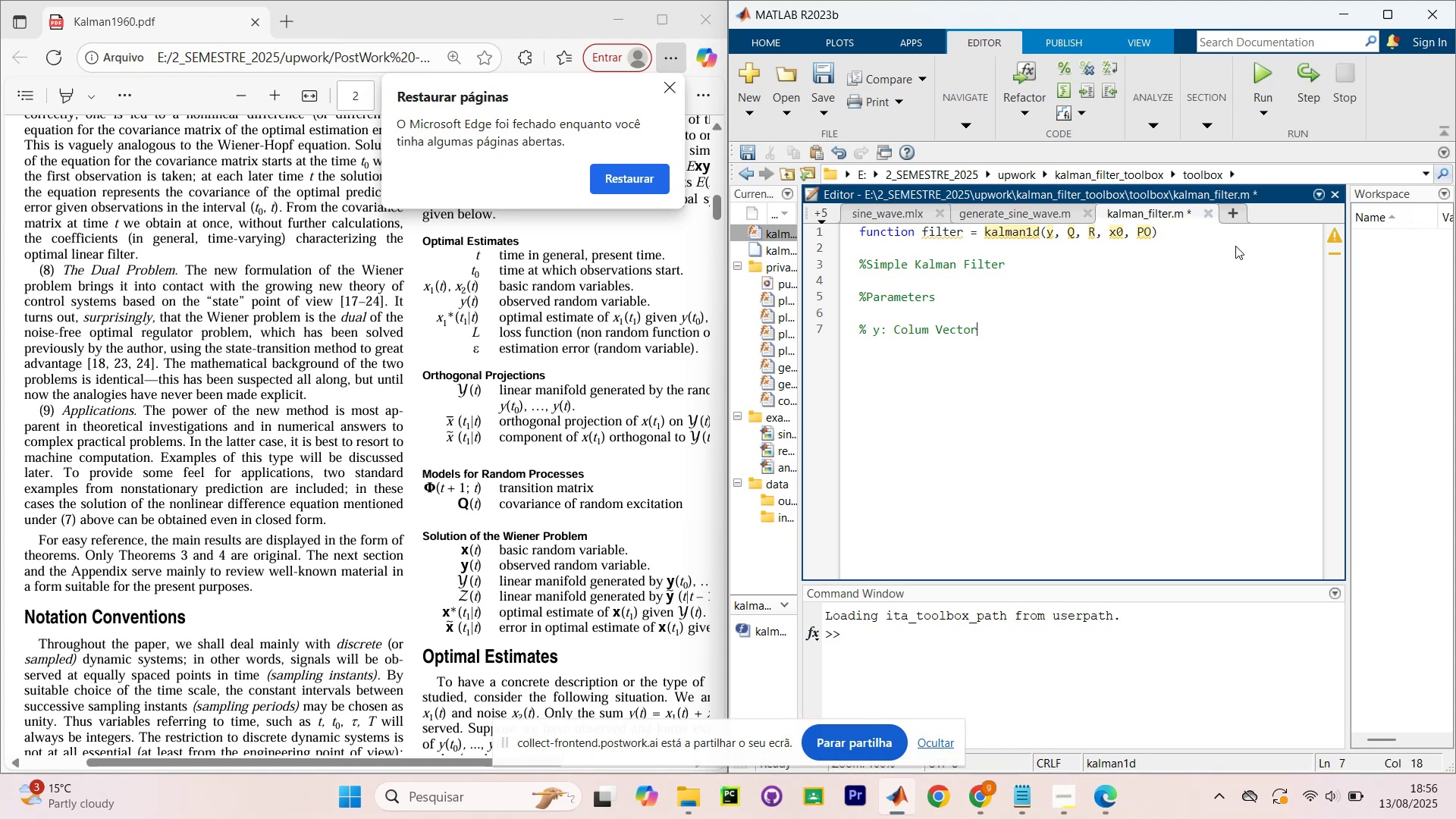 
type(by me)
key(Backspace)
key(Backspace)
key(Backspace)
key(Backspace)
key(Backspace)
type( by mesure)
key(Backspace)
key(Backspace)
key(Backspace)
key(Backspace)
type(asure )
 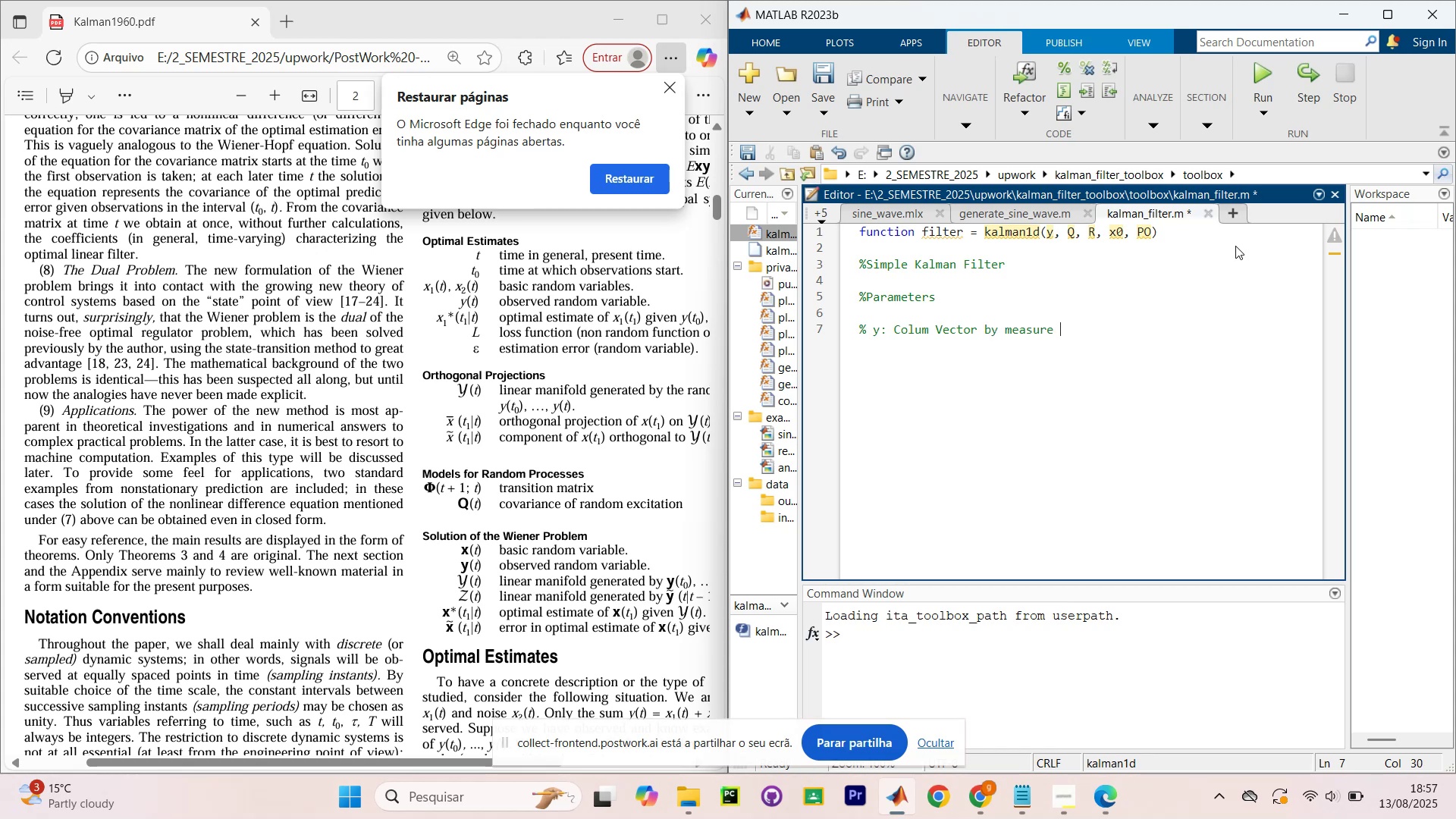 
key(Enter)
 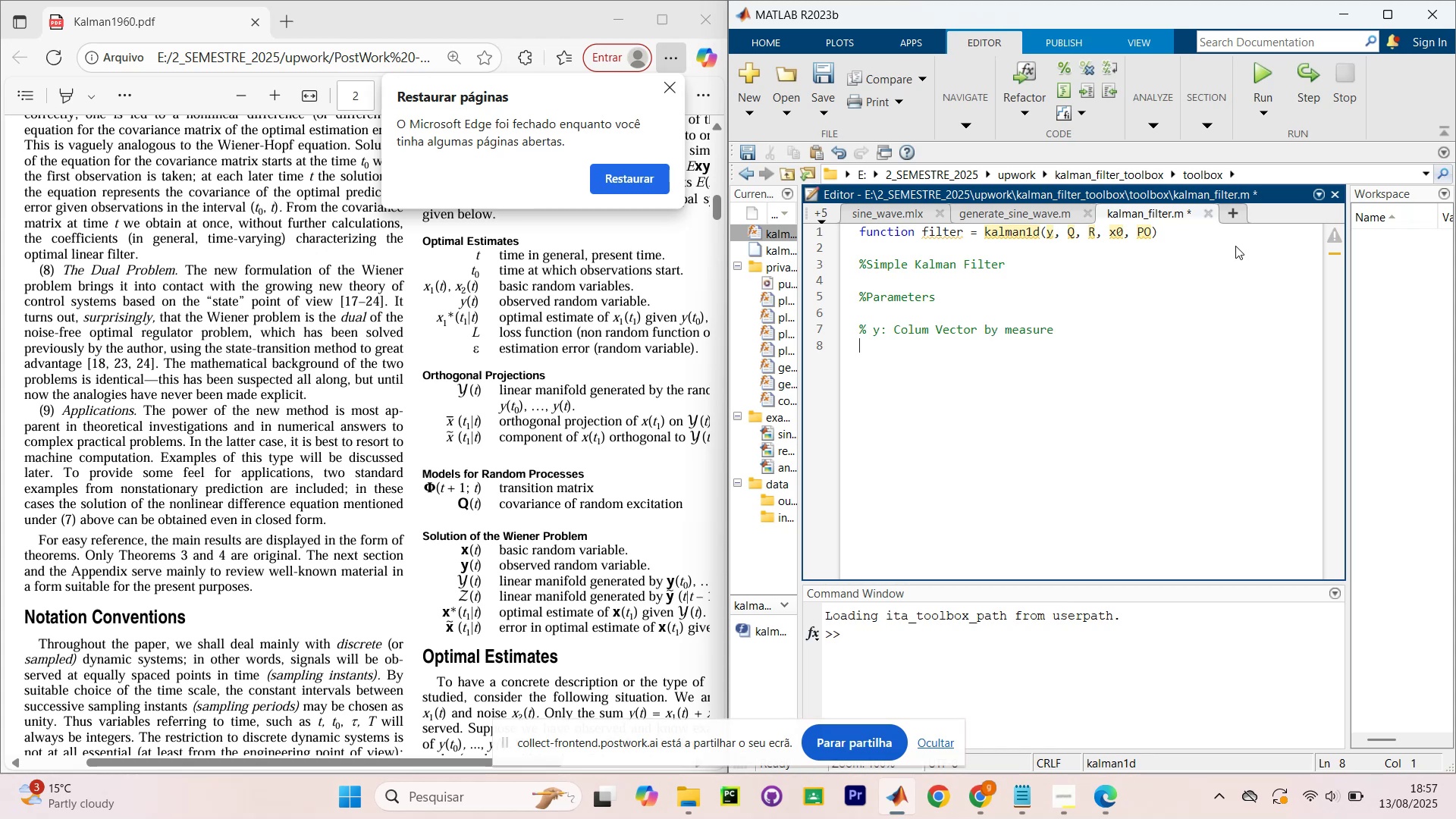 
key(Shift+5)
 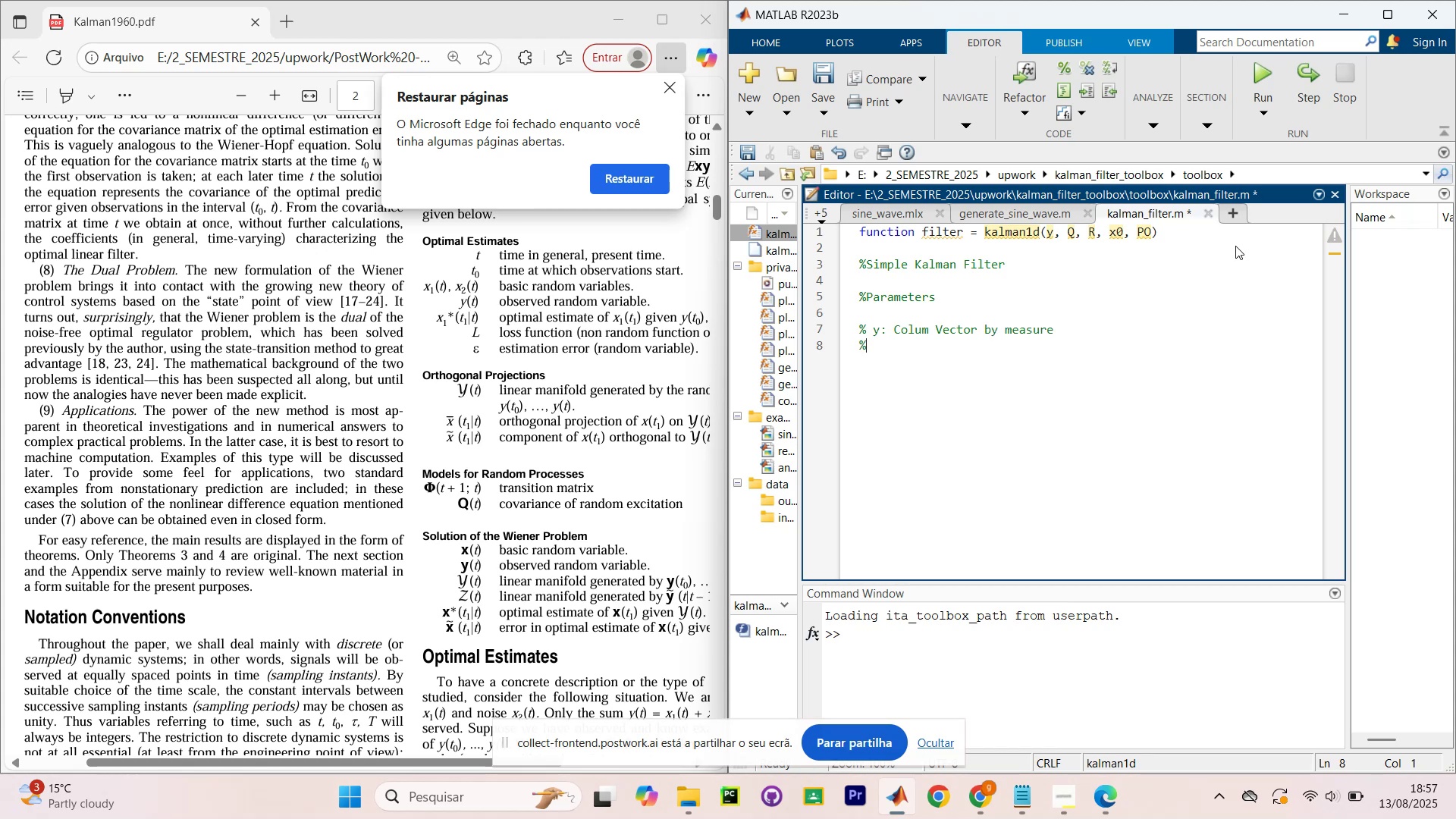 
key(Space)
 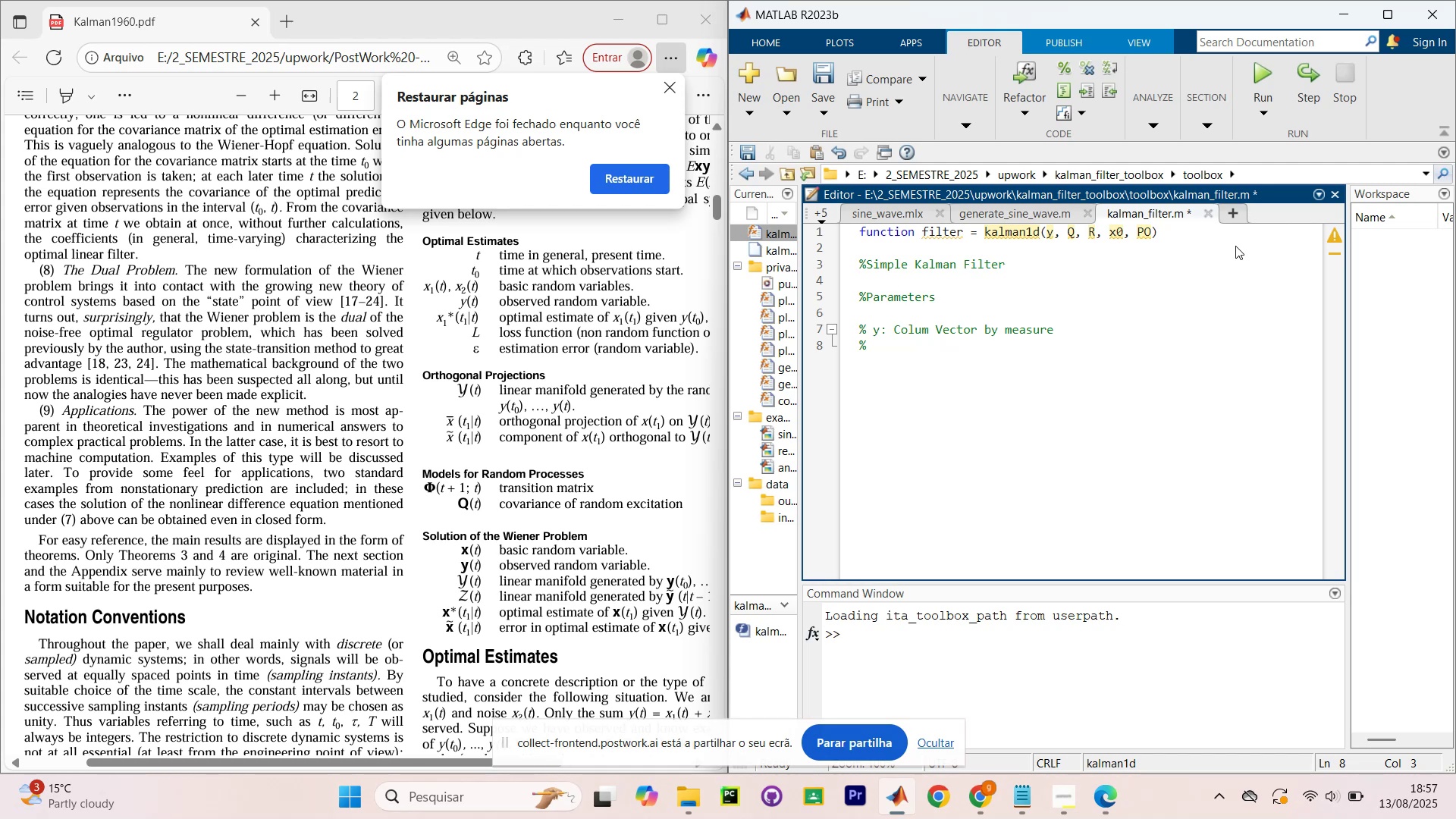 
type(Q )
key(Backspace)
type(? V)
key(Backspace)
type(CORA)
key(Backspace)
key(Backspace)
key(Backspace)
type(ovariance of ram)
key(Backspace)
type(ndom excitatiin)
key(Backspace)
key(Backspace)
type(on)
 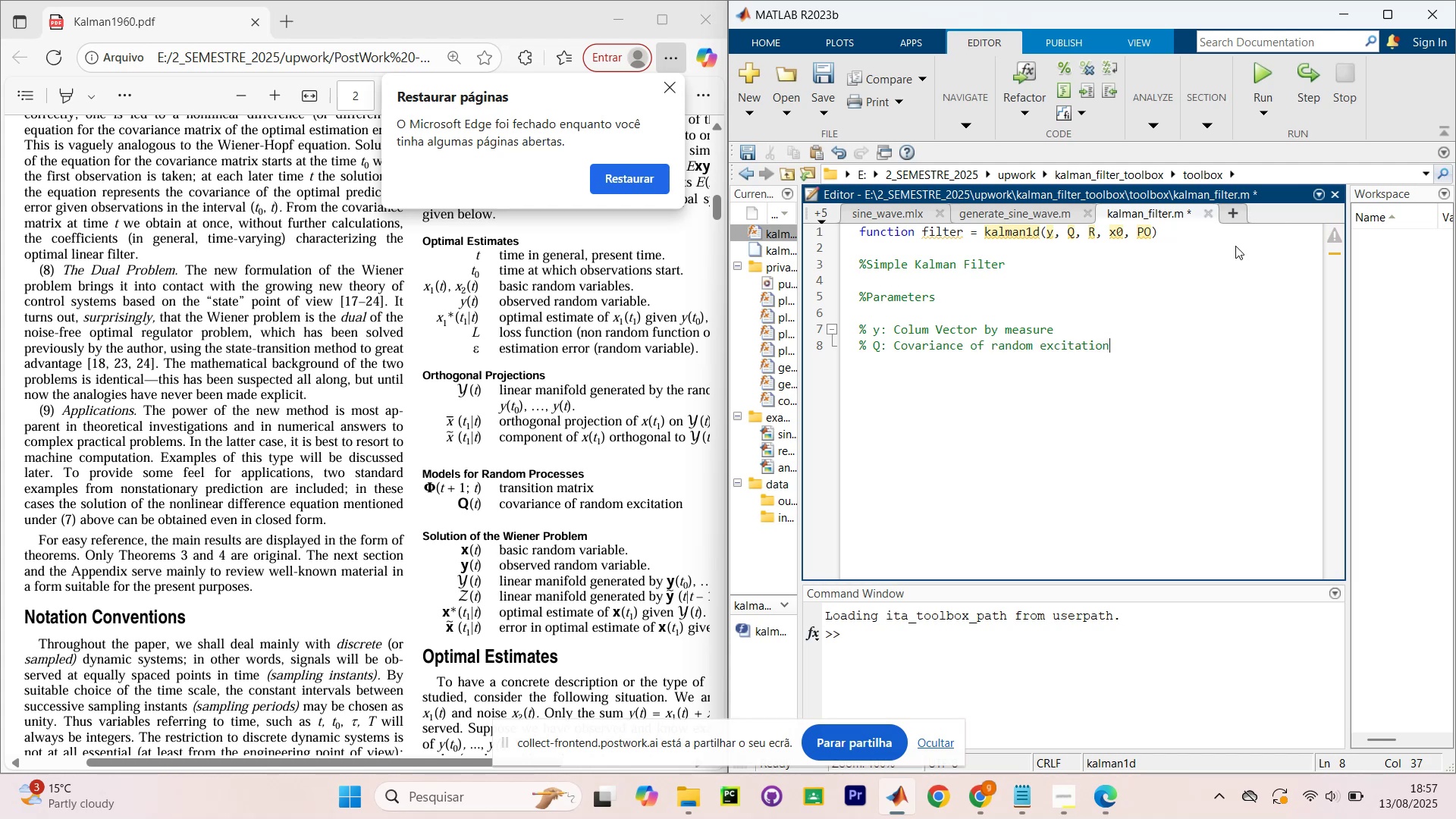 
 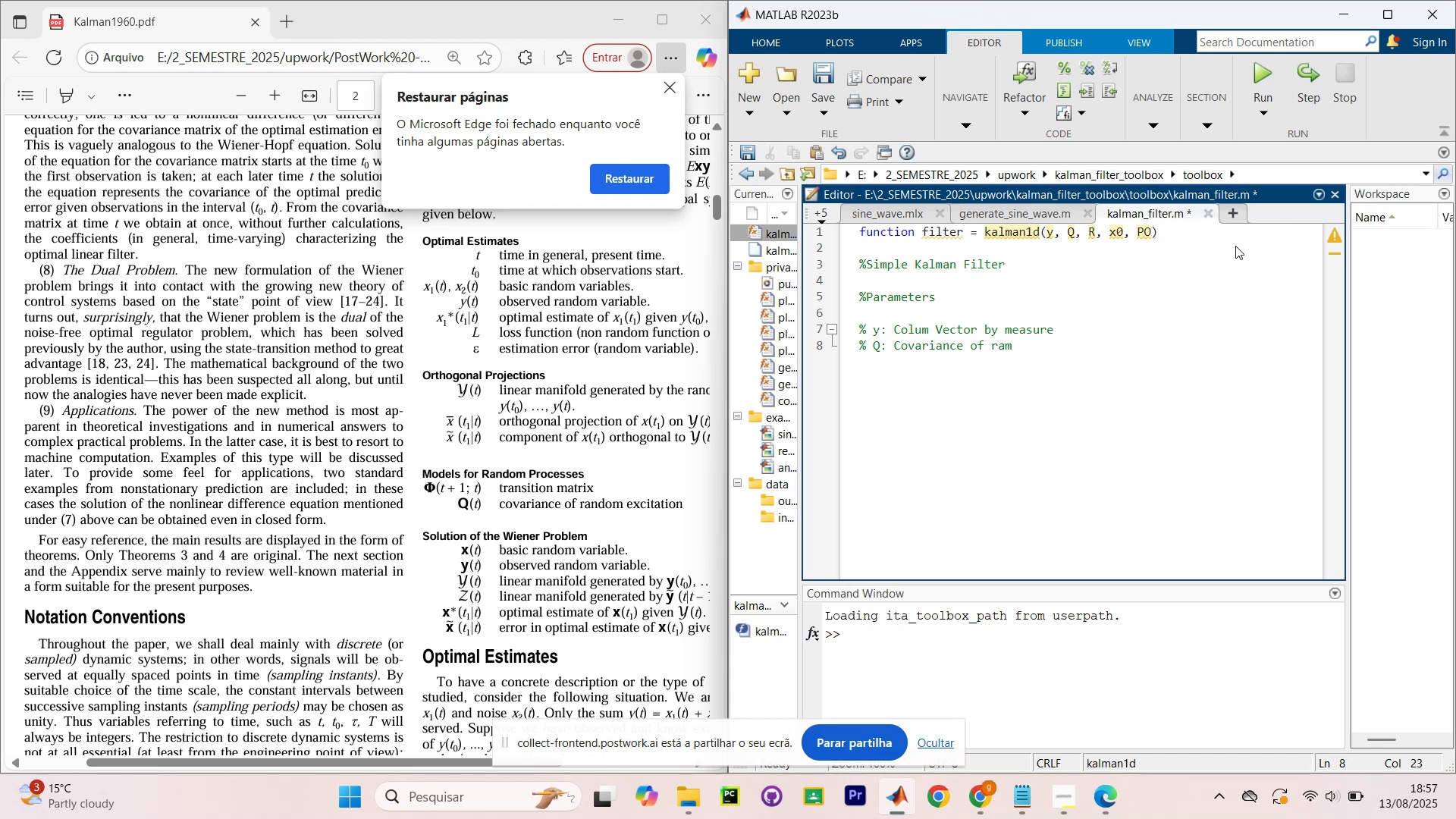 
key(Enter)
 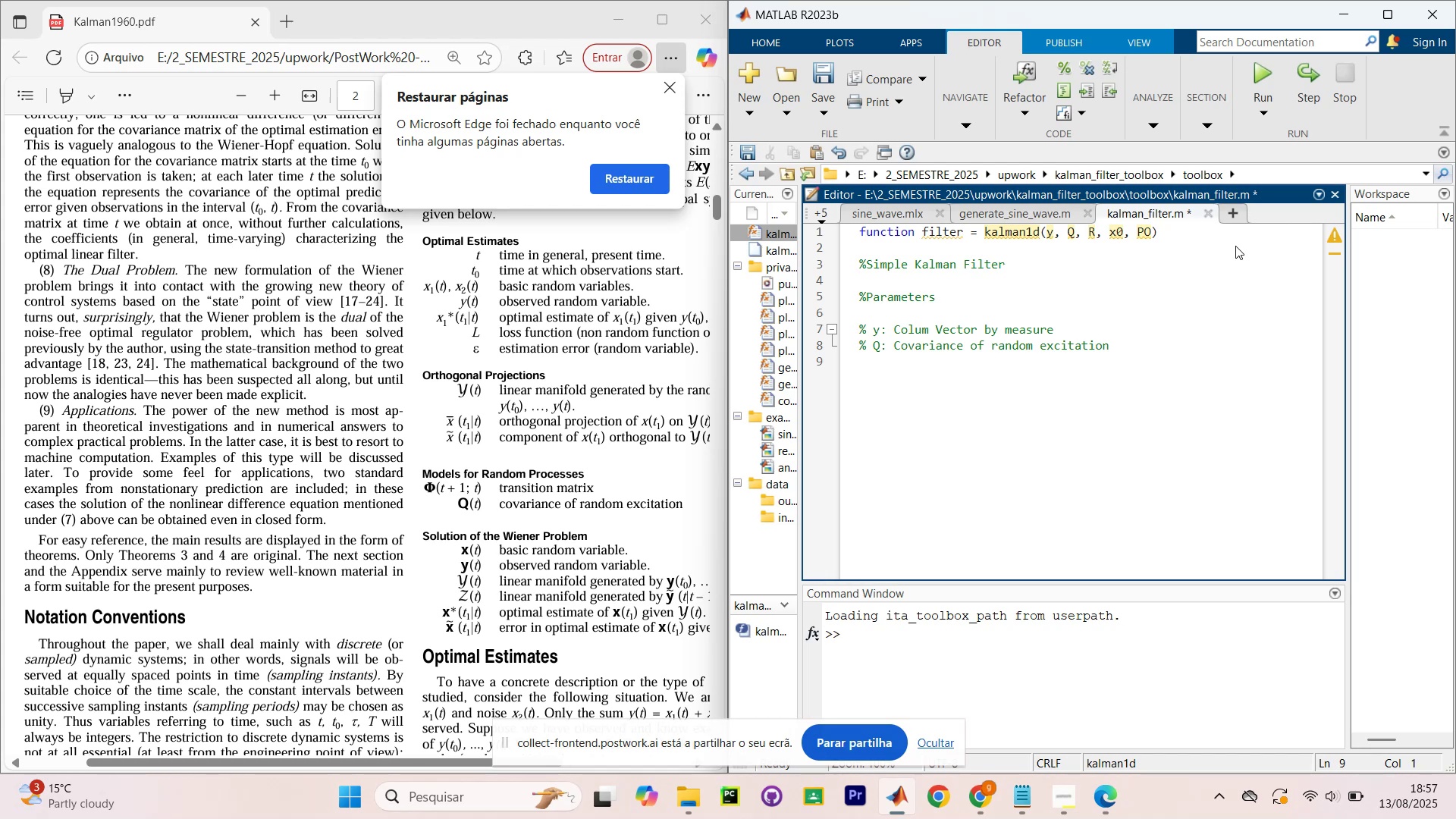 
wait(6.01)
 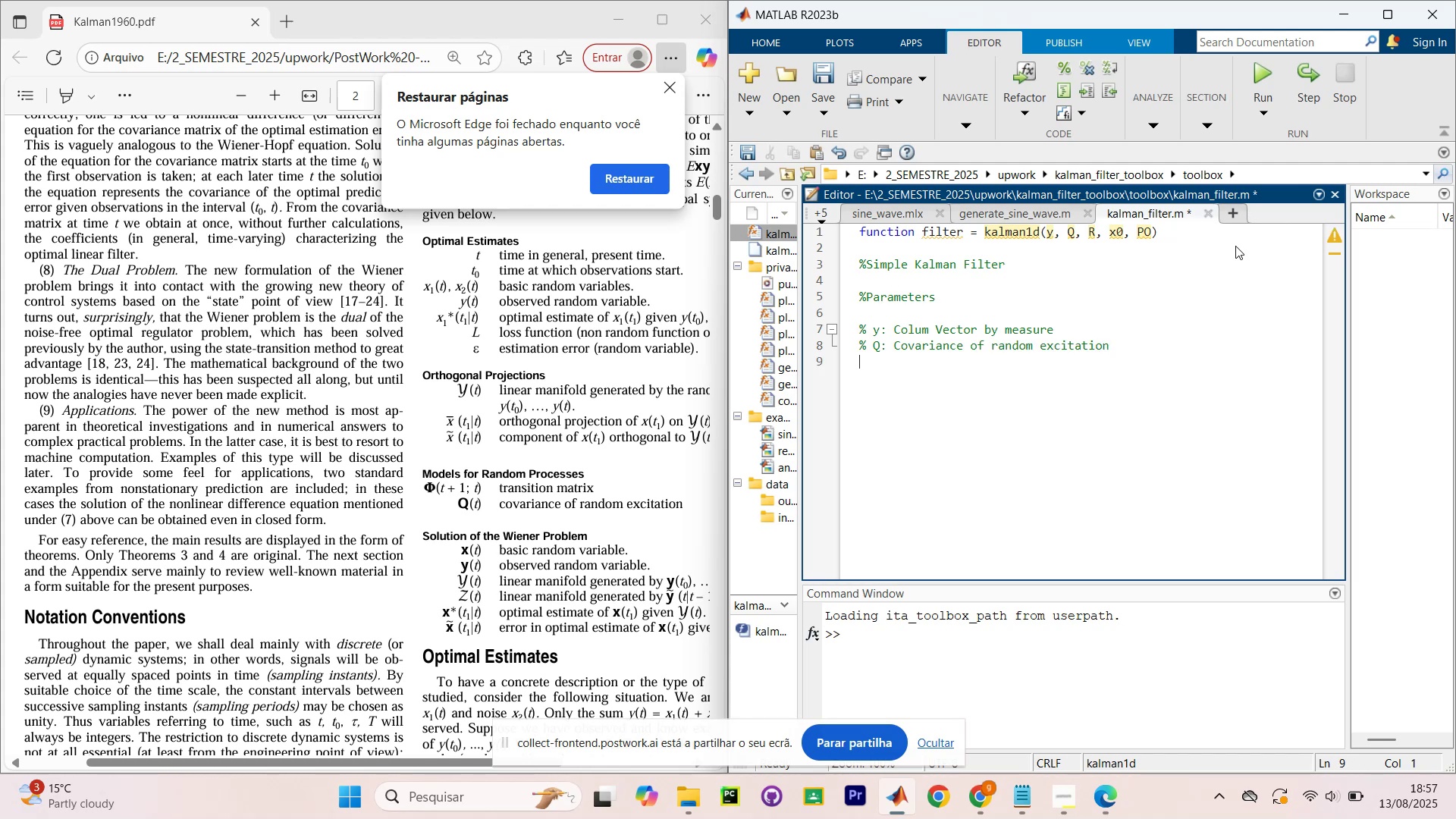 
key(Enter)
 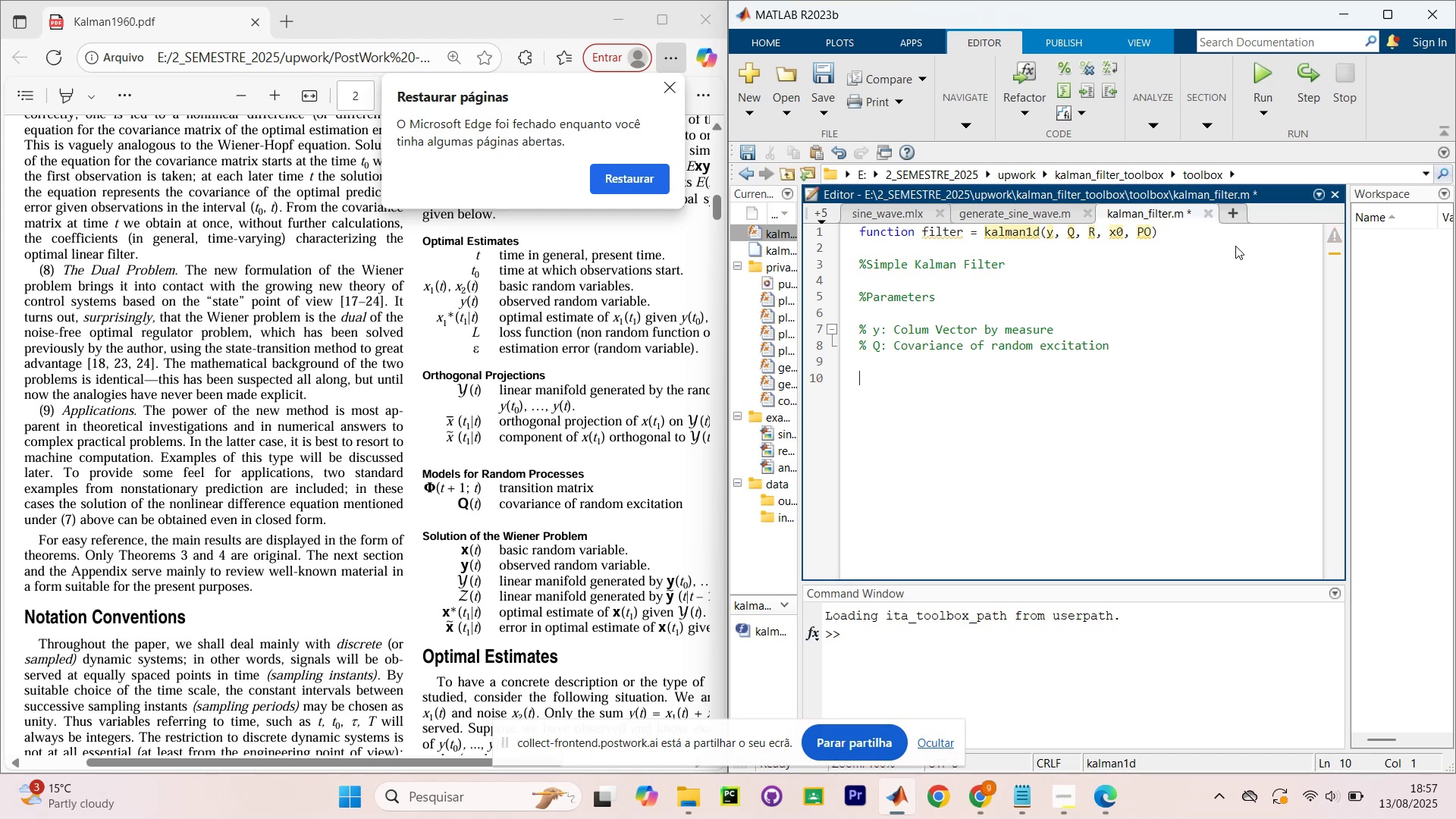 
type(R)
key(Backspace)
key(Backspace)
type(% R? vari"ancia do ru[ido de medi;'ao)
 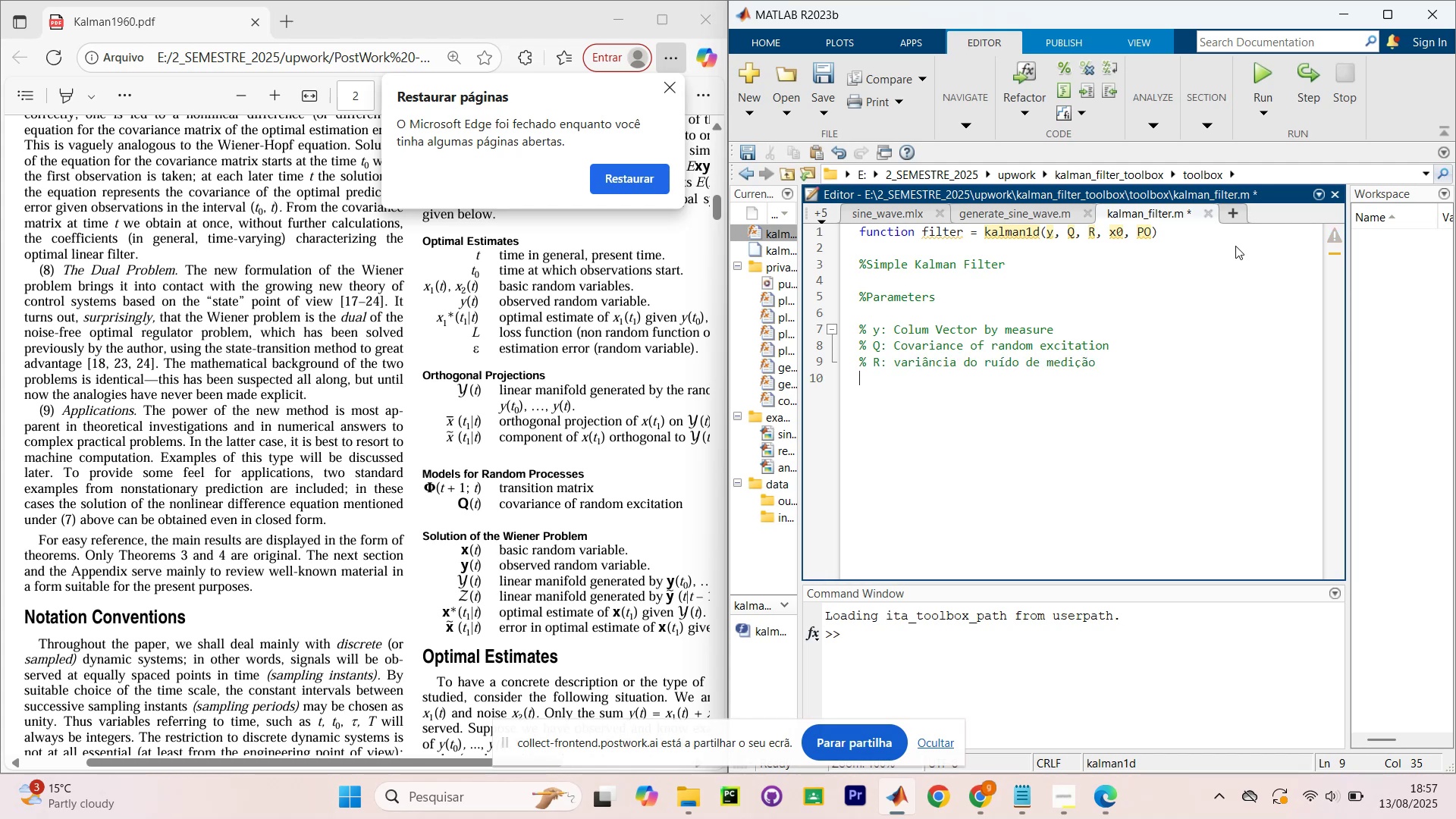 
 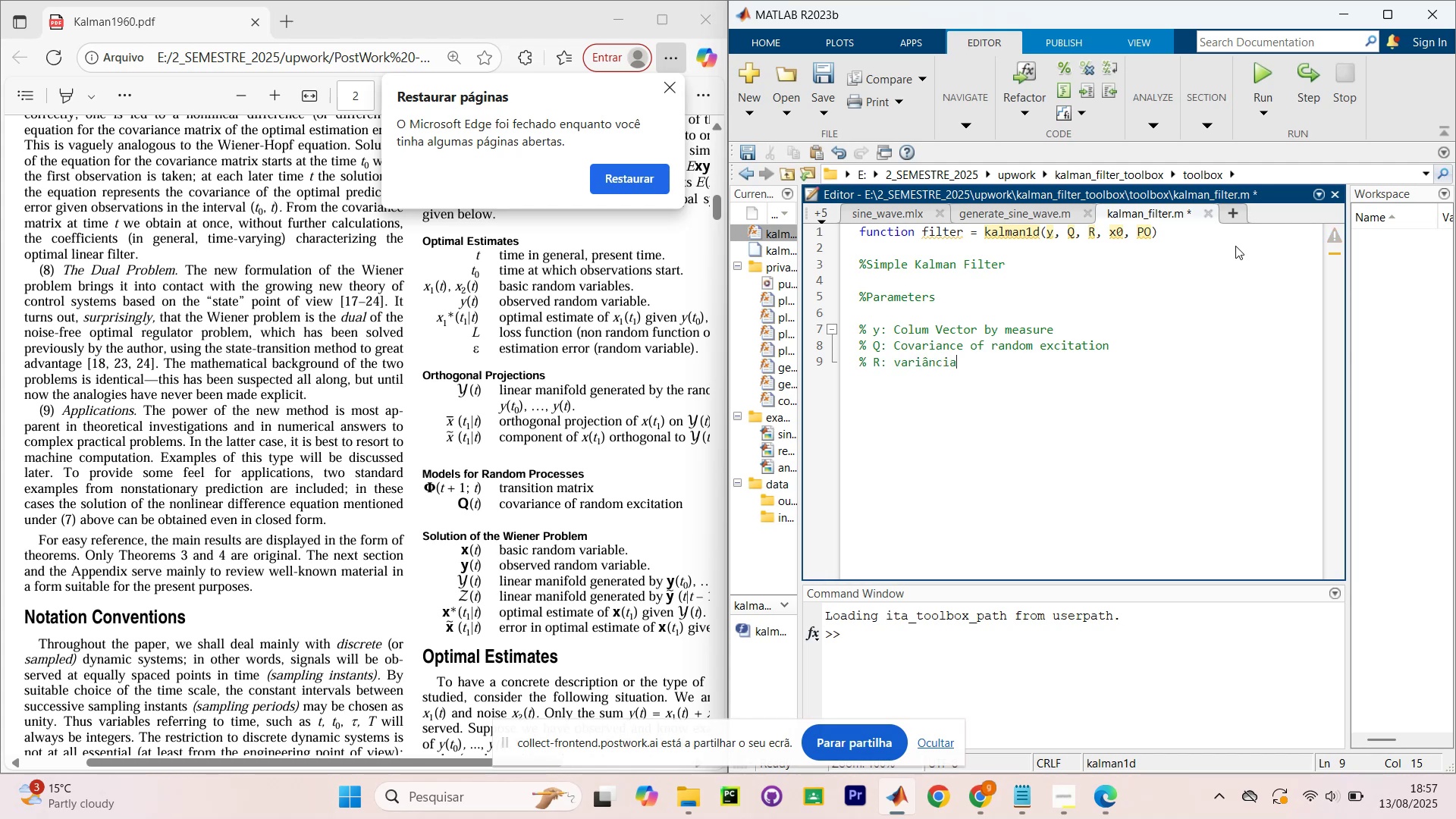 
key(Enter)
 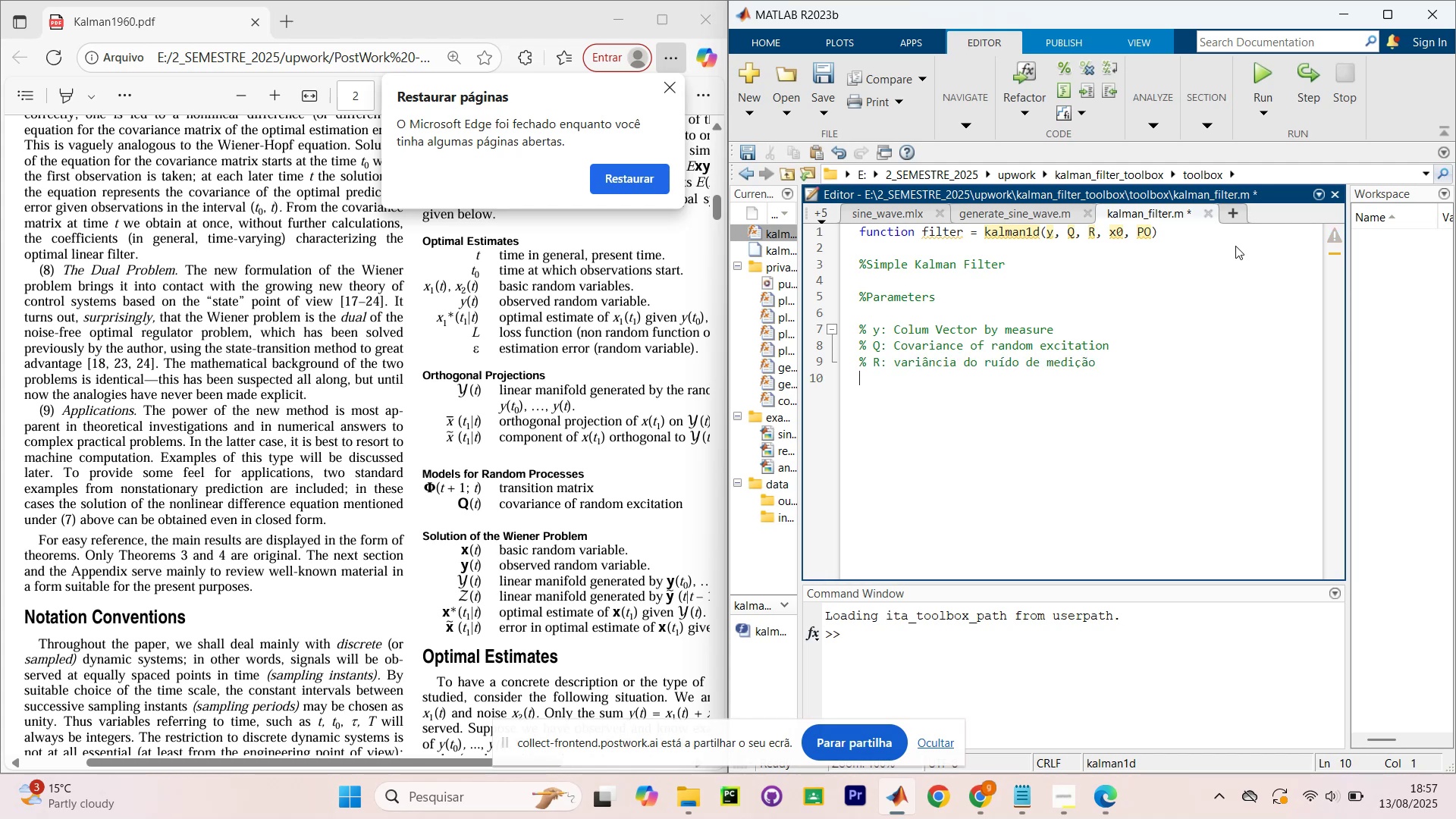 
key(Backspace)
key(Backspace)
key(Backspace)
key(Backspace)
key(Backspace)
type(of measurement noisse)
key(Backspace)
key(Backspace)
type(e)
 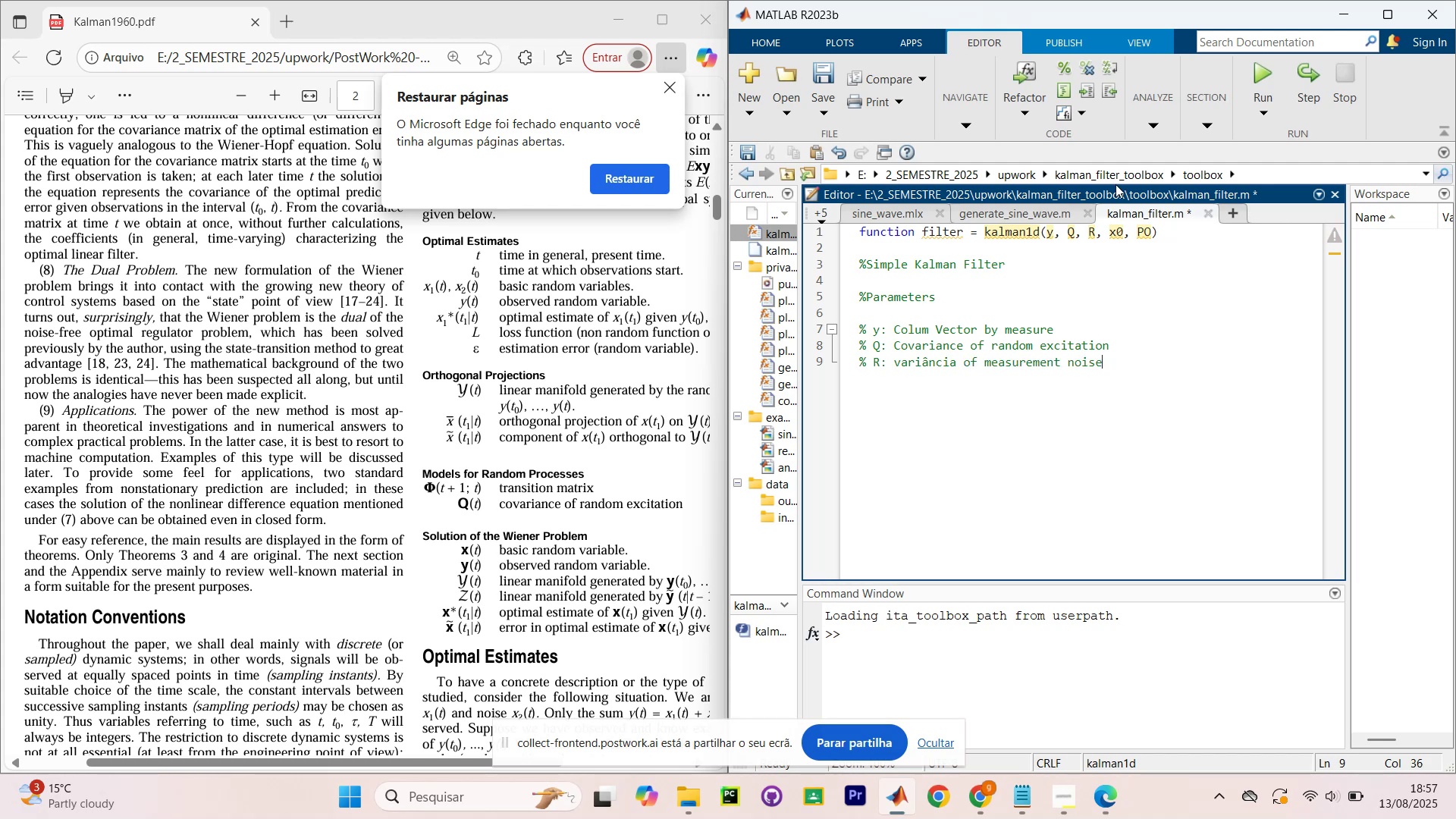 
left_click_drag(start_coordinate=[956, 367], to_coordinate=[922, 365])
 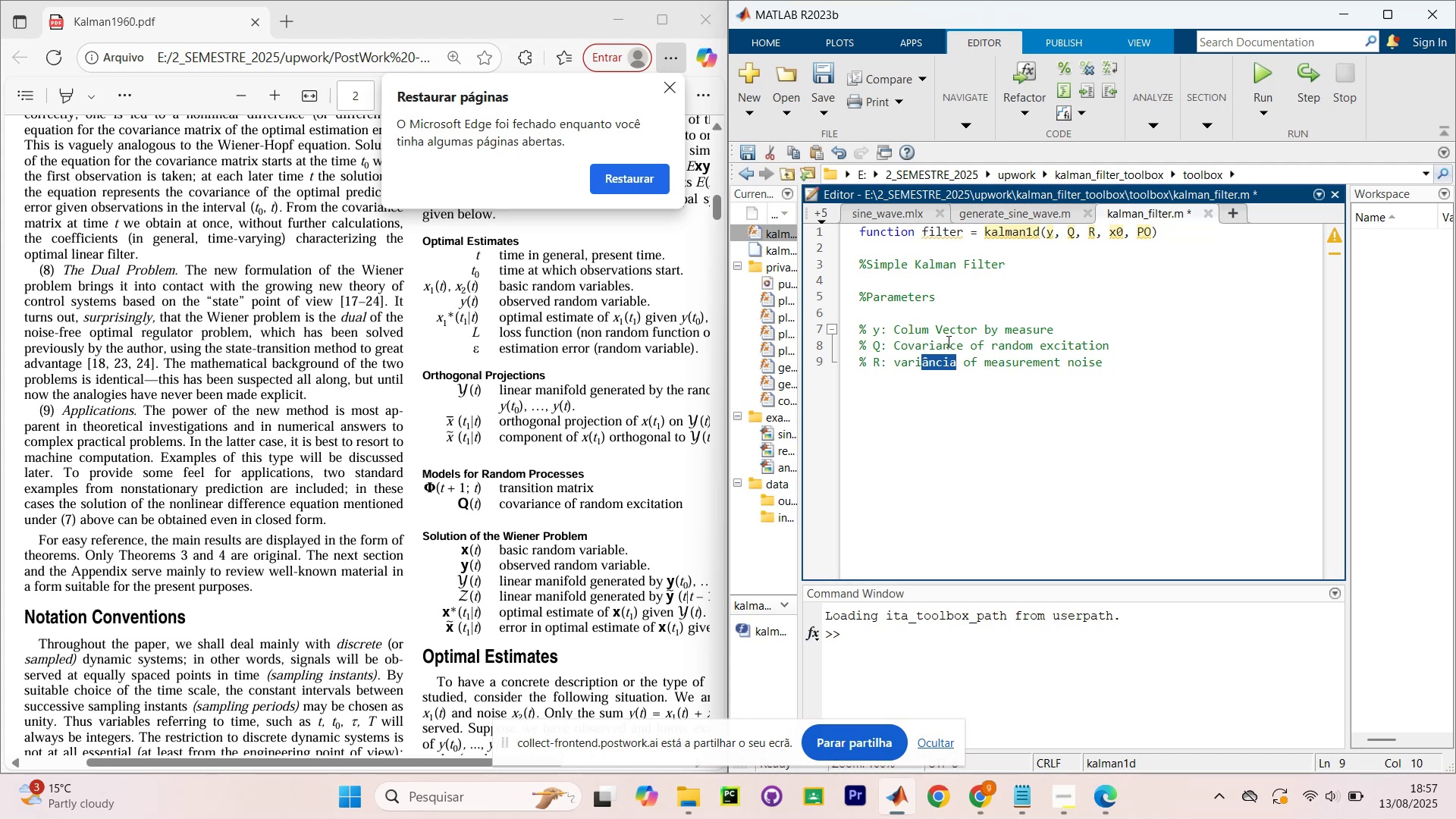 
type(nce)
key(Backspace)
key(Backspace)
key(Backspace)
type(ance)
 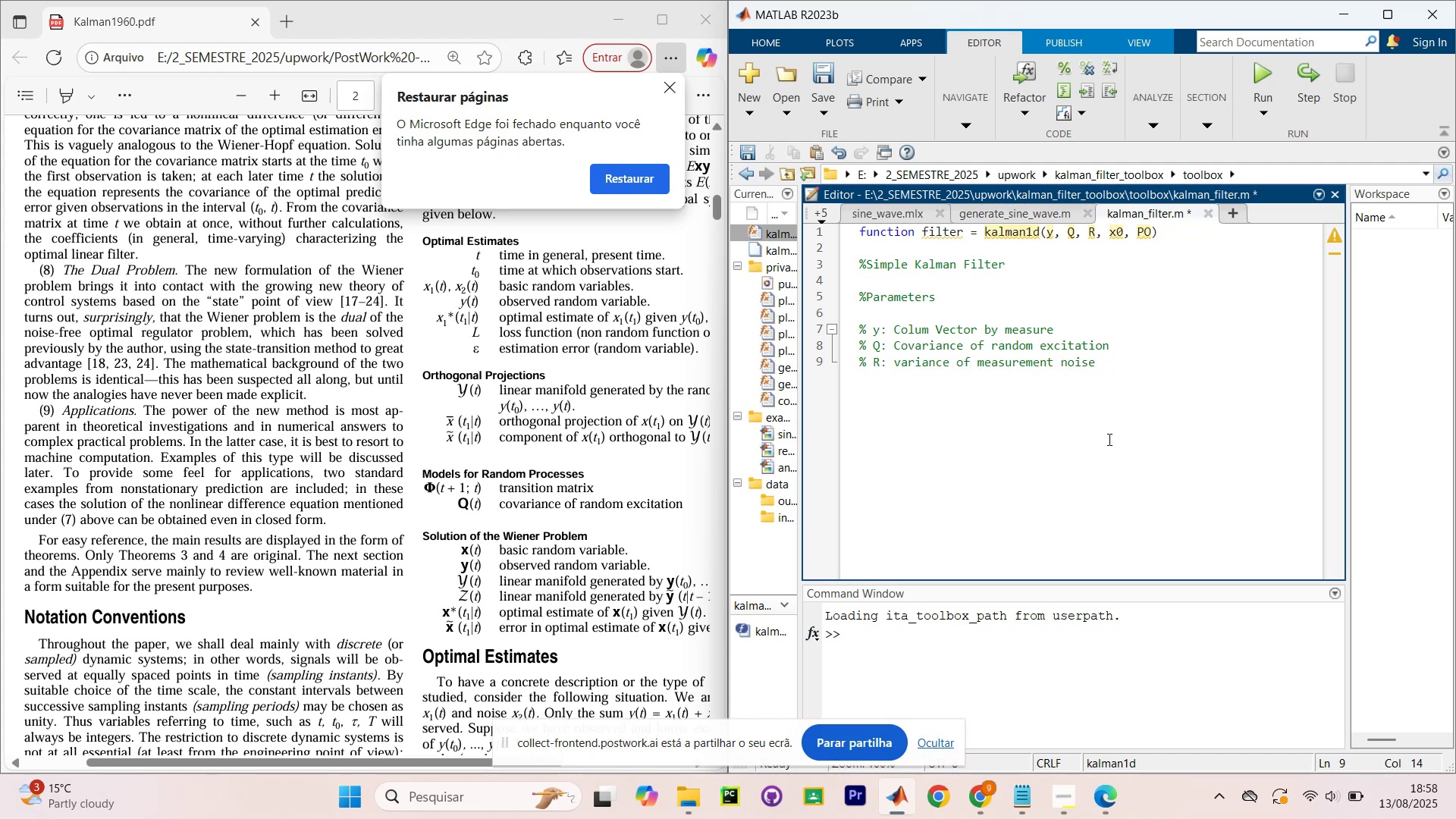 
left_click([1151, 372])
 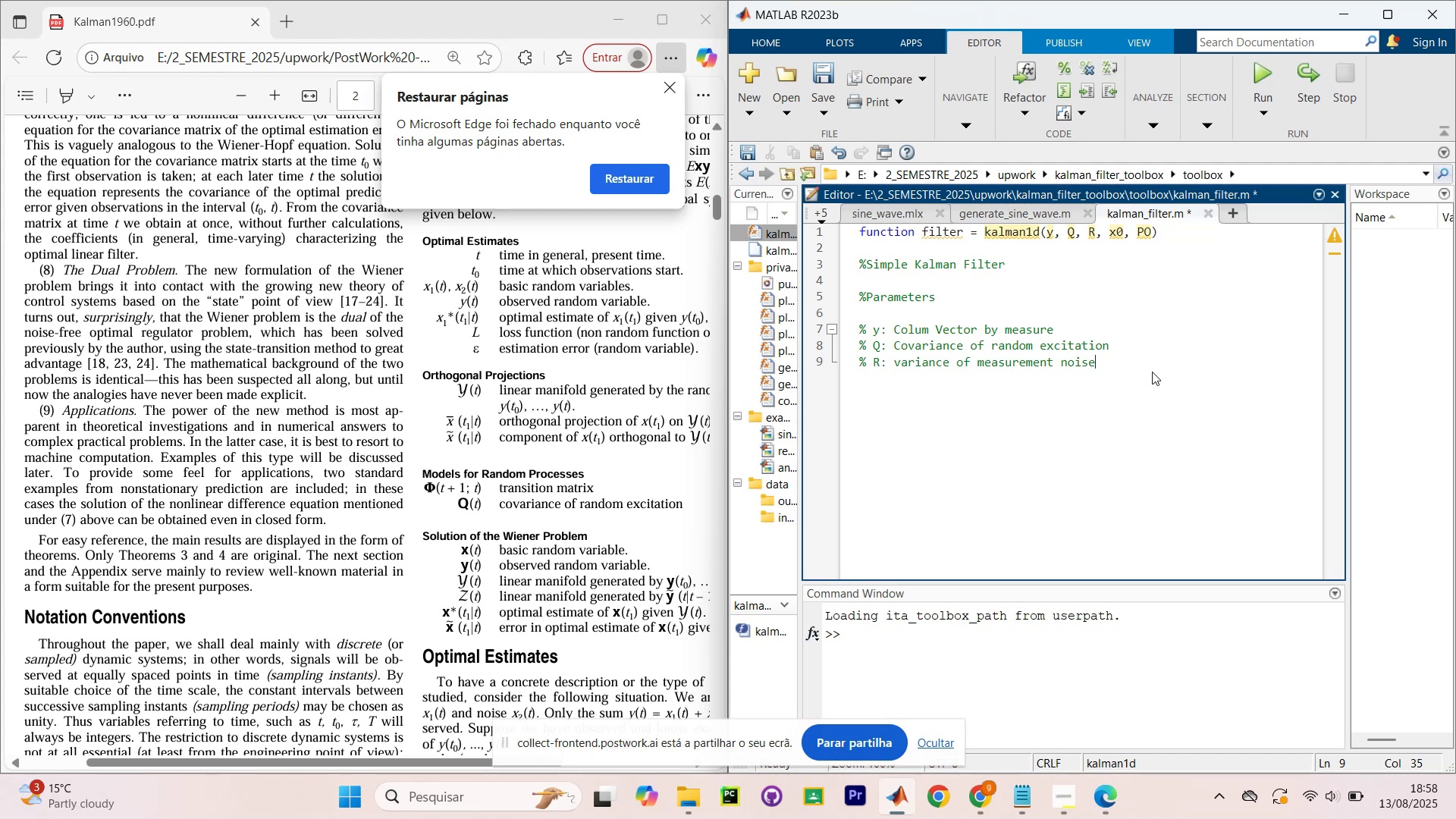 
wait(7.26)
 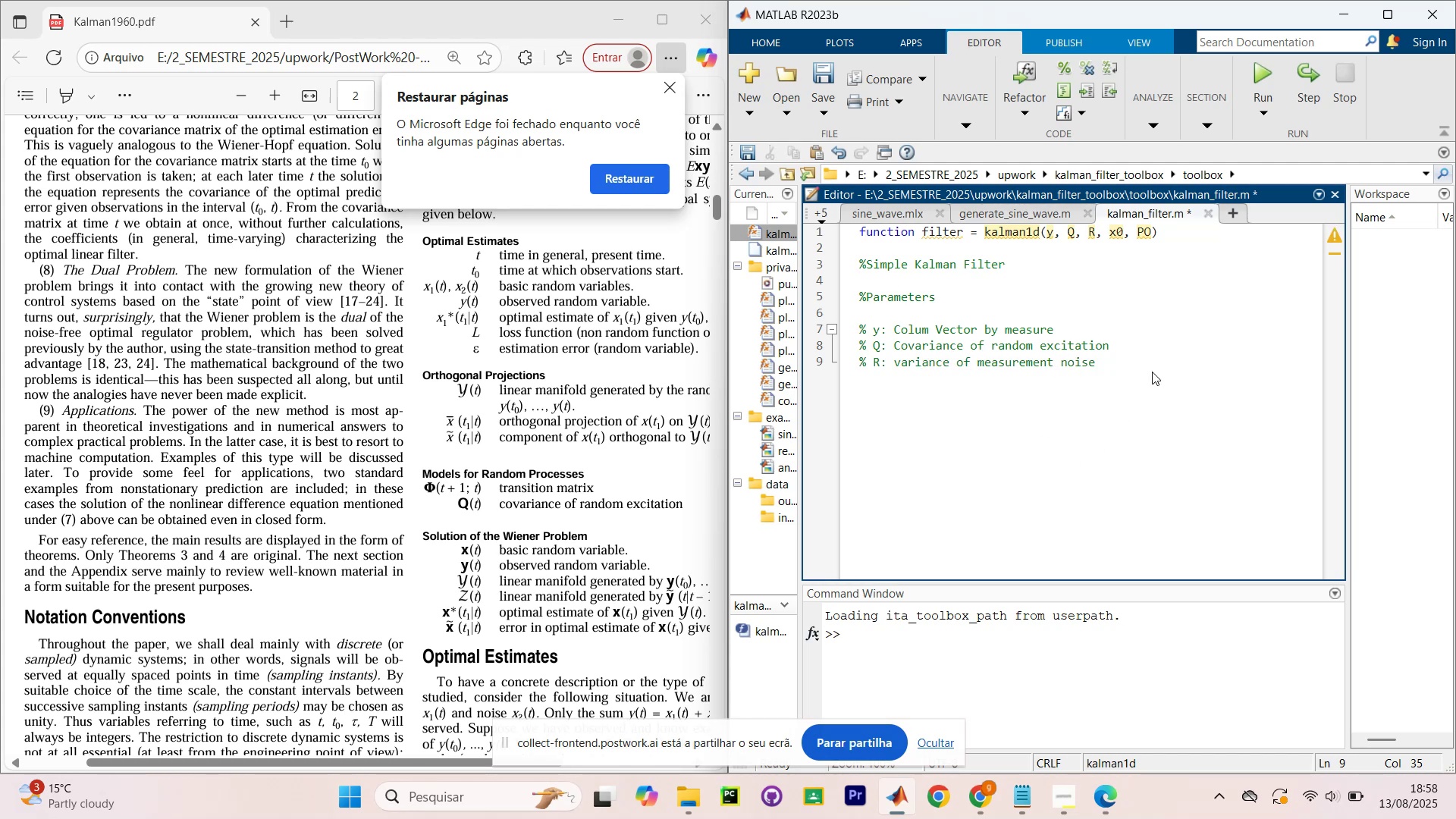 
key(Enter)
 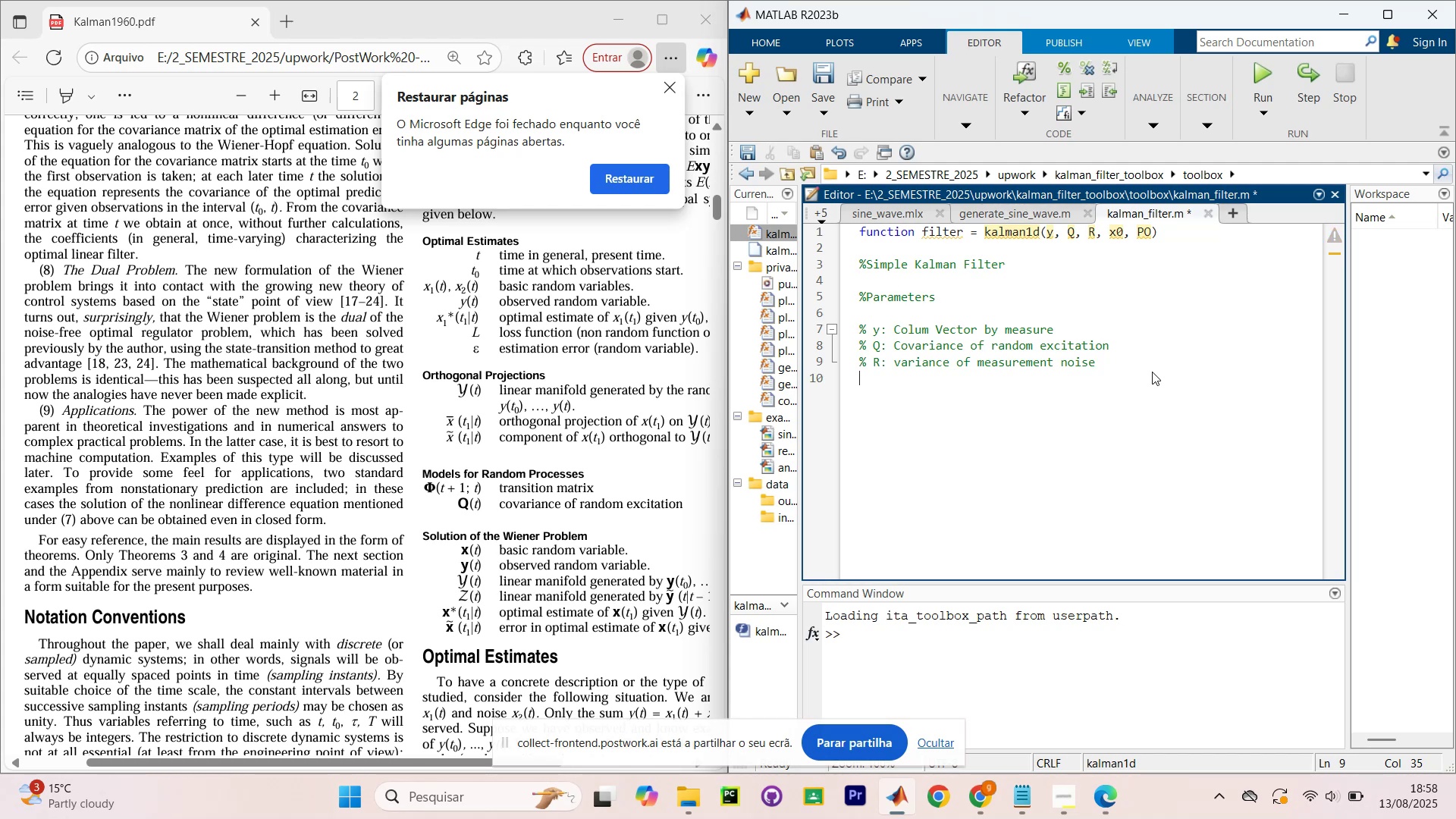 
type(% x0? inci)
key(Backspace)
key(Backspace)
type(ician )
key(Backspace)
key(Backspace)
key(Backspace)
key(Backspace)
key(Backspace)
type(tial state)
 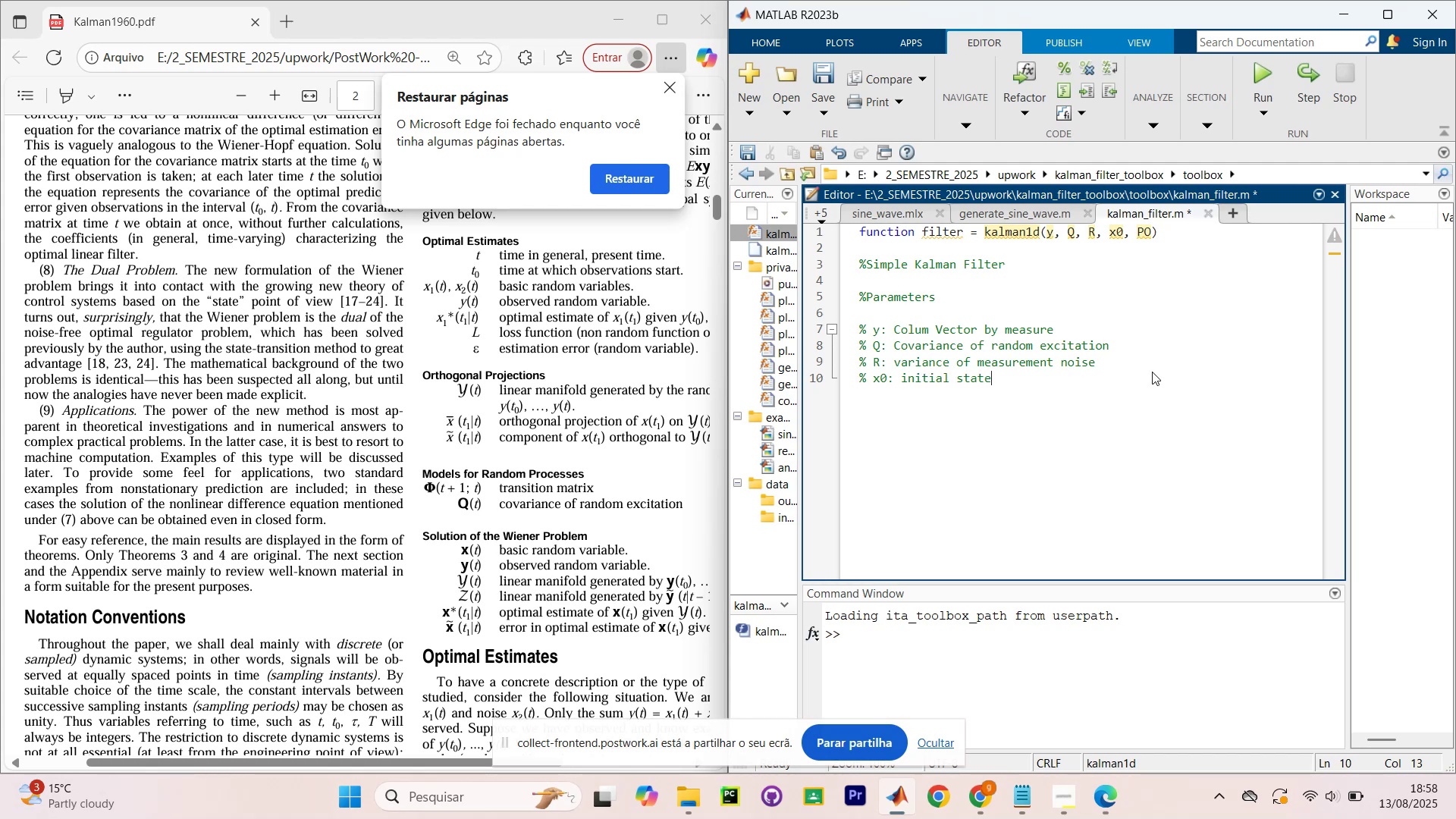 
key(Enter)
 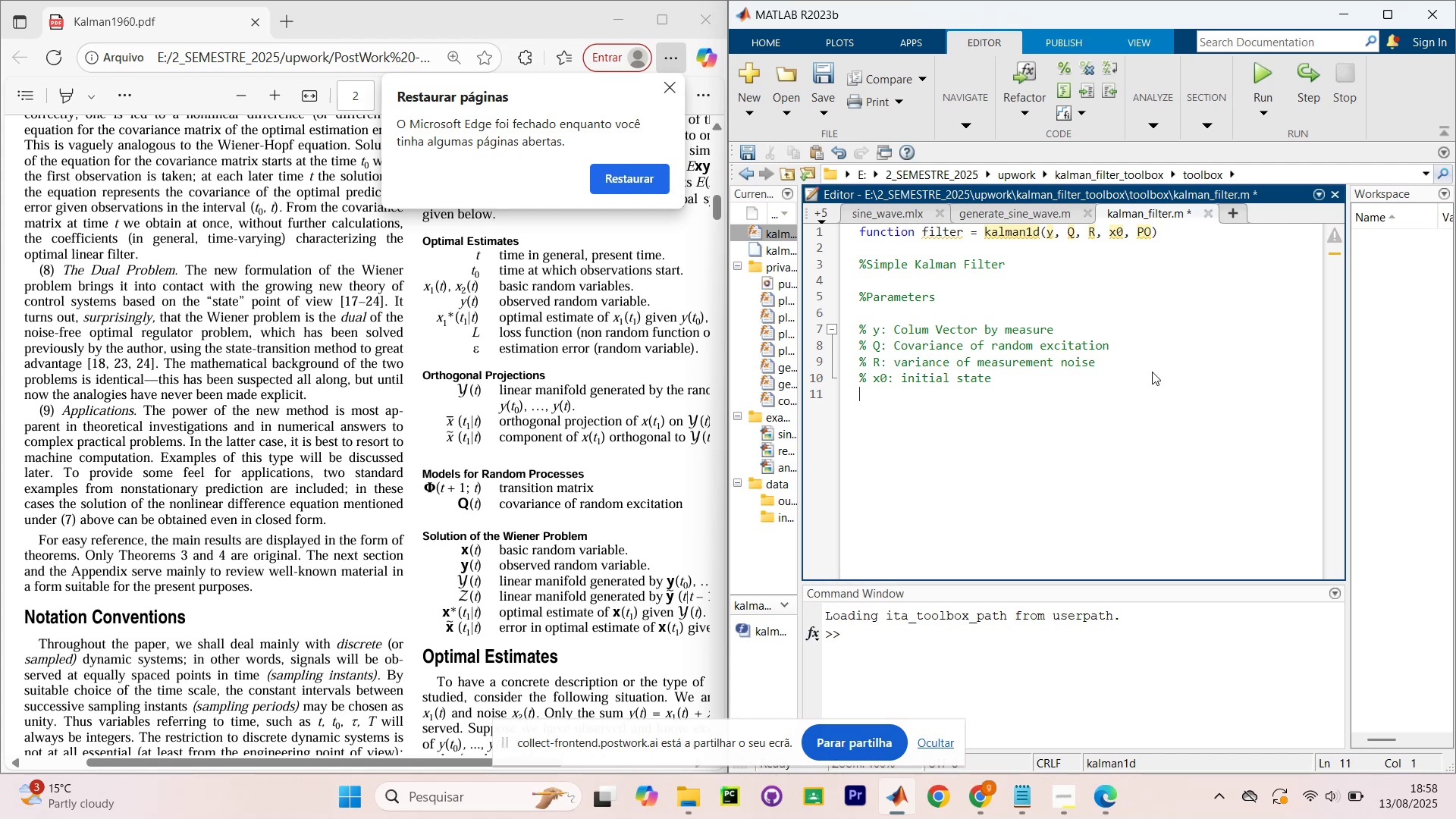 
key(Shift+5)
 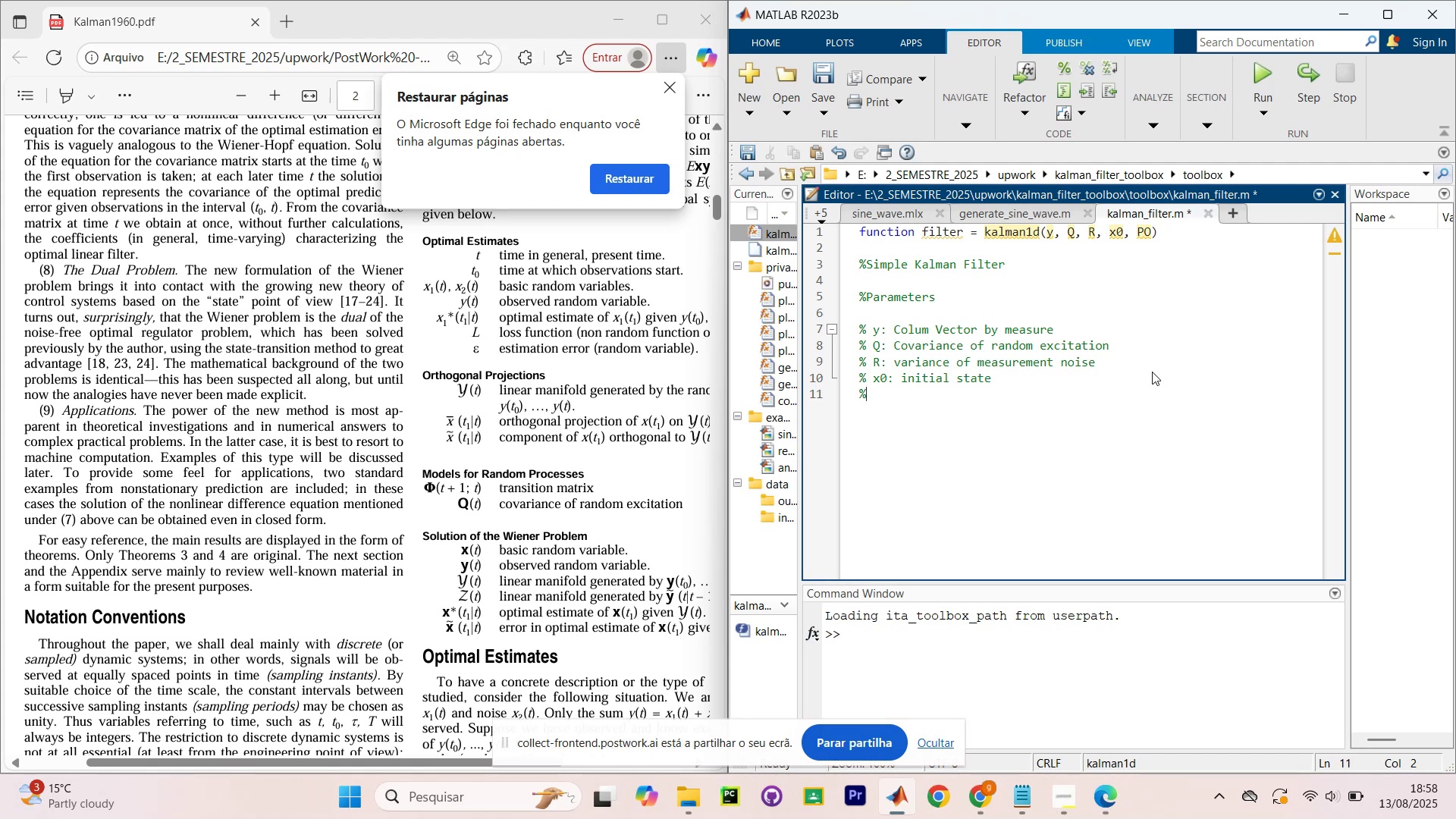 
type( Po)
key(Backspace)
type(O? uncerte)
key(Backspace)
type(ainly)
 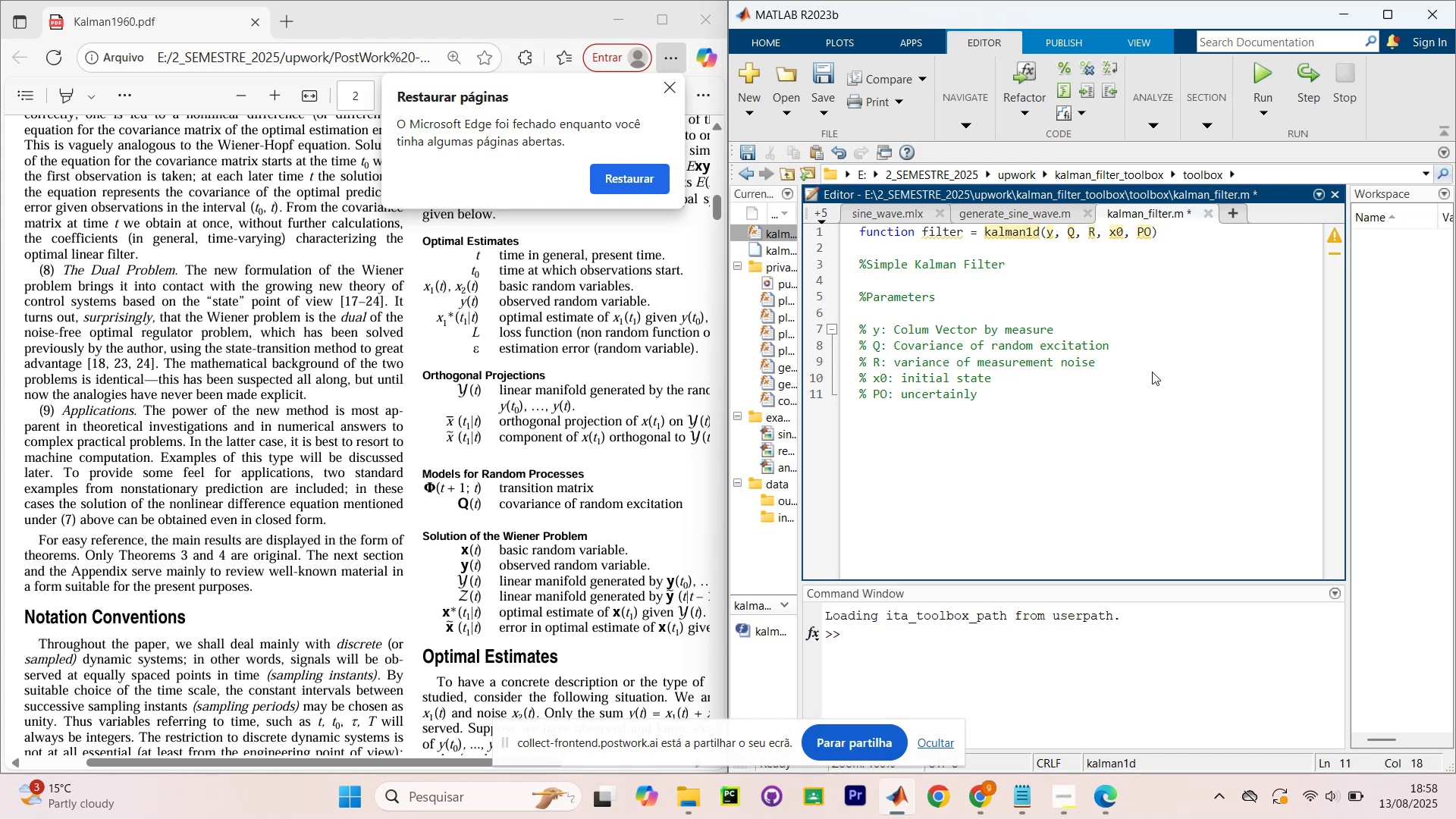 
wait(5.85)
 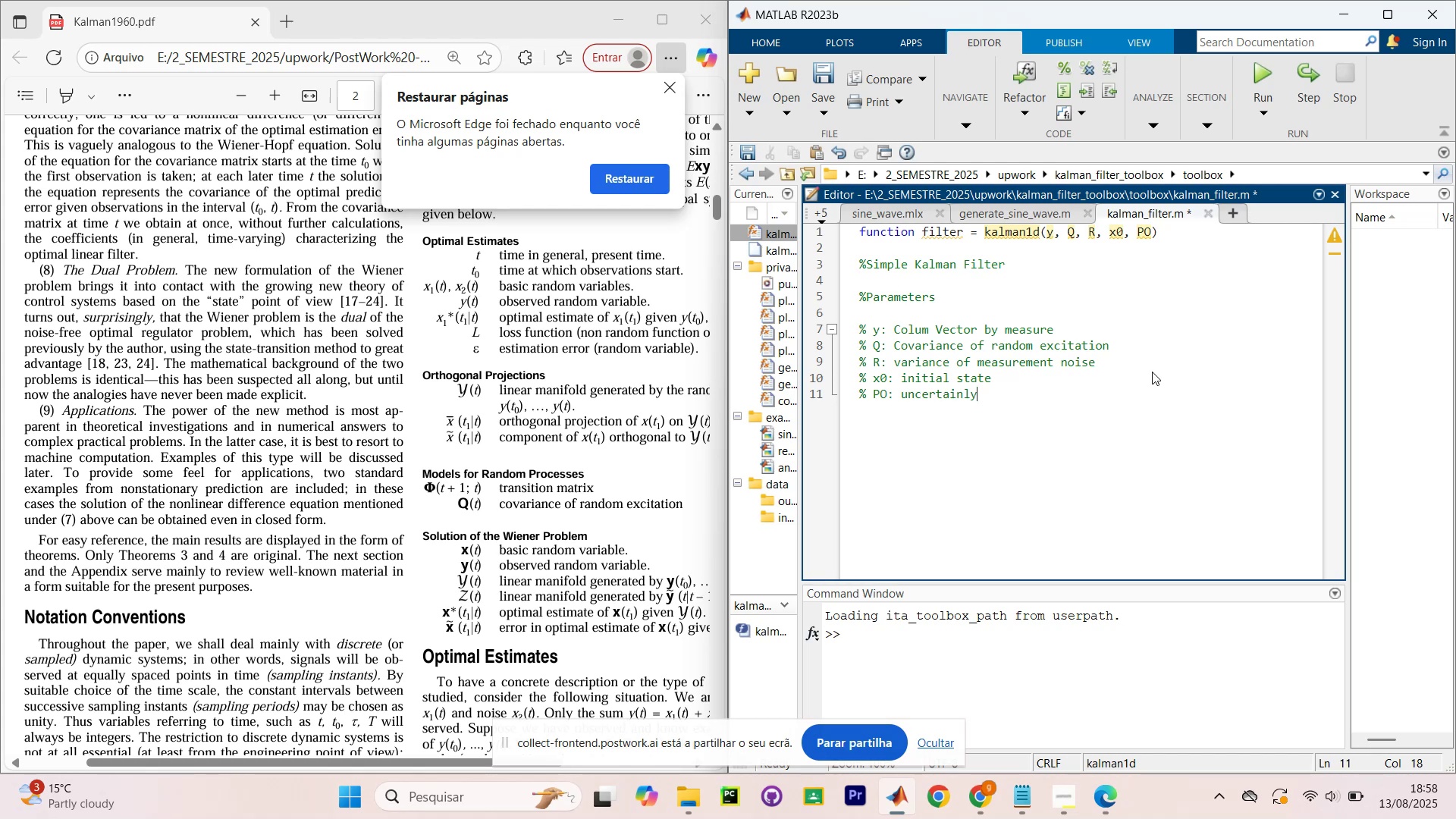 
type( inicial)
 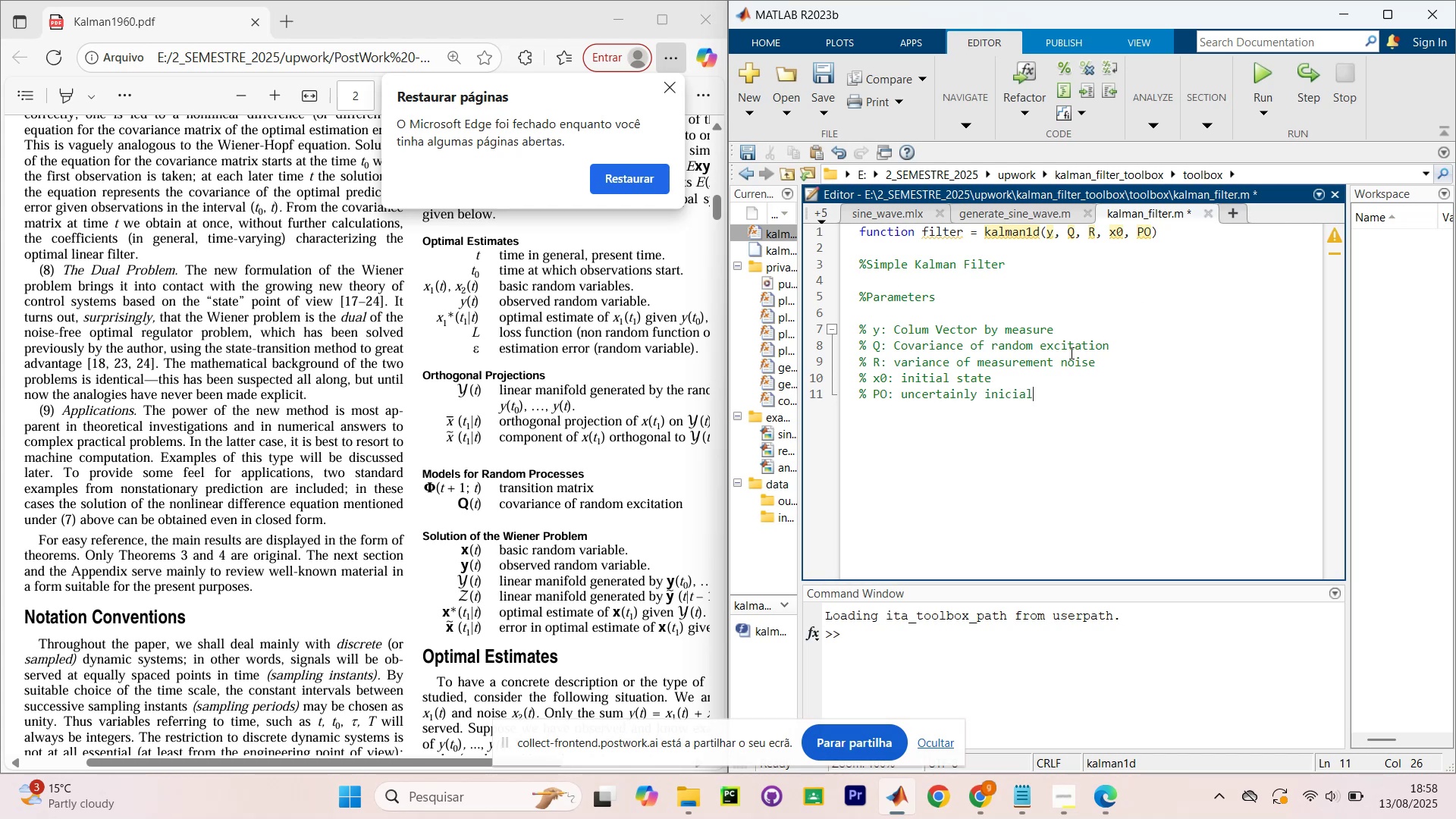 
left_click_drag(start_coordinate=[1041, 399], to_coordinate=[987, 394])
 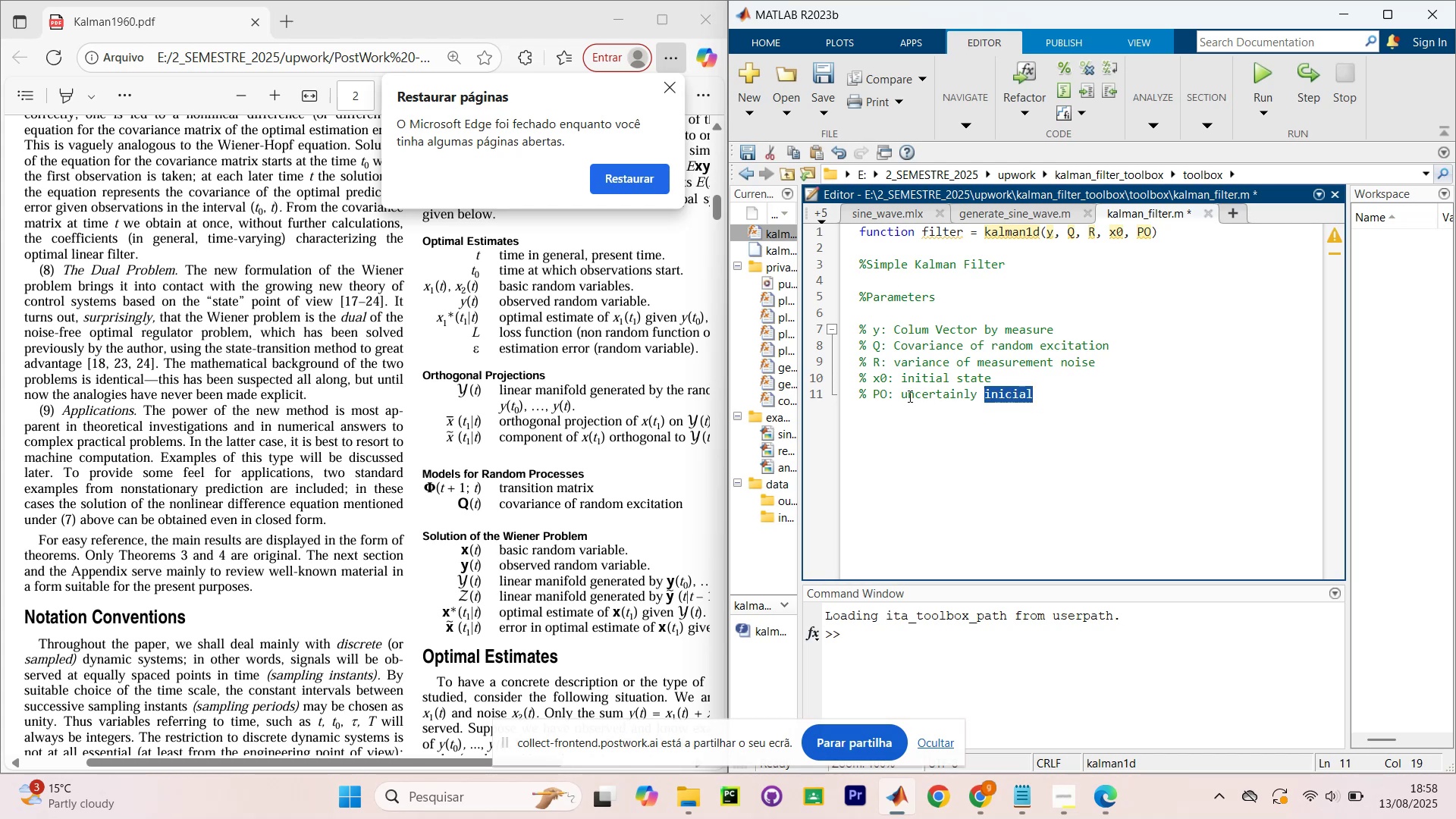 
key(Control+ControlLeft)
 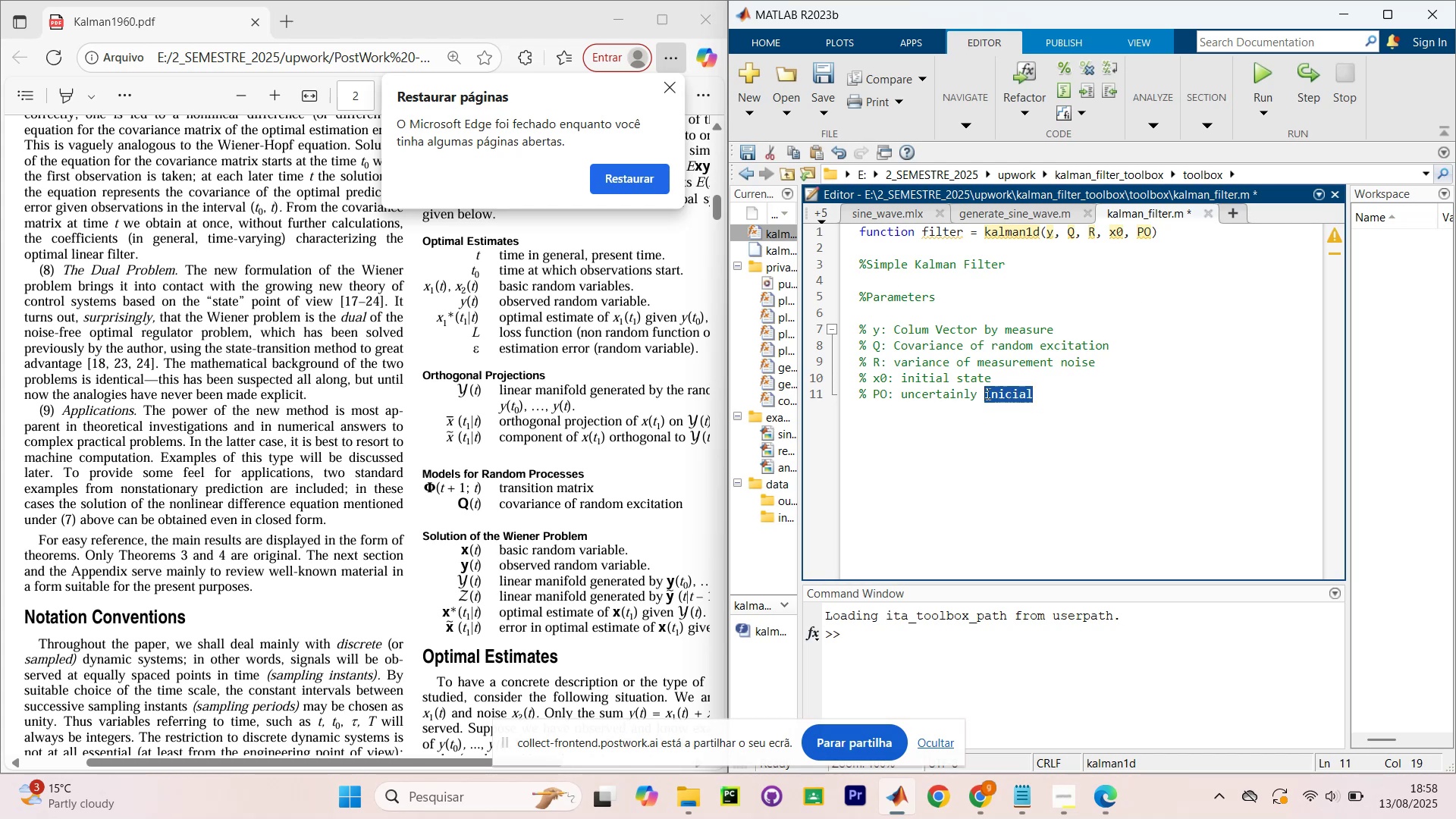 
key(Control+C)
 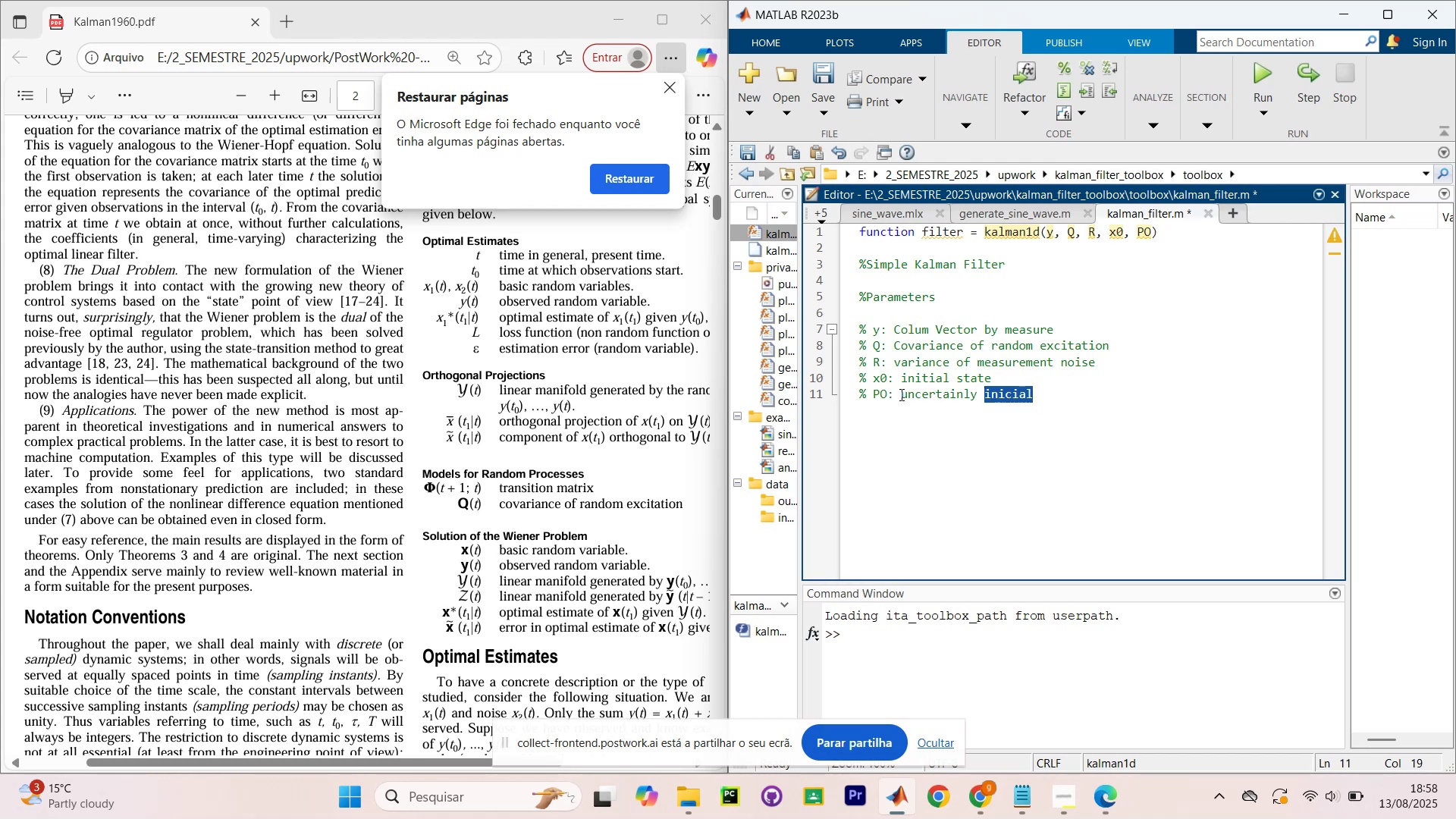 
left_click([900, 394])
 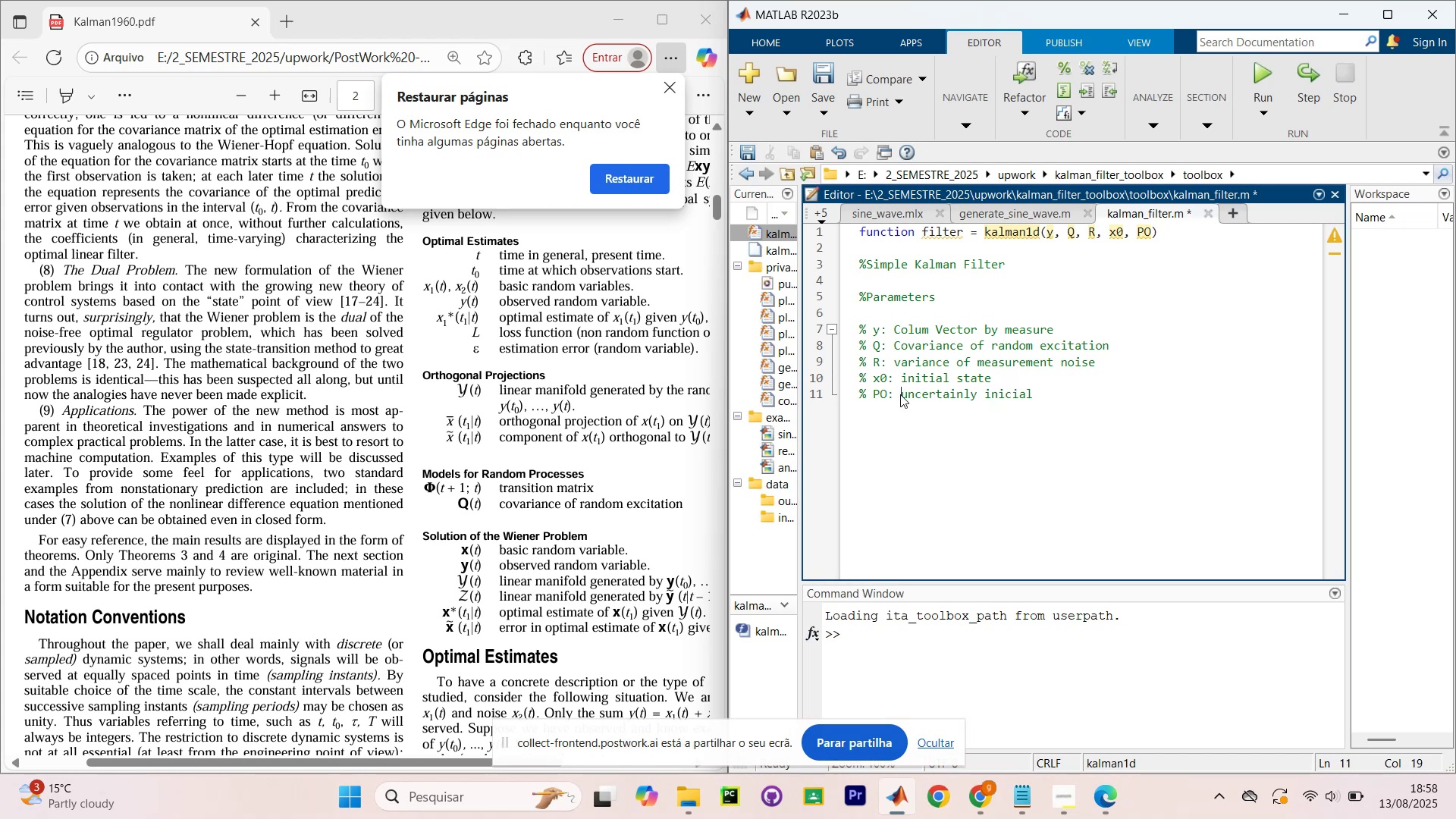 
key(Control+ControlLeft)
 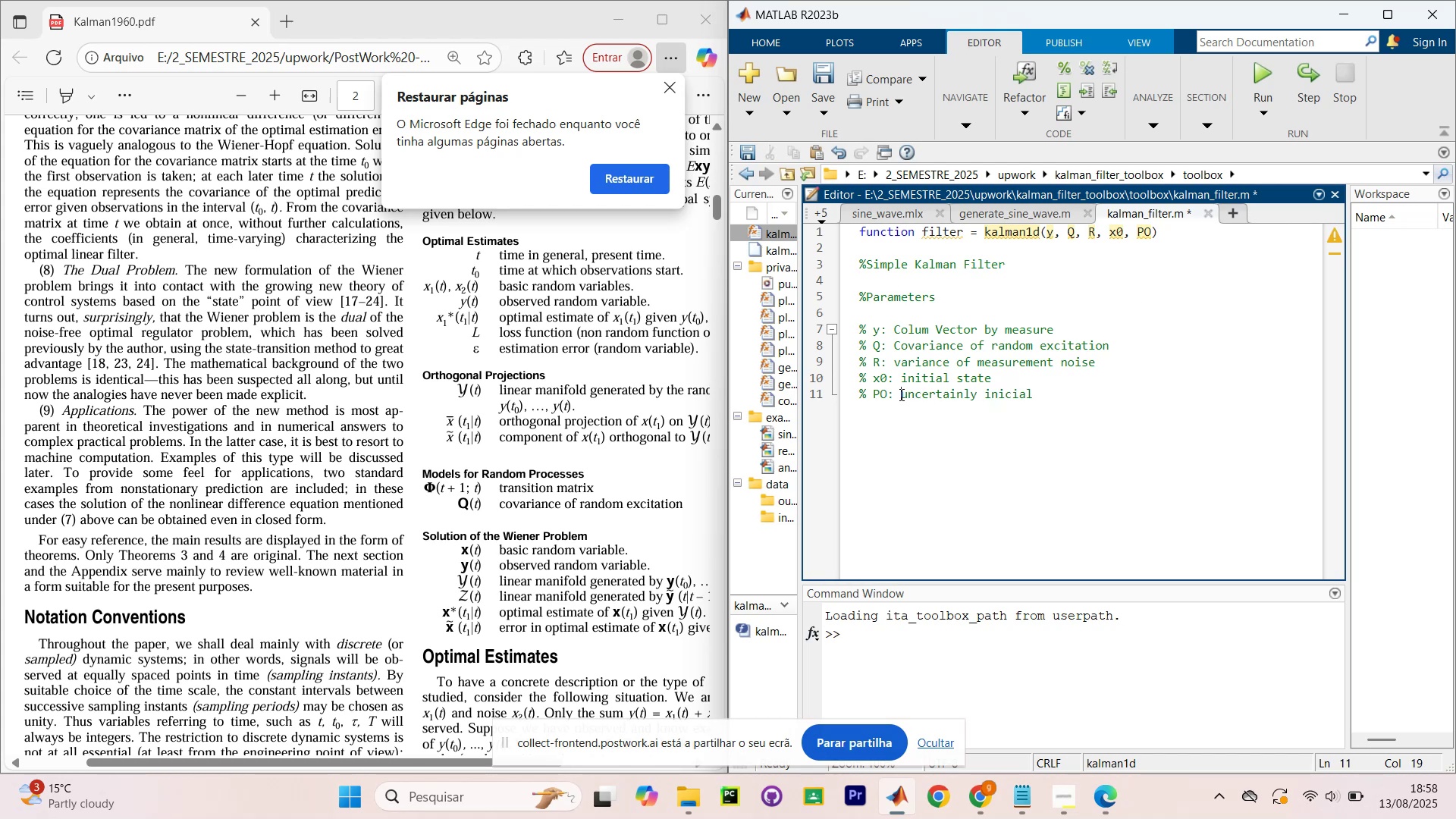 
key(Control+V)
 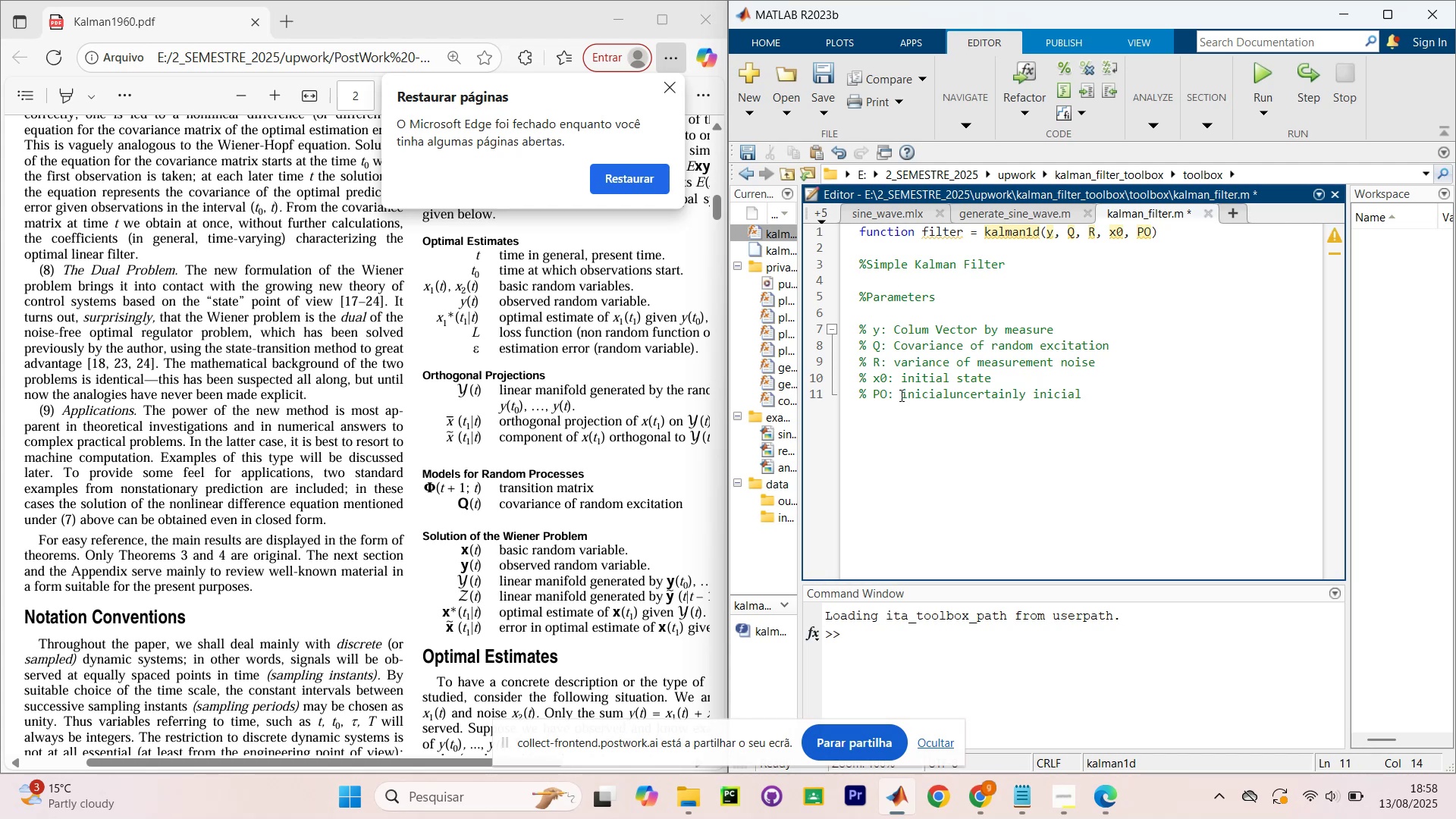 
key(Backspace)
key(Backspace)
key(Backspace)
key(Backspace)
type(ti )
key(Backspace)
type(al )
key(Backspace)
 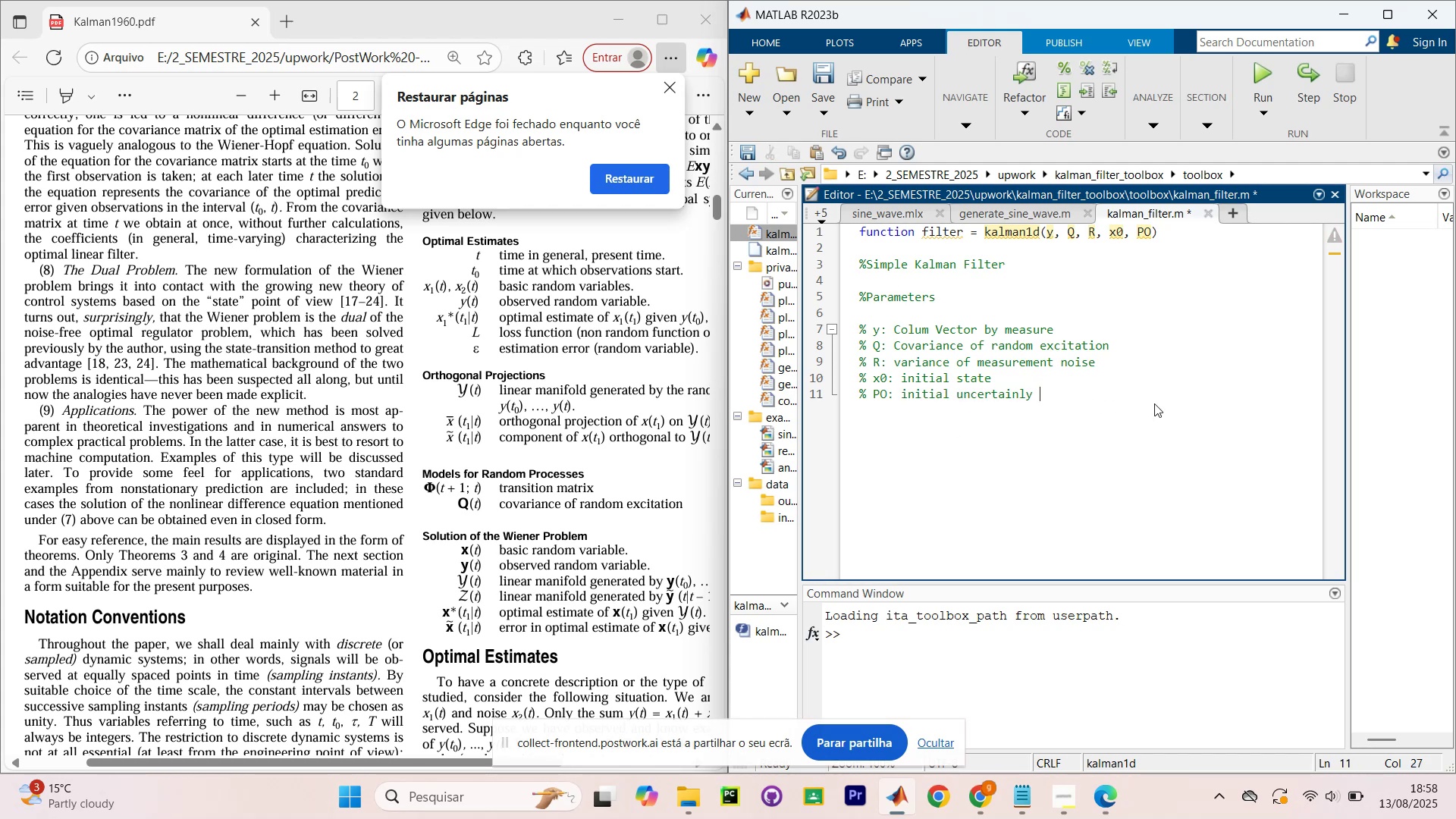 
left_click_drag(start_coordinate=[1038, 394], to_coordinate=[1112, 394])
 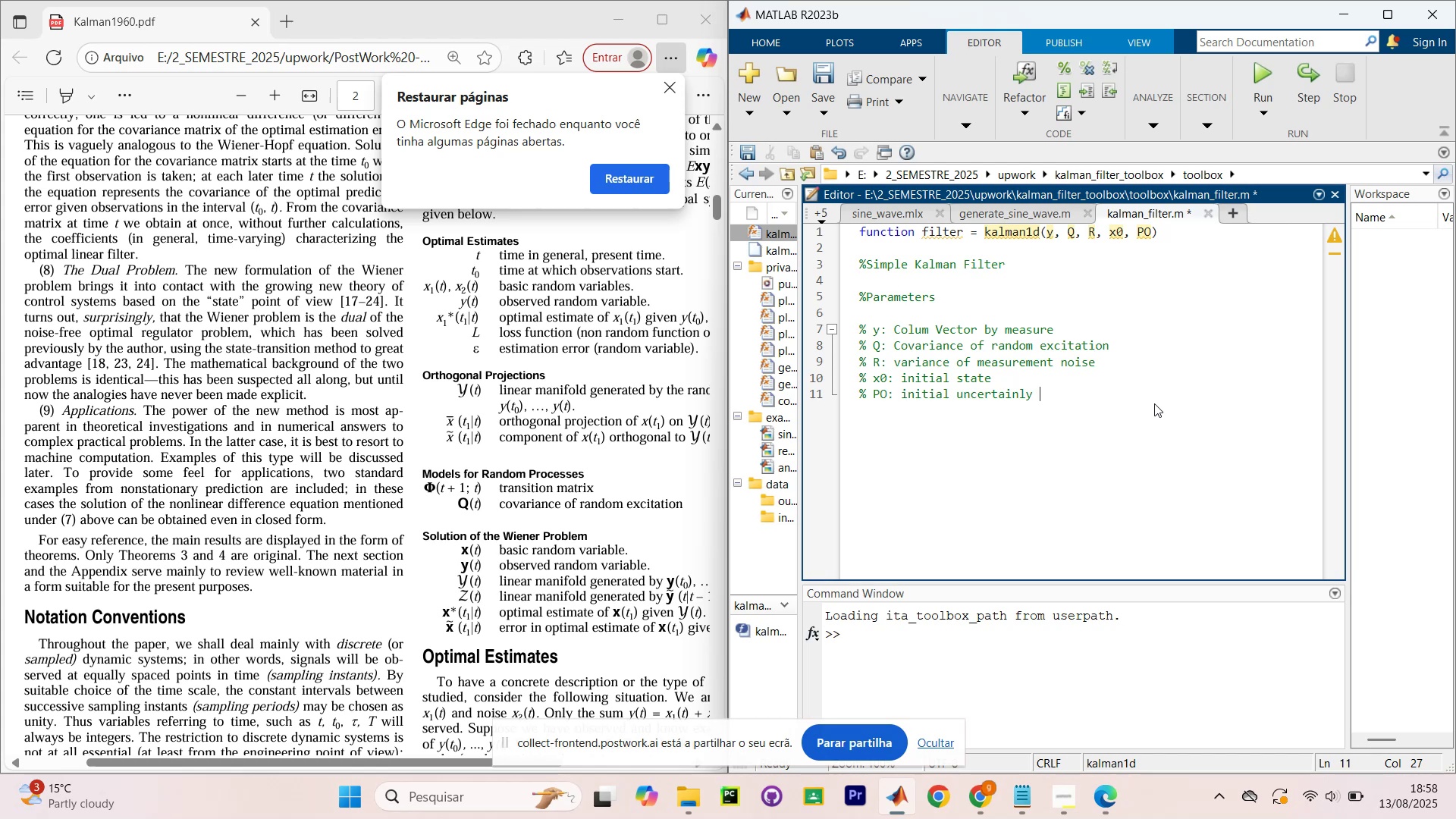 
wait(10.22)
 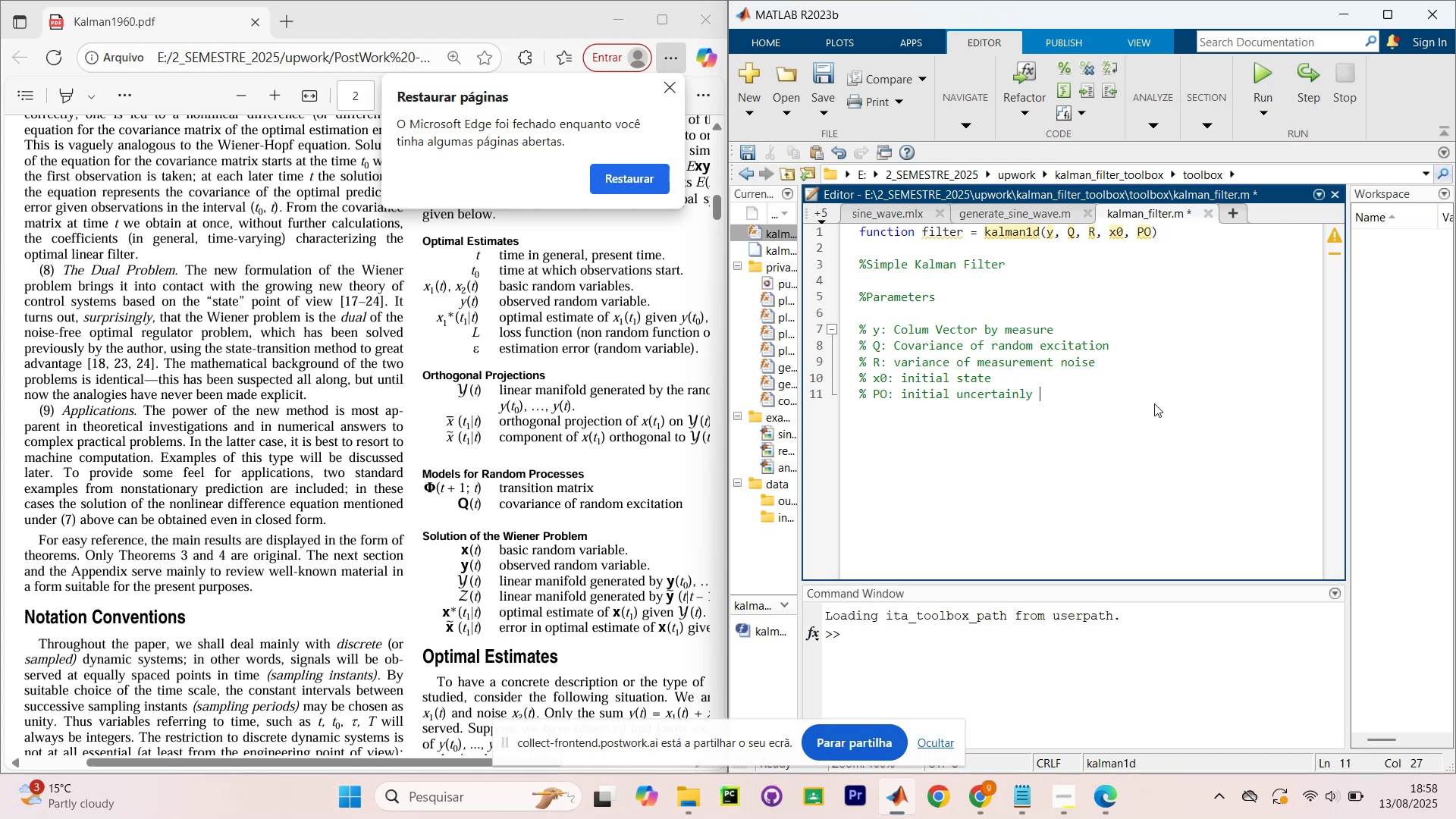 
key(Enter)
 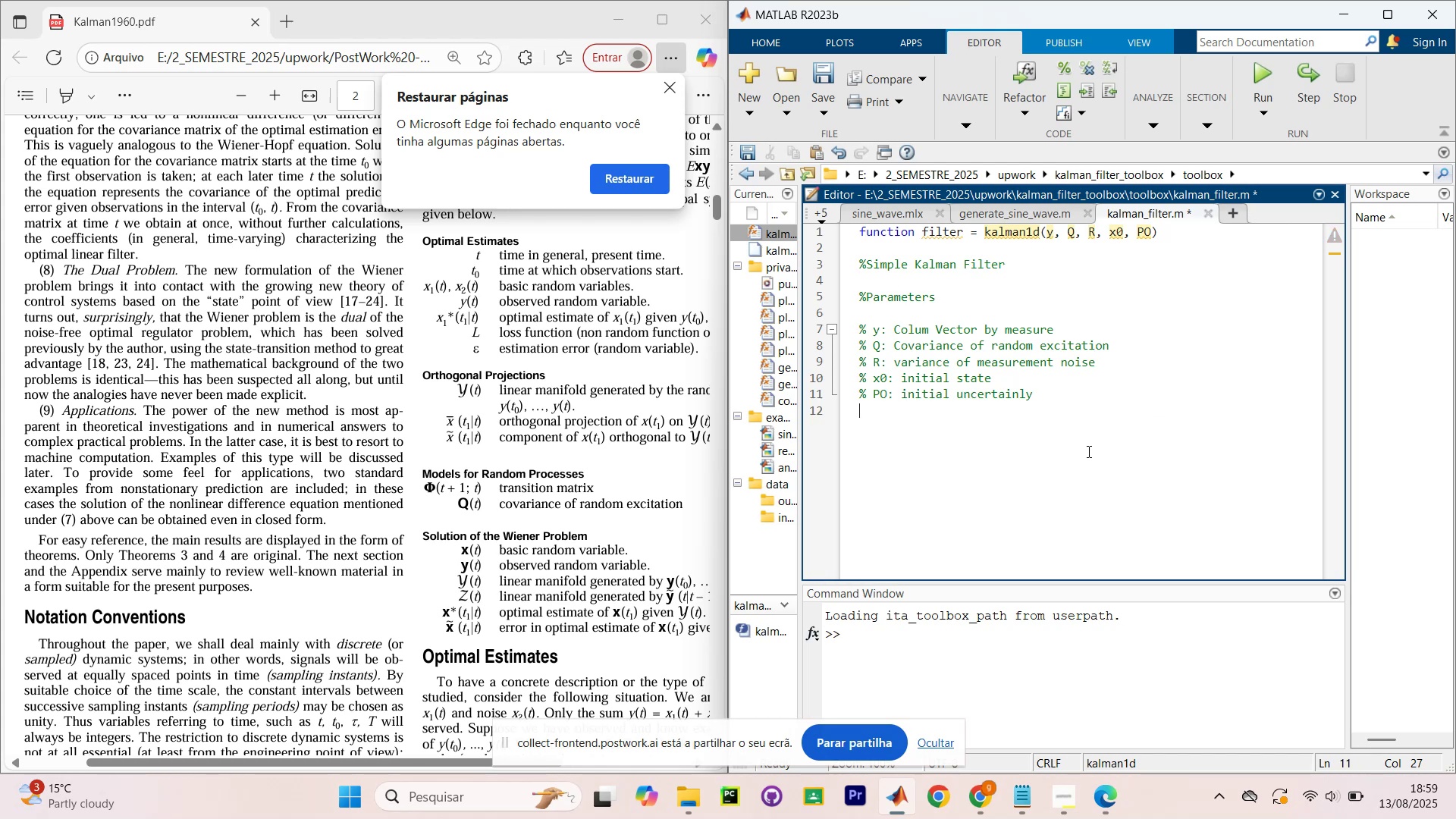 
key(Enter)
 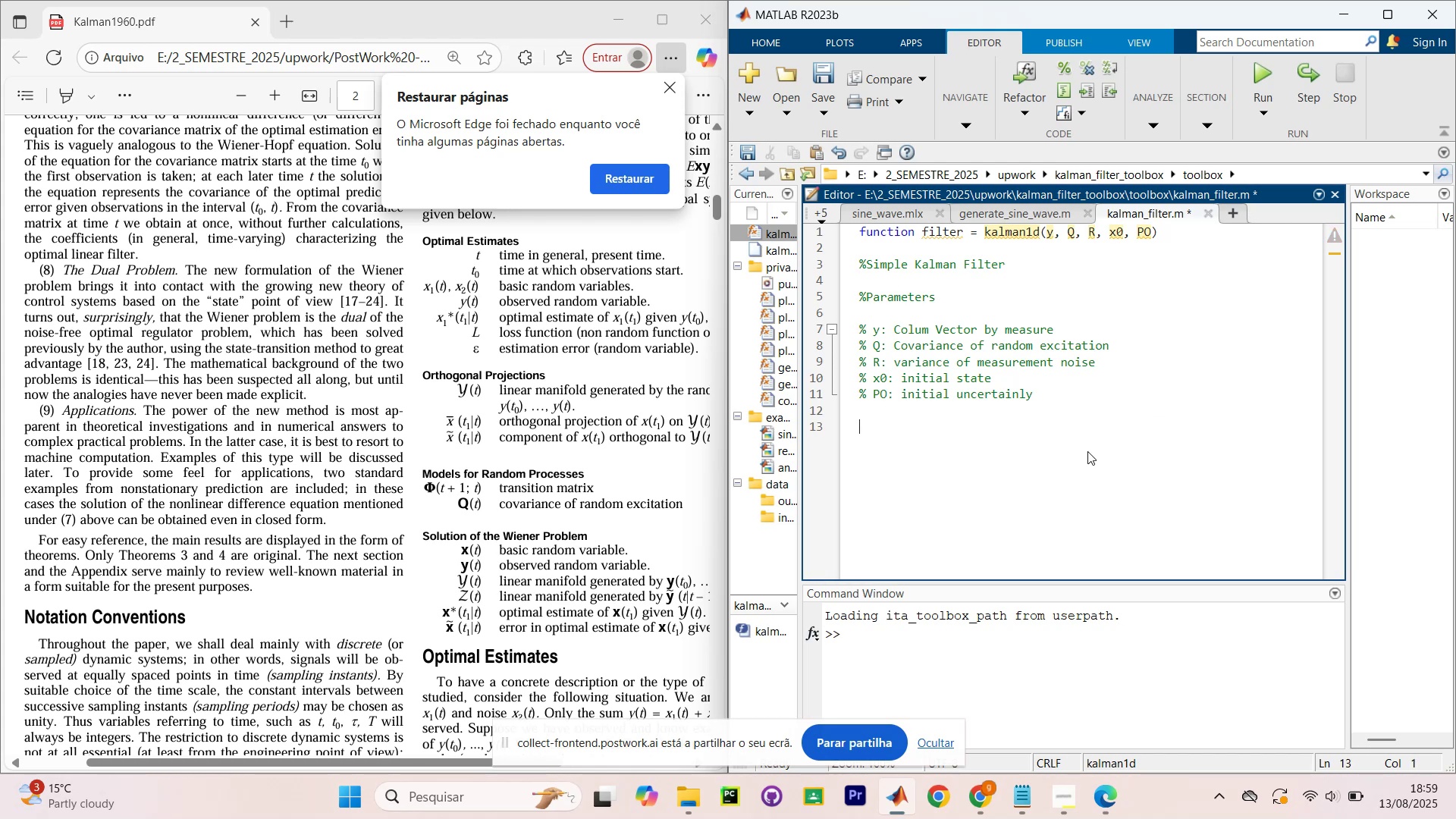 
type(y = y(?)/)
 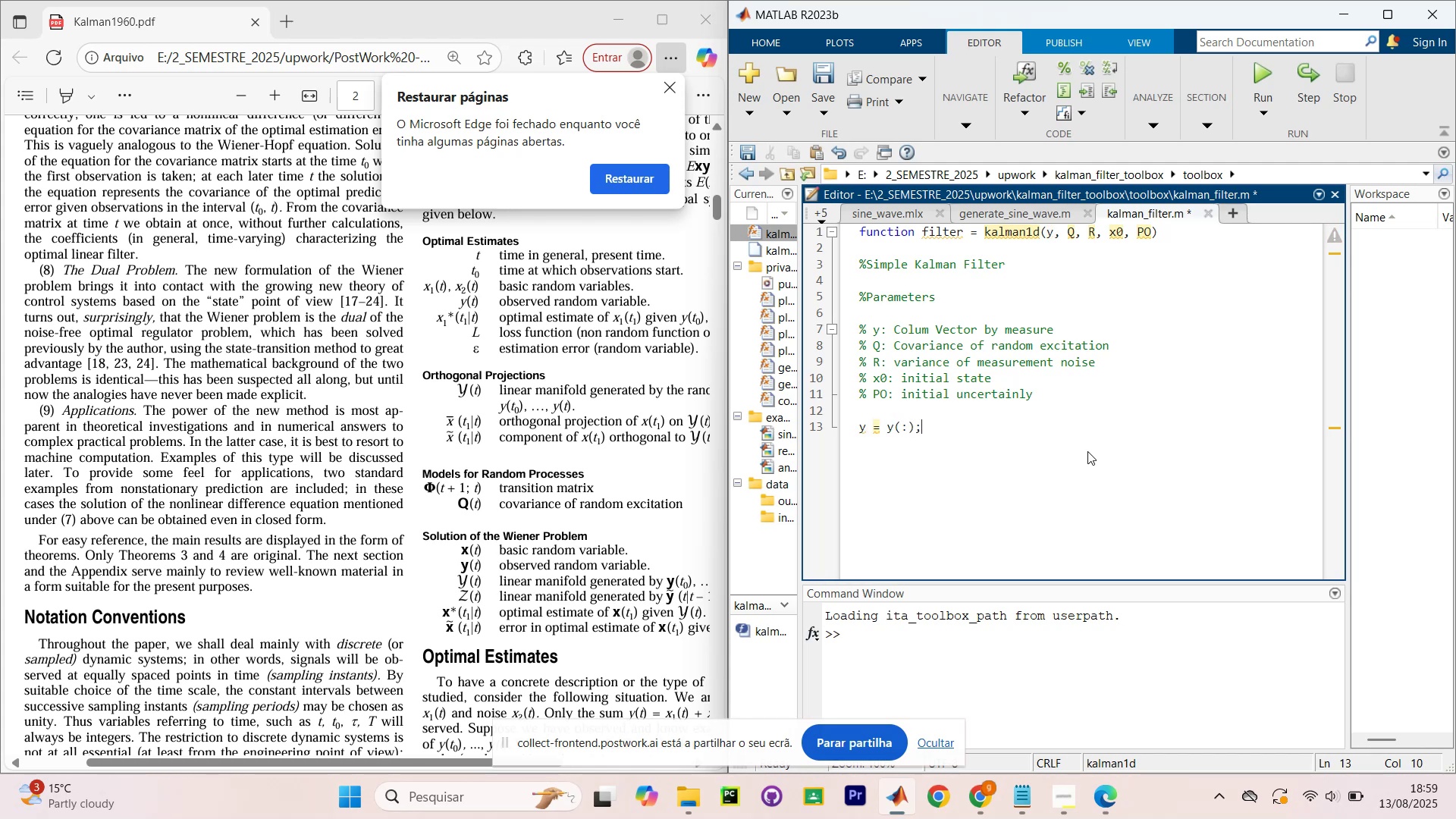 
key(Enter)
 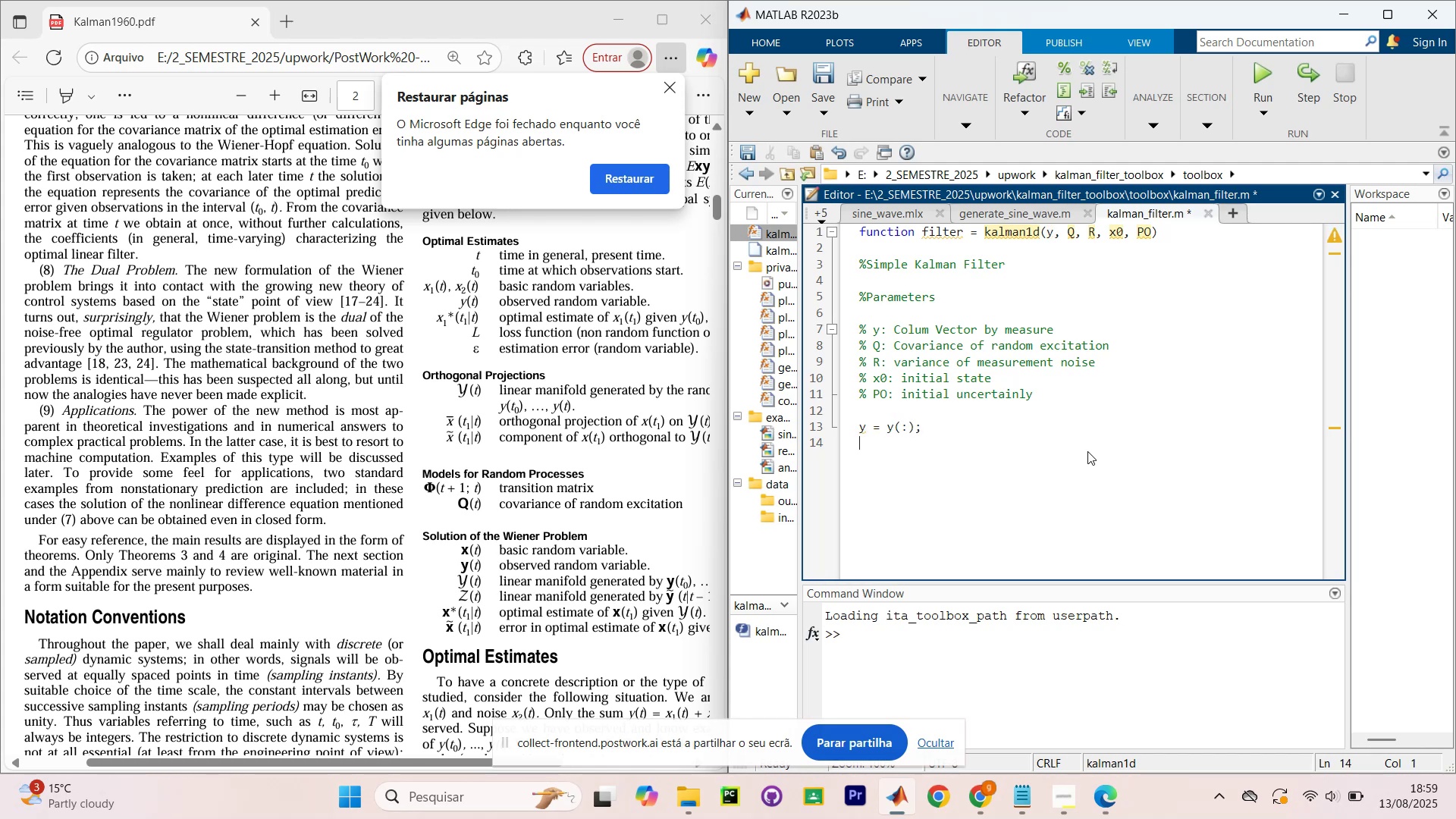 
type(N = numel(y))
 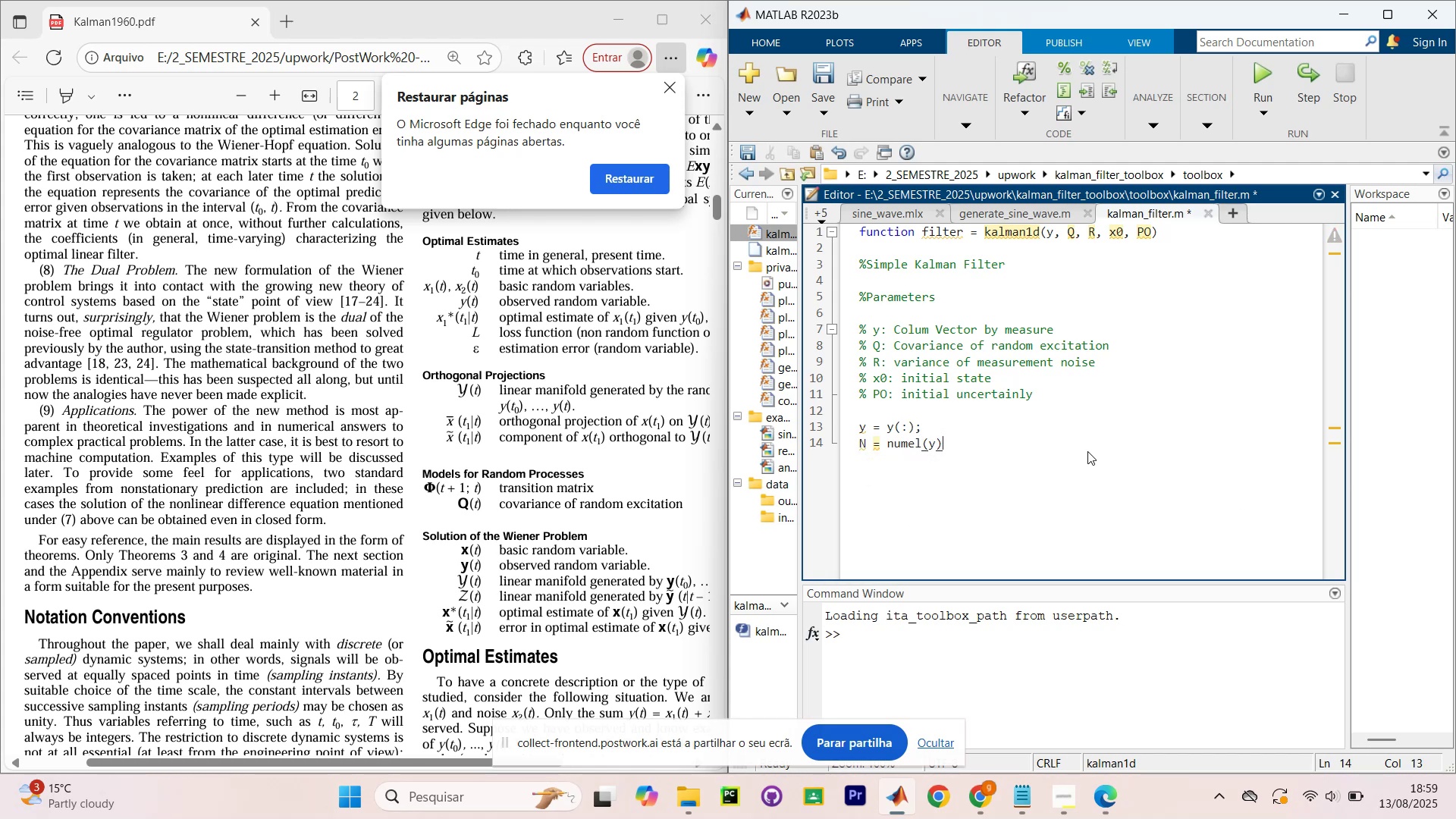 
key(Enter)
 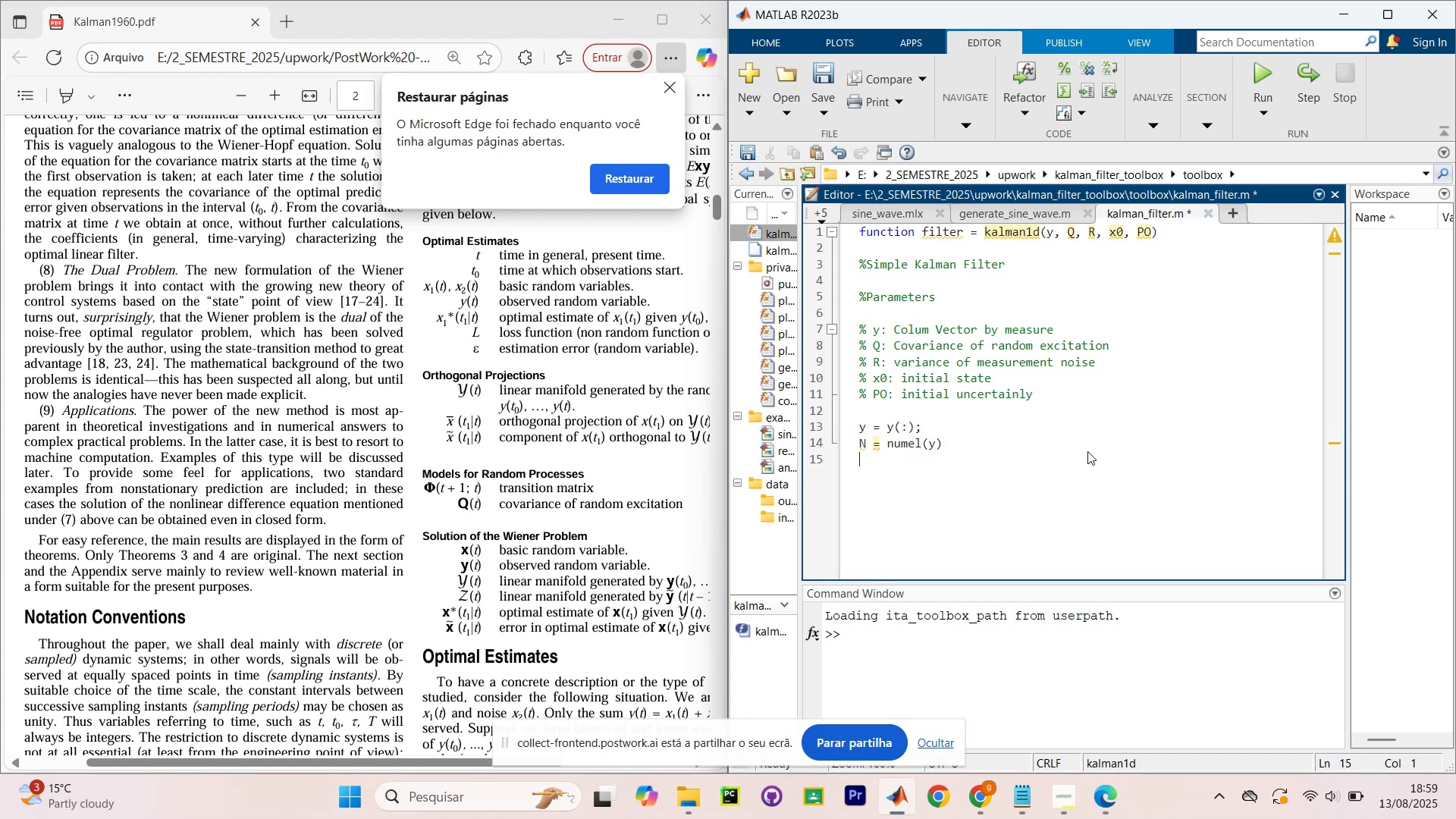 
type(filter = )
 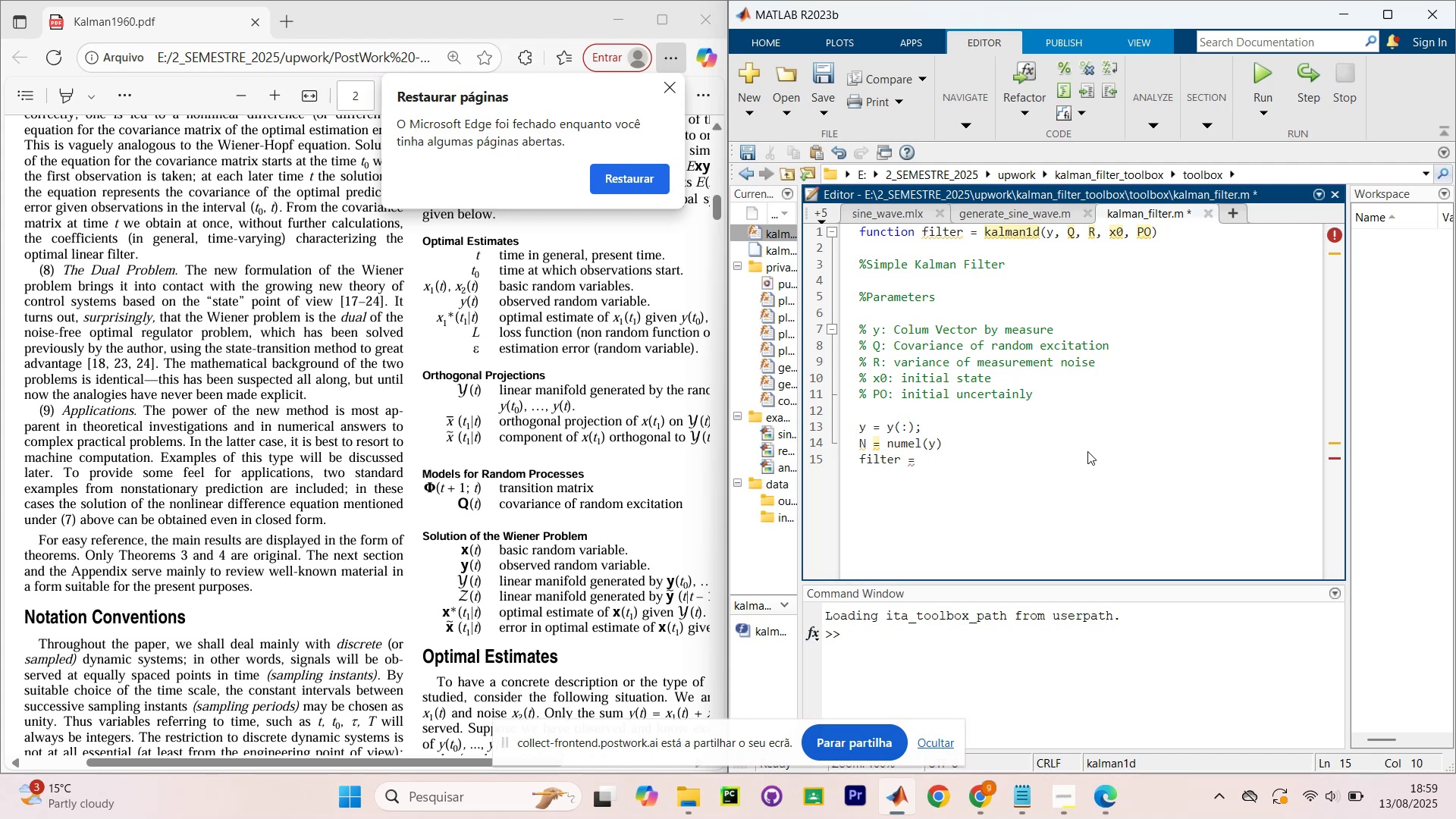 
wait(6.46)
 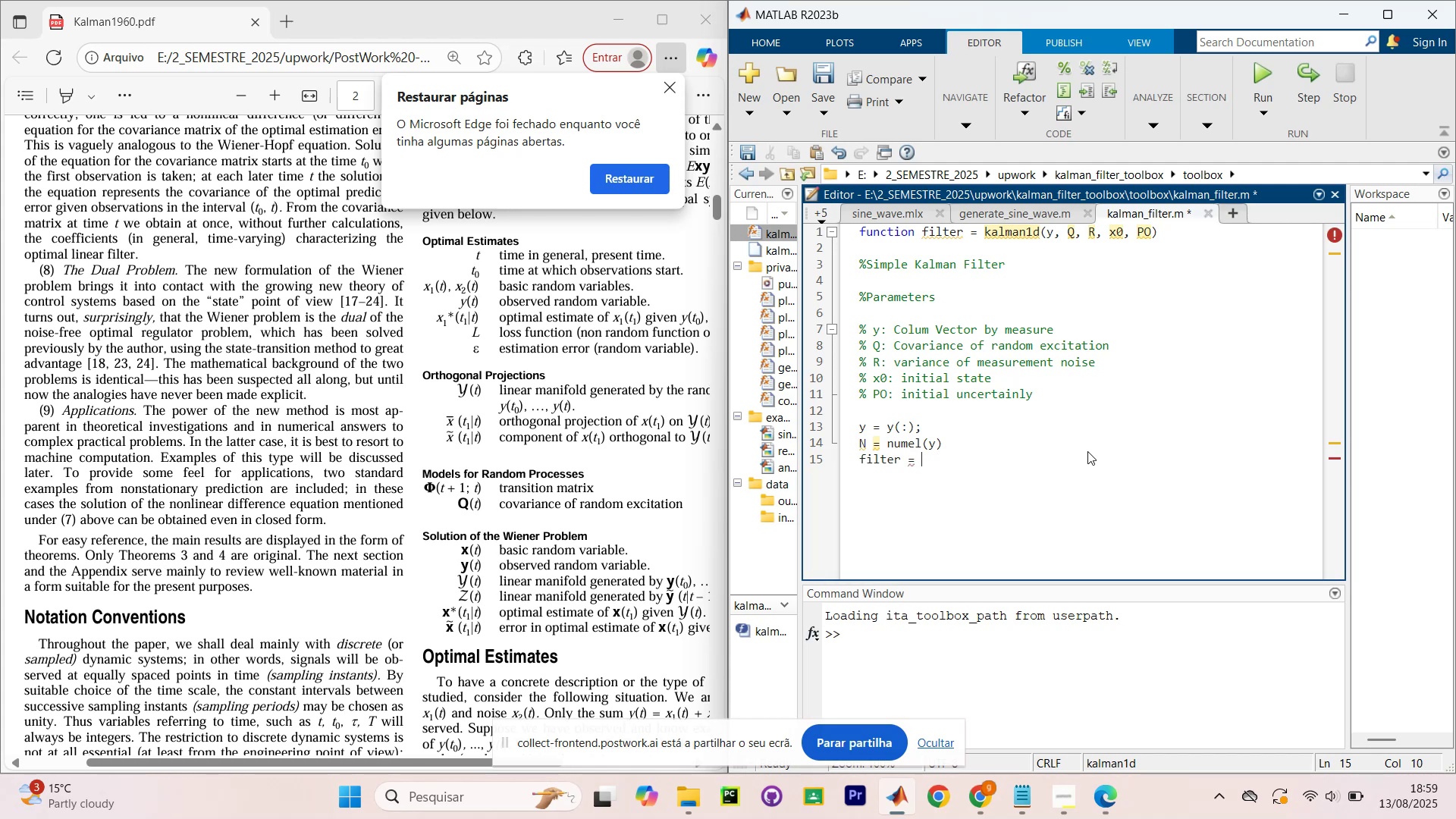 
type(zeros9)
key(Backspace)
type(()
 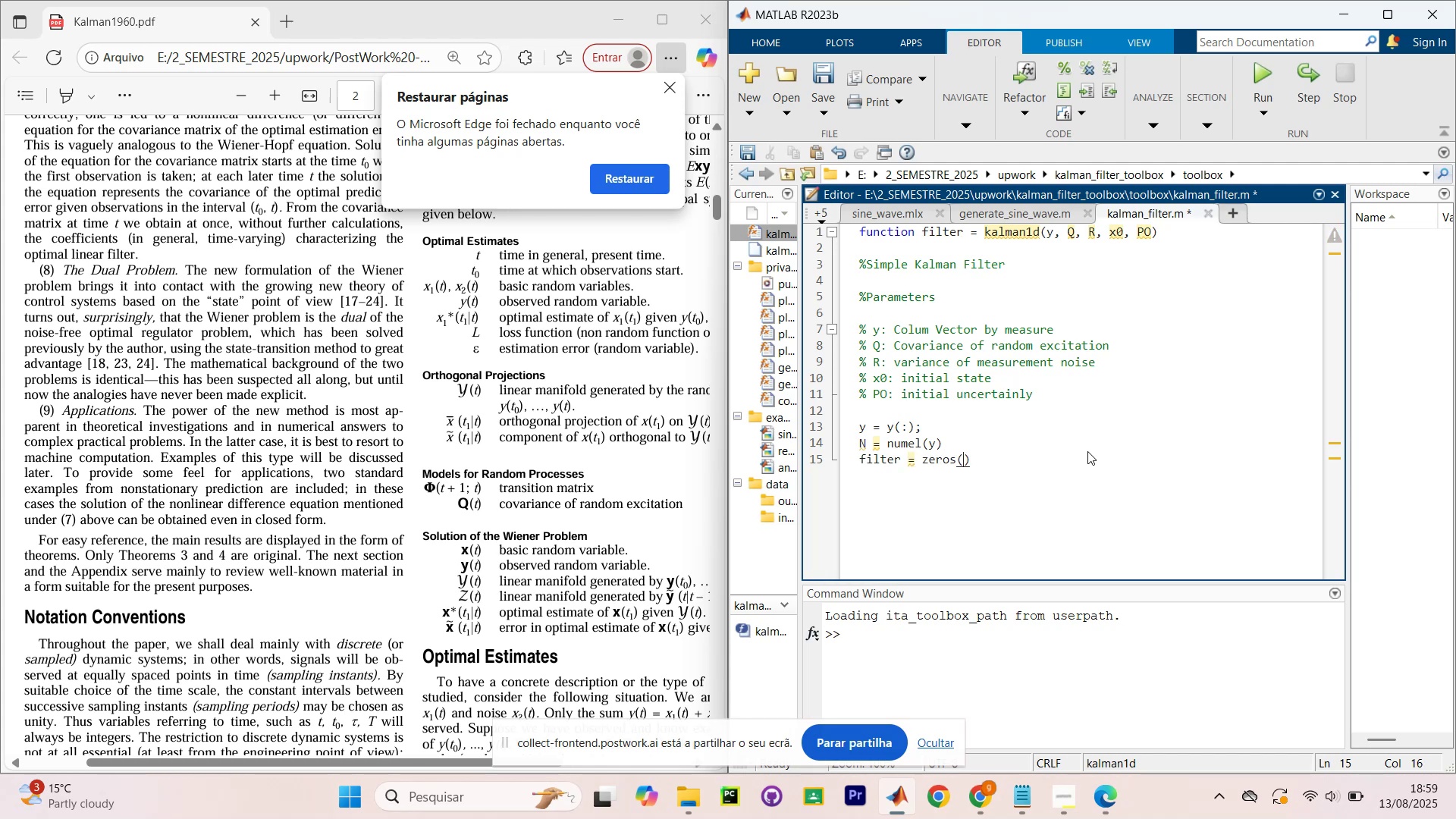 
key(CapsLock)
 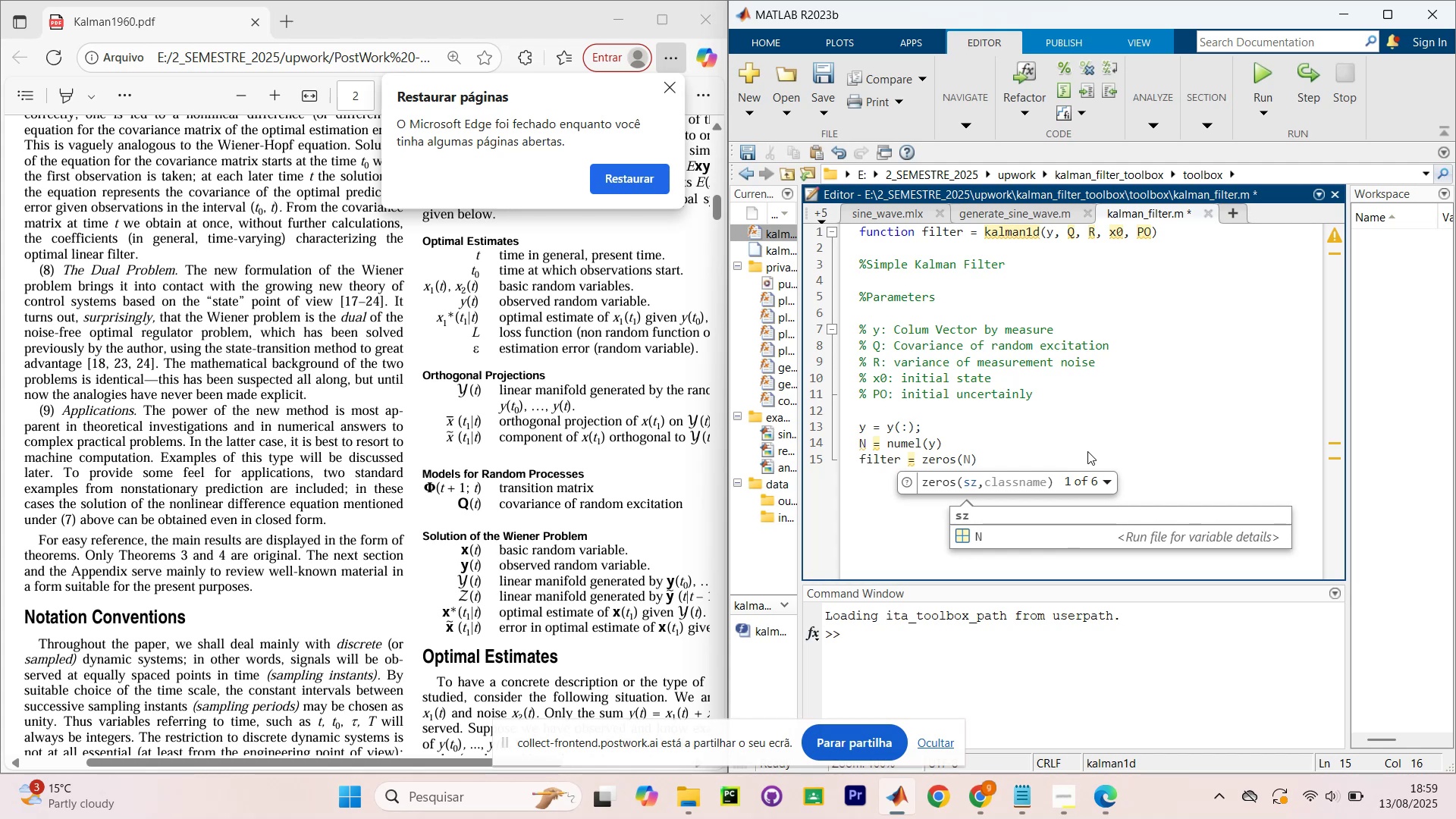 
key(N)
 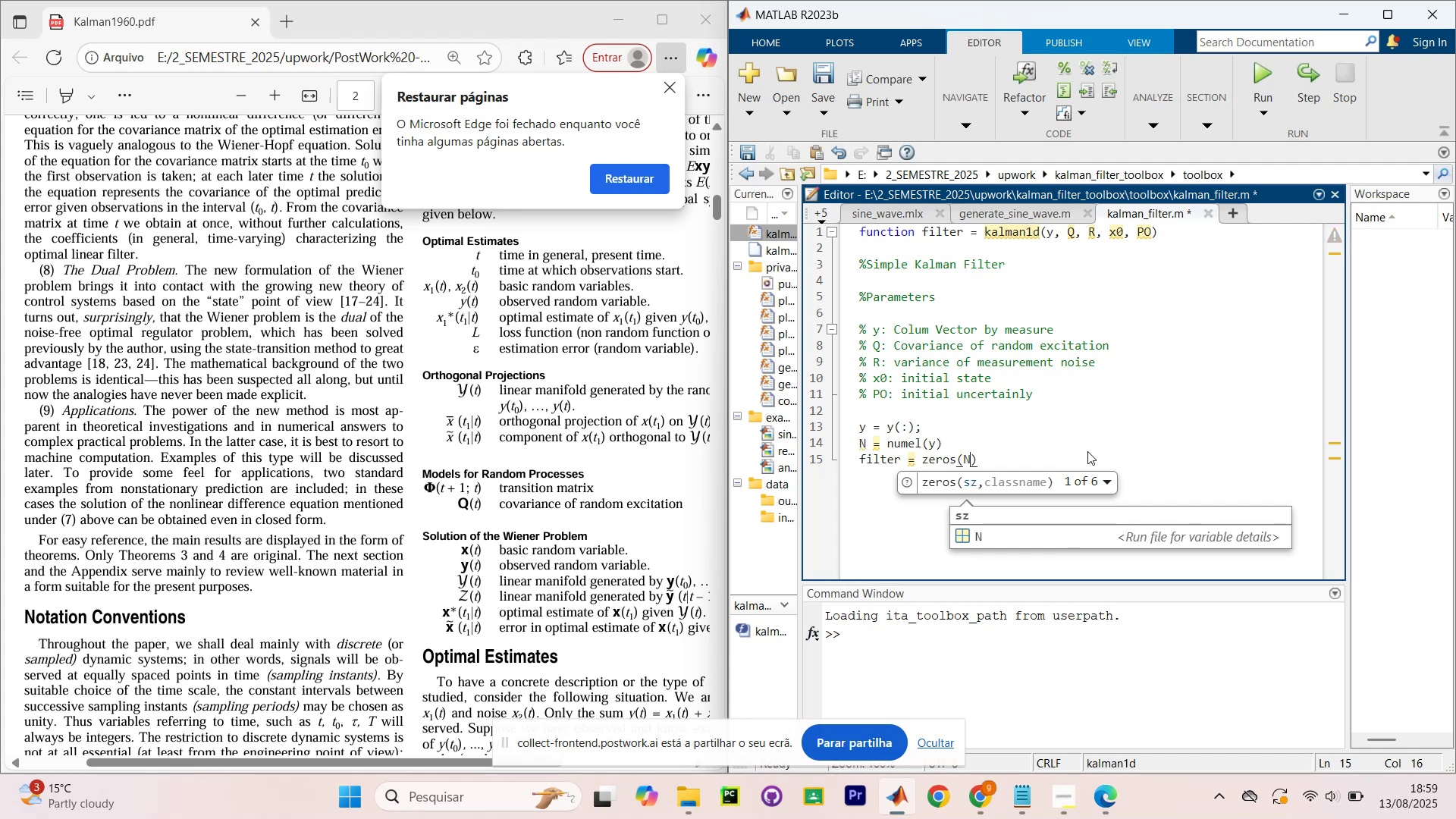 
key(CapsLock)
 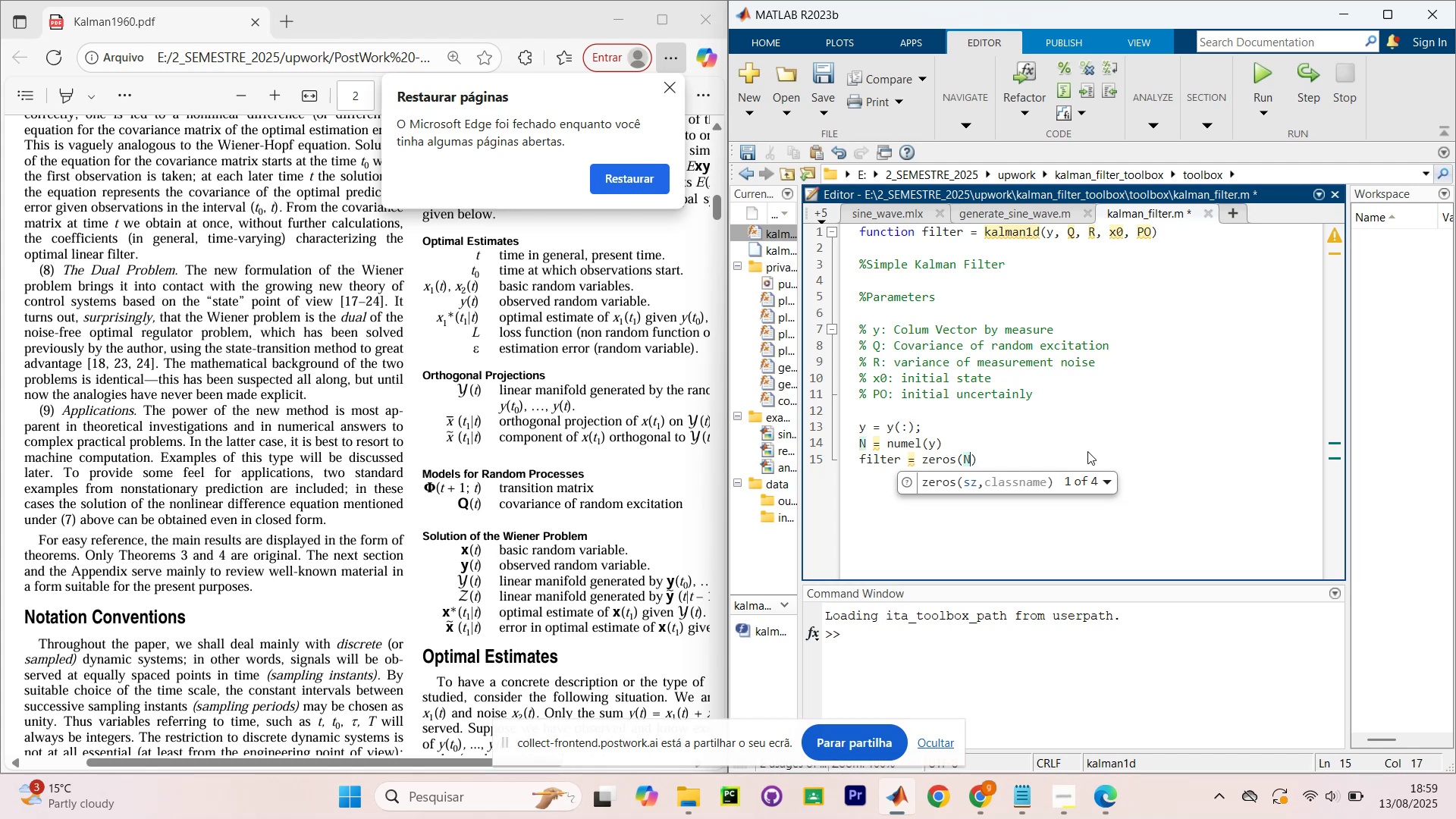 
key(Comma)
 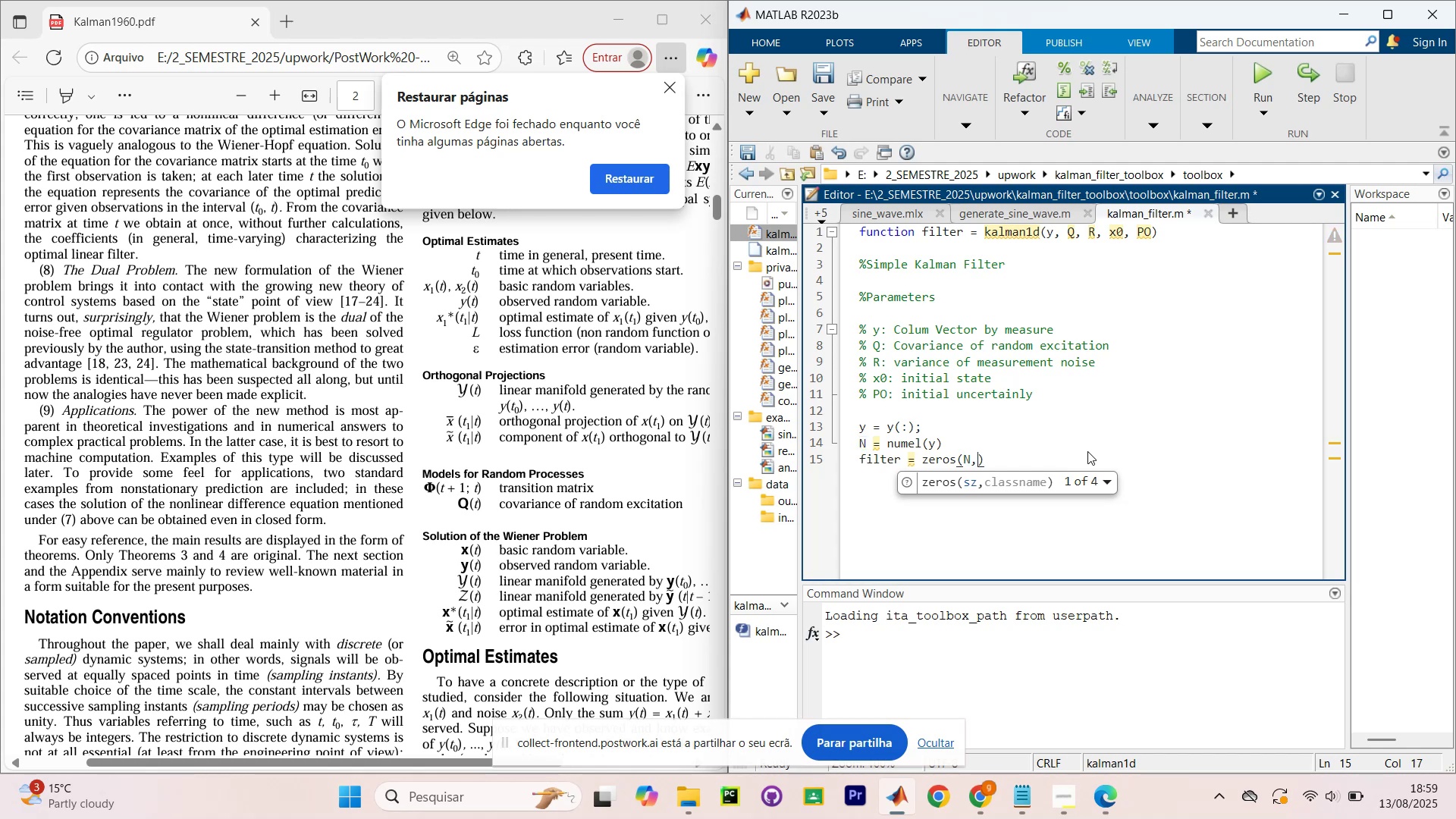 
key(1)
 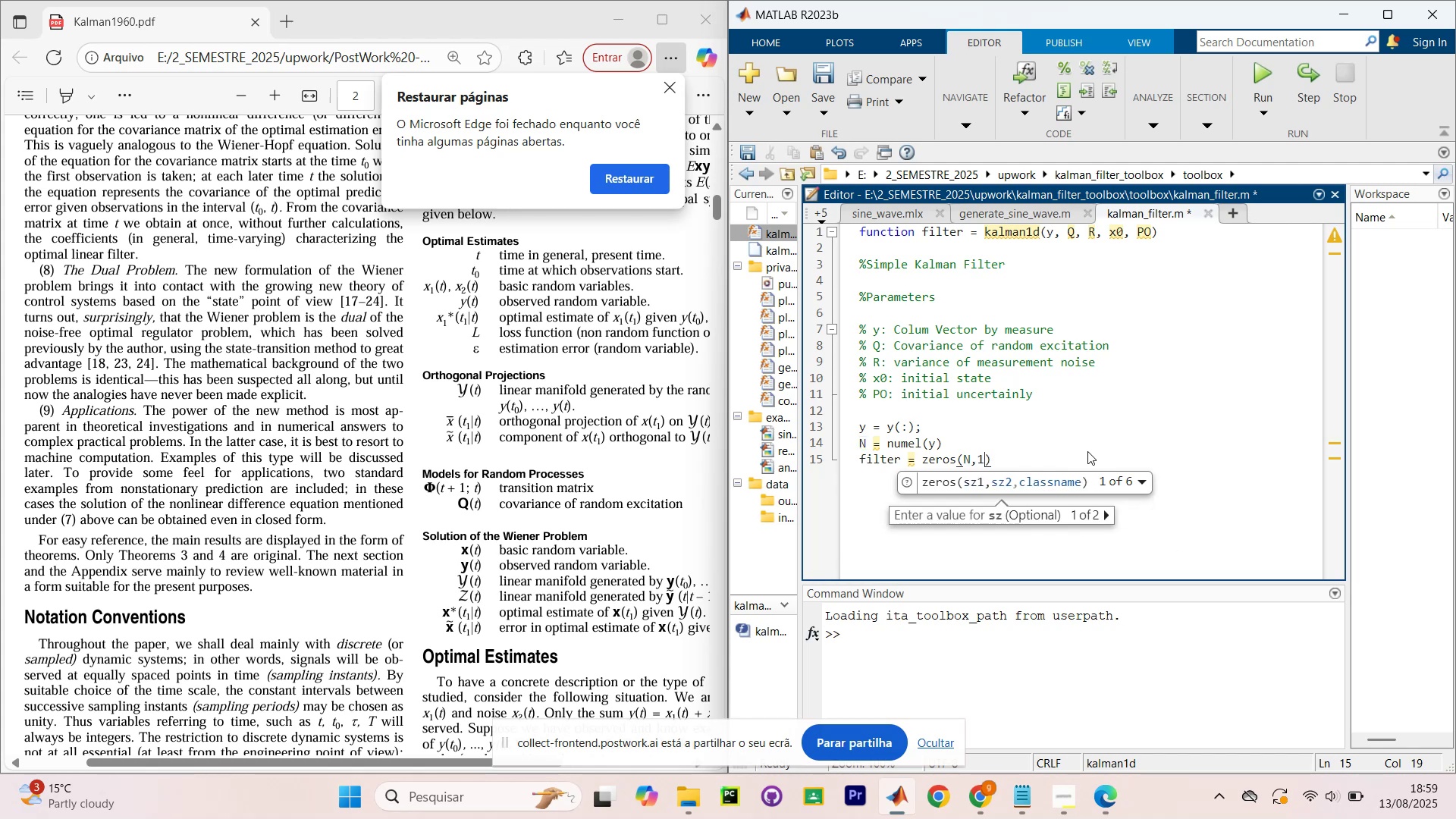 
key(ArrowRight)
 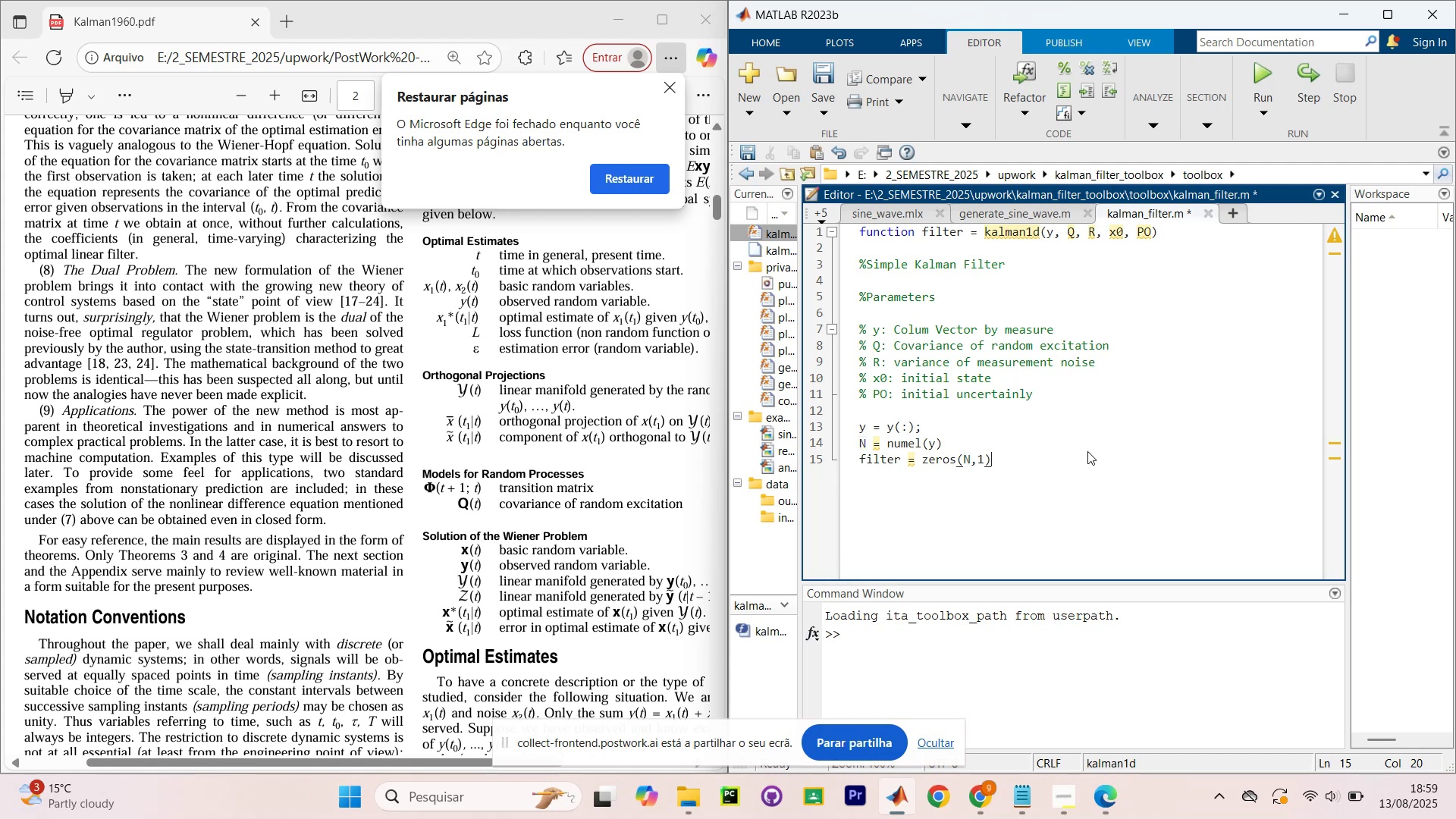 
key(Slash)
 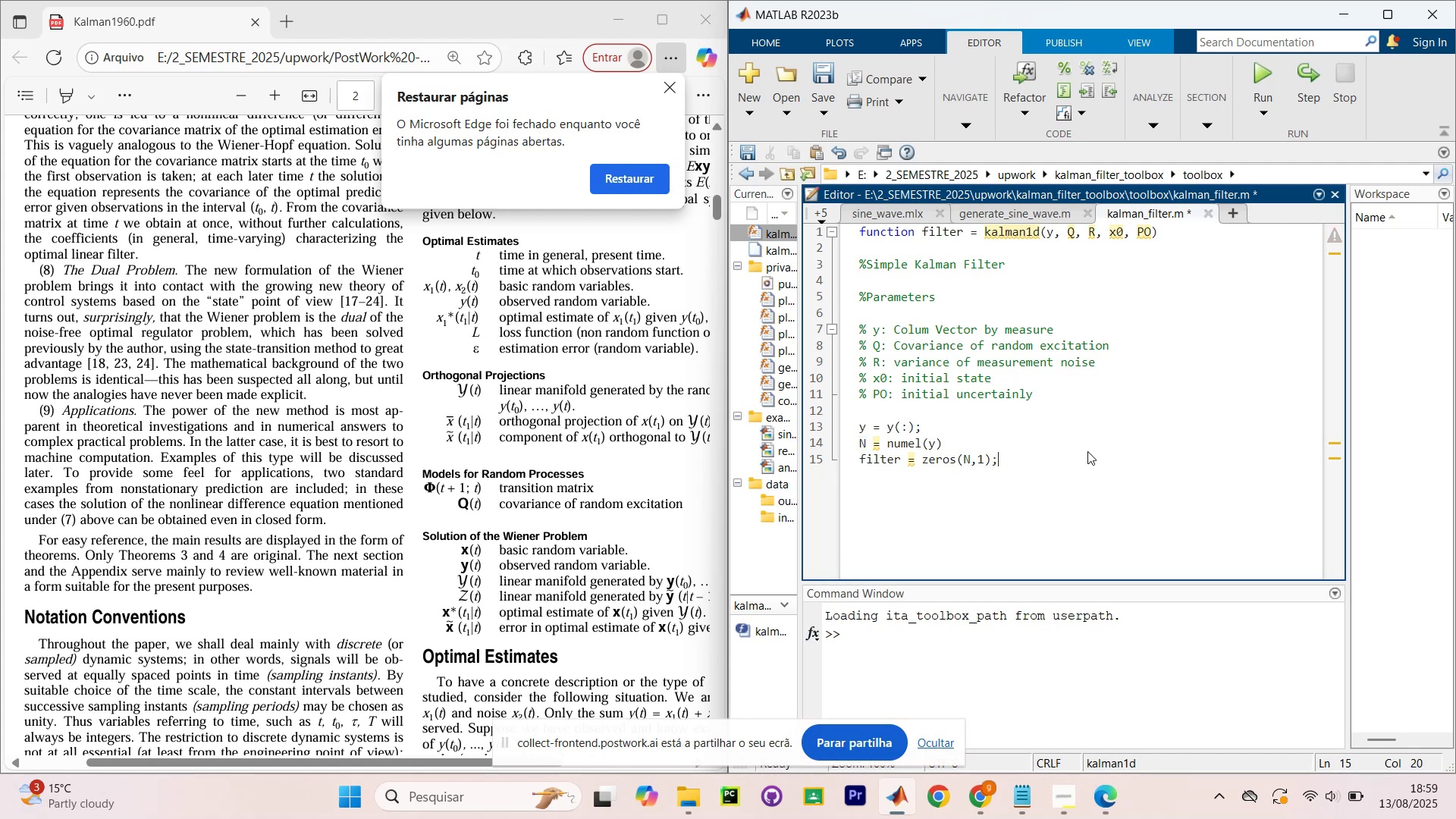 
key(Enter)
 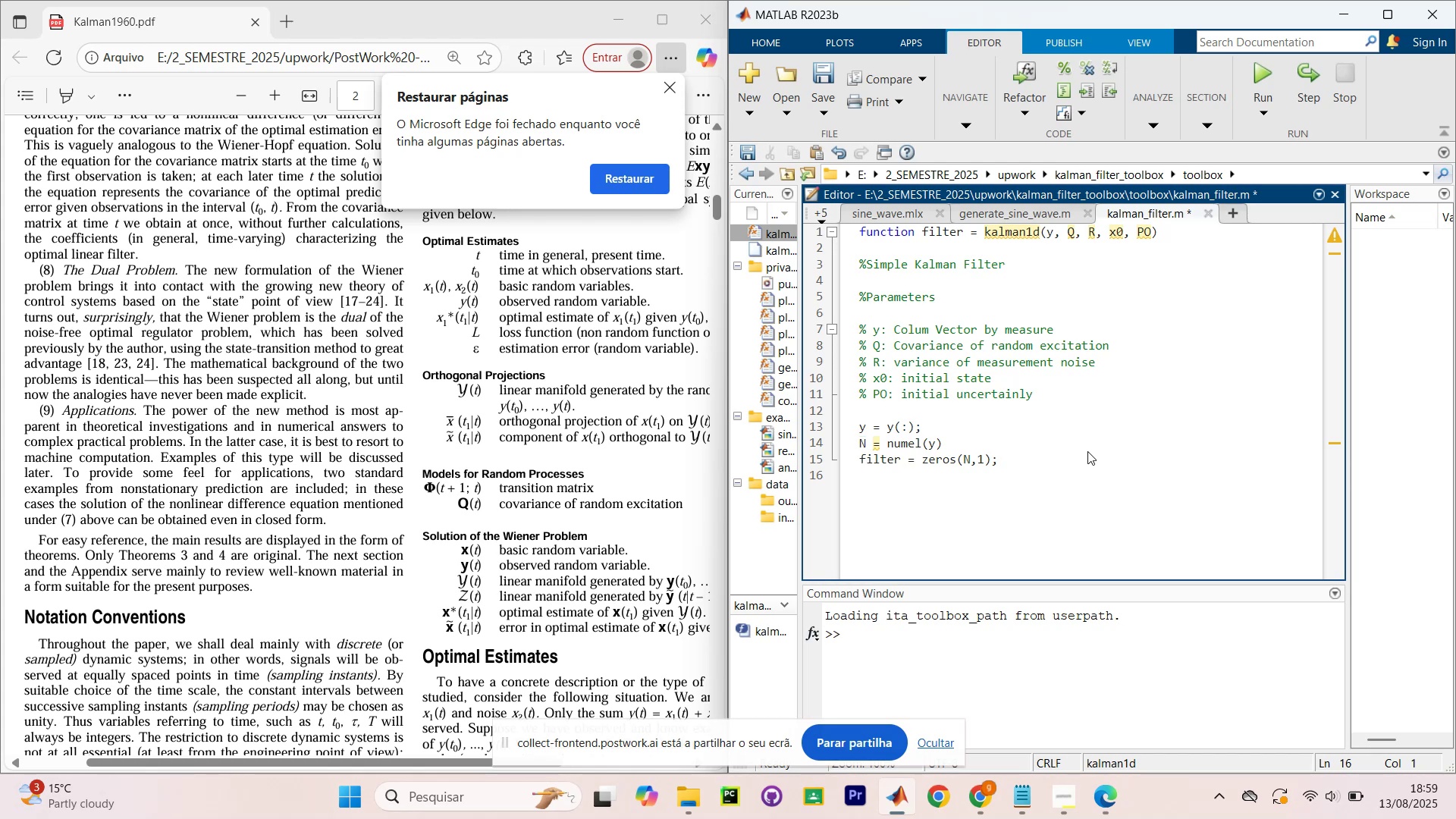 
key(X)
 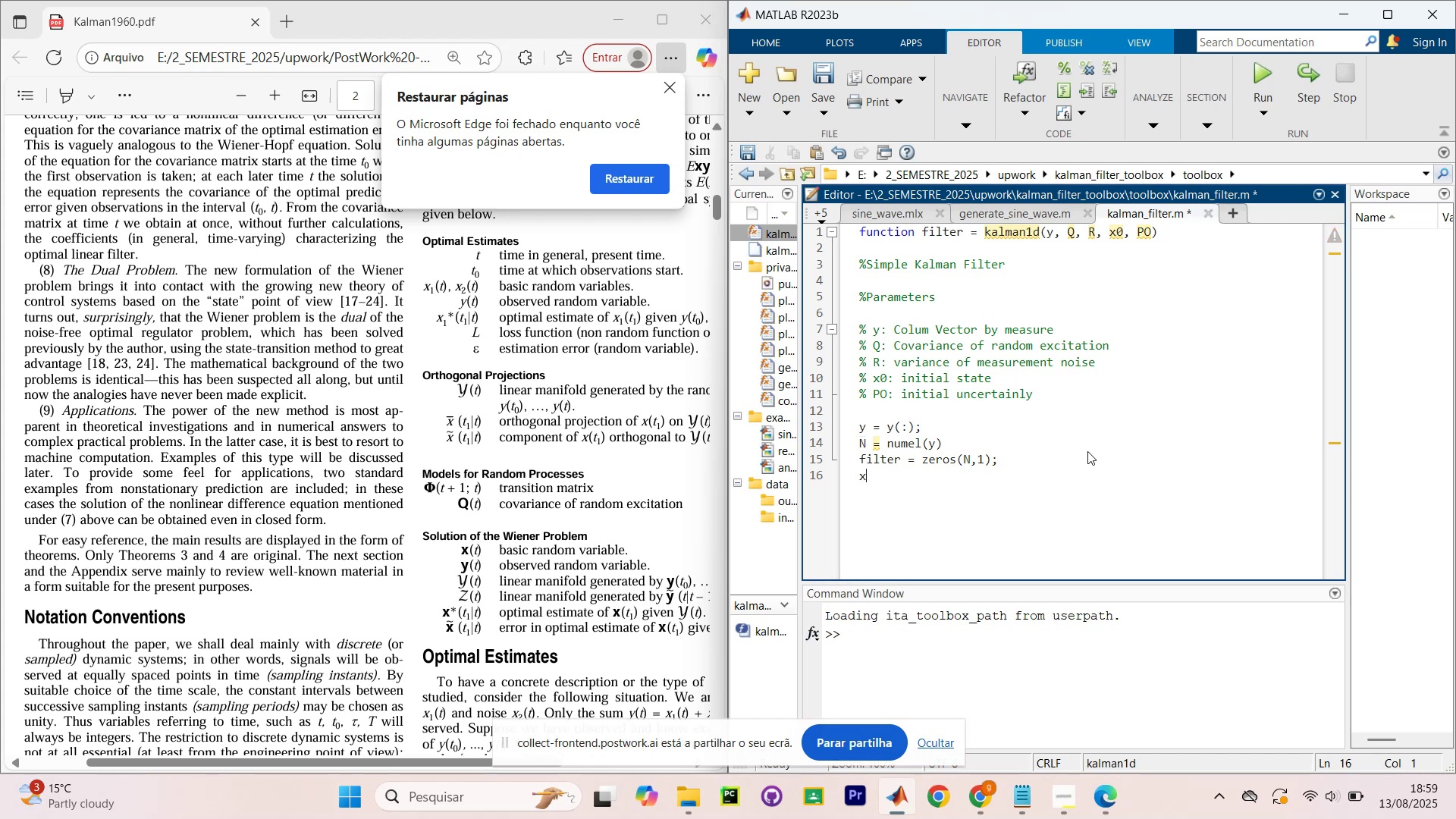 
key(Space)
 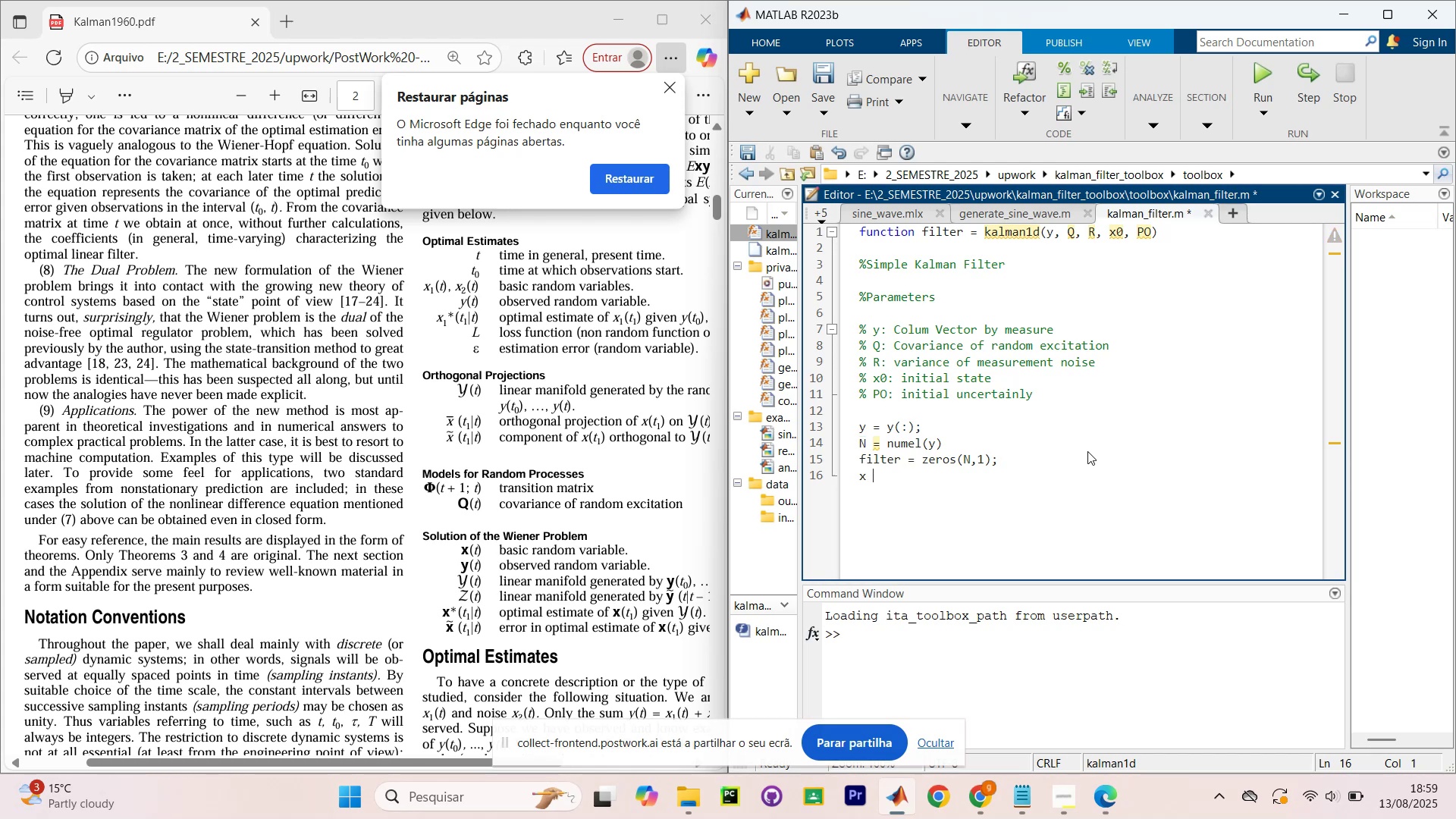 
key(Equal)
 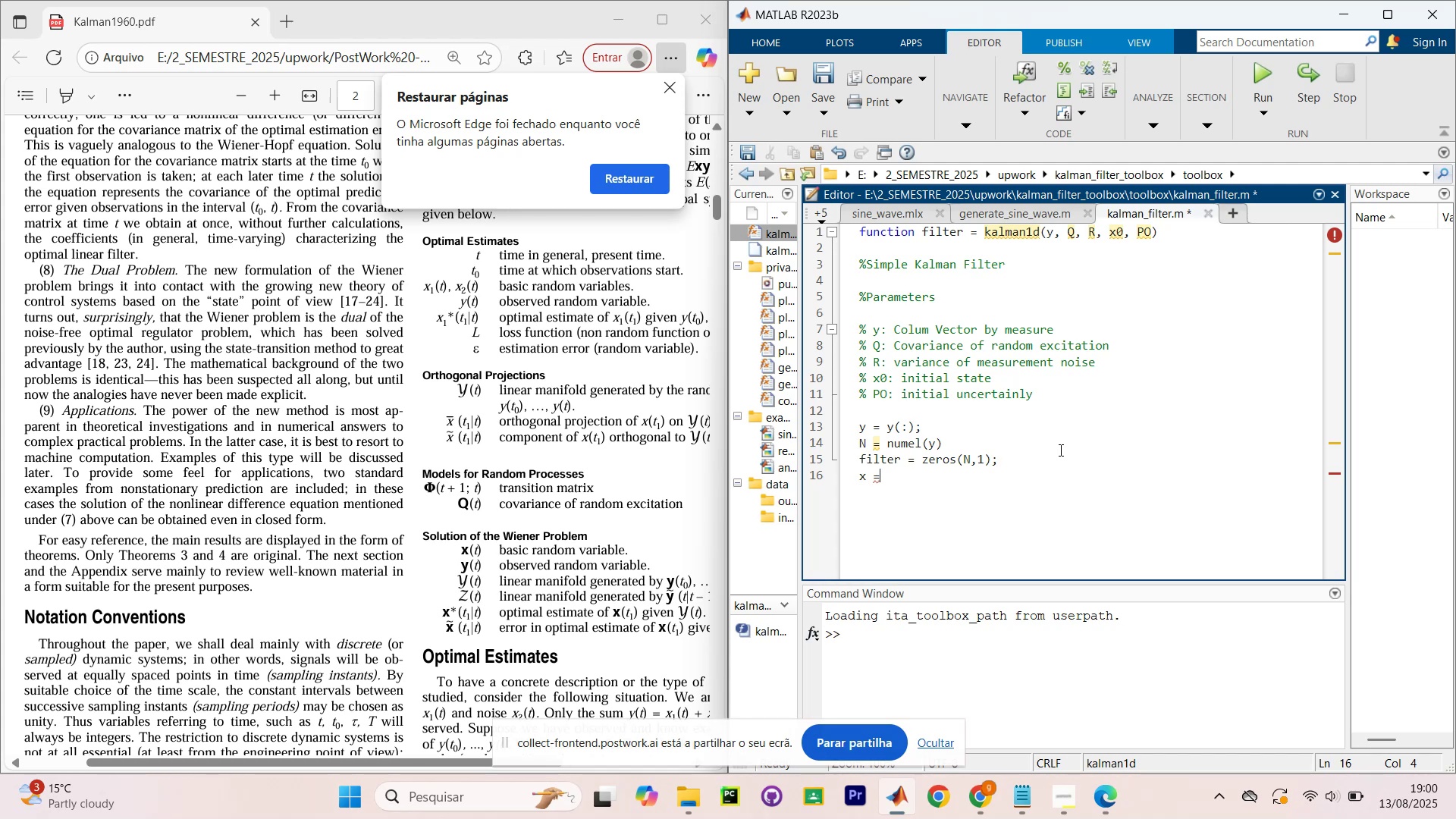 
wait(34.39)
 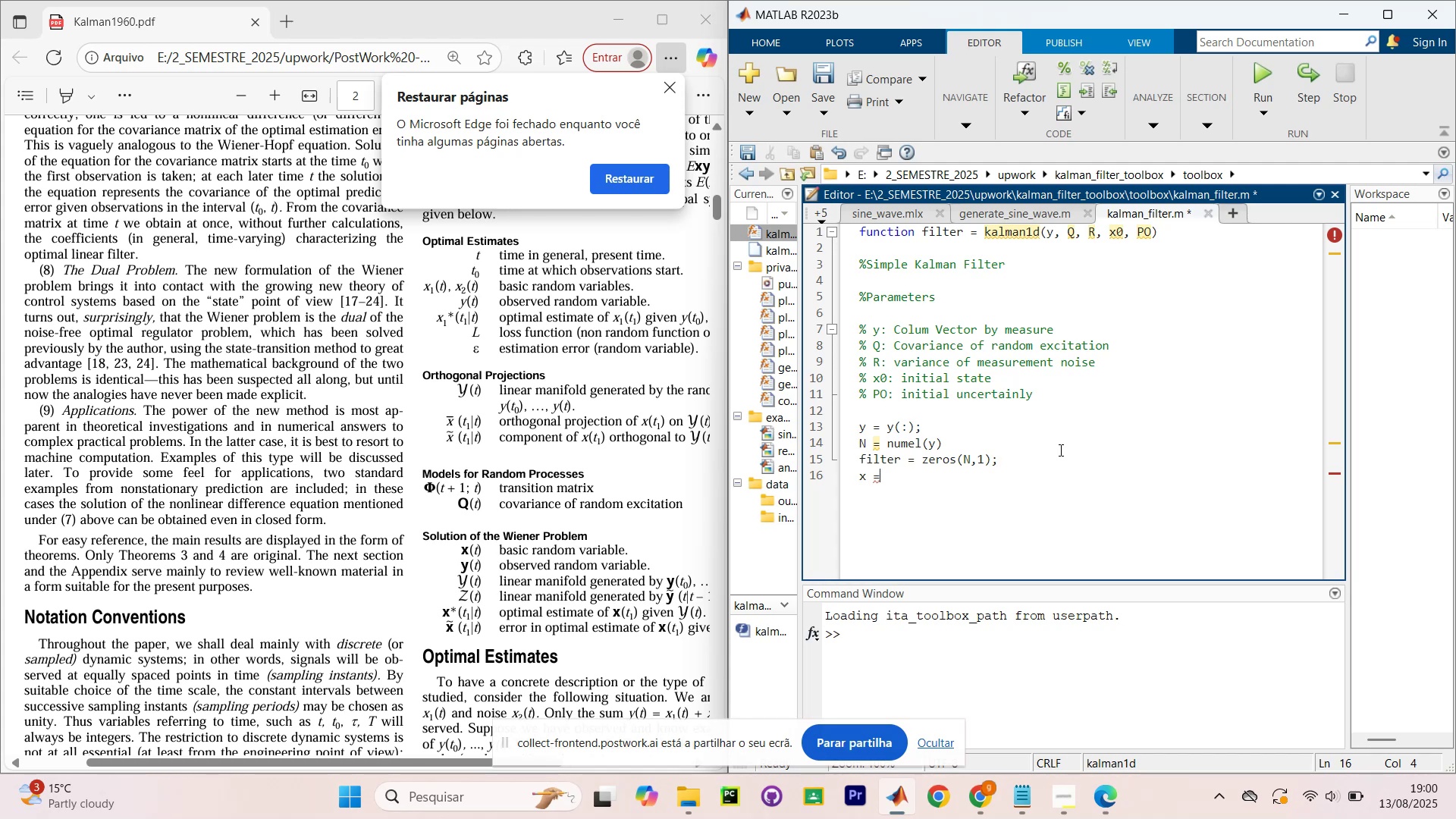 
scroll: coordinate [486, 492], scroll_direction: down, amount: 2.0
 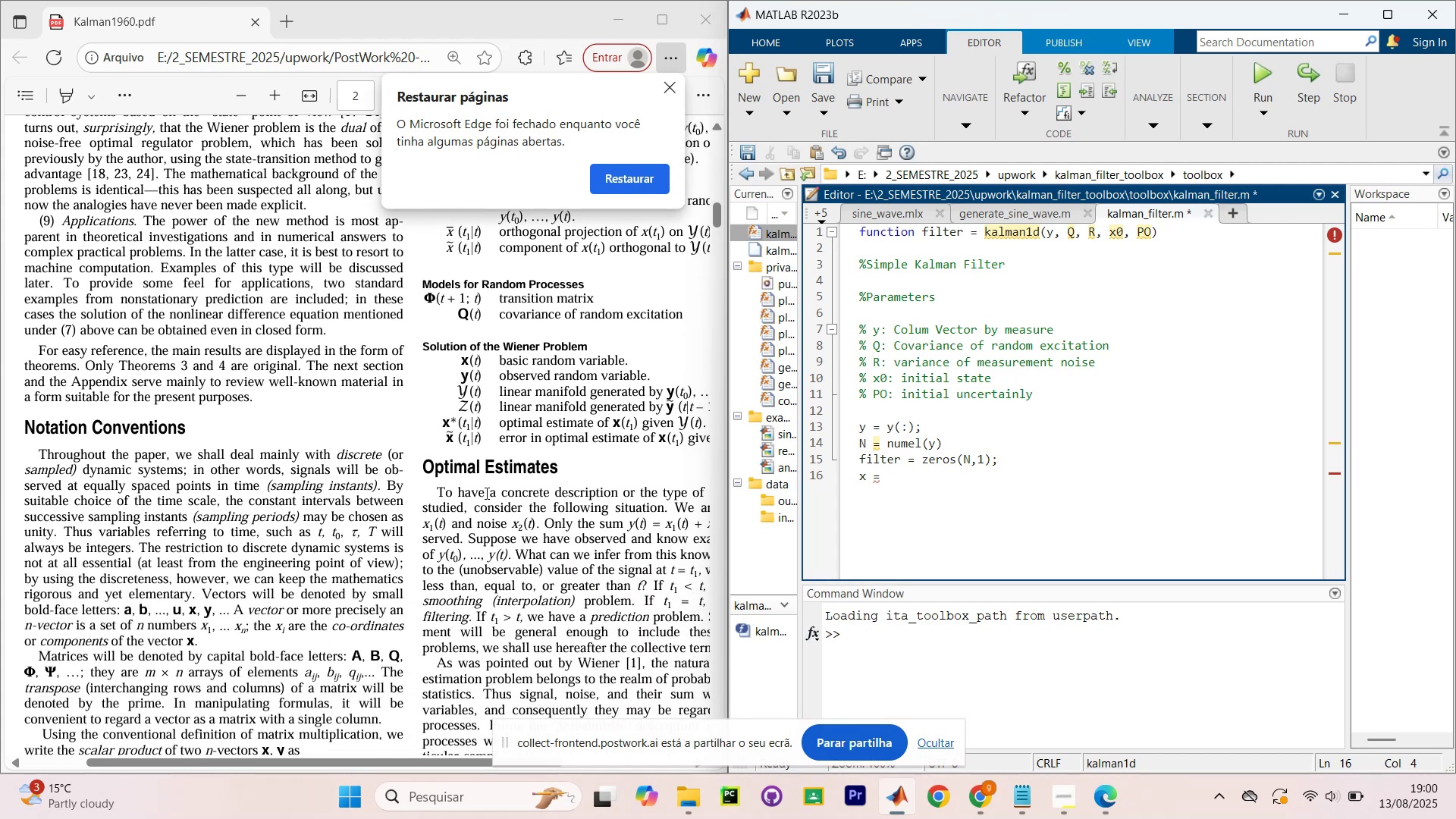 
scroll: coordinate [508, 412], scroll_direction: up, amount: 2.0
 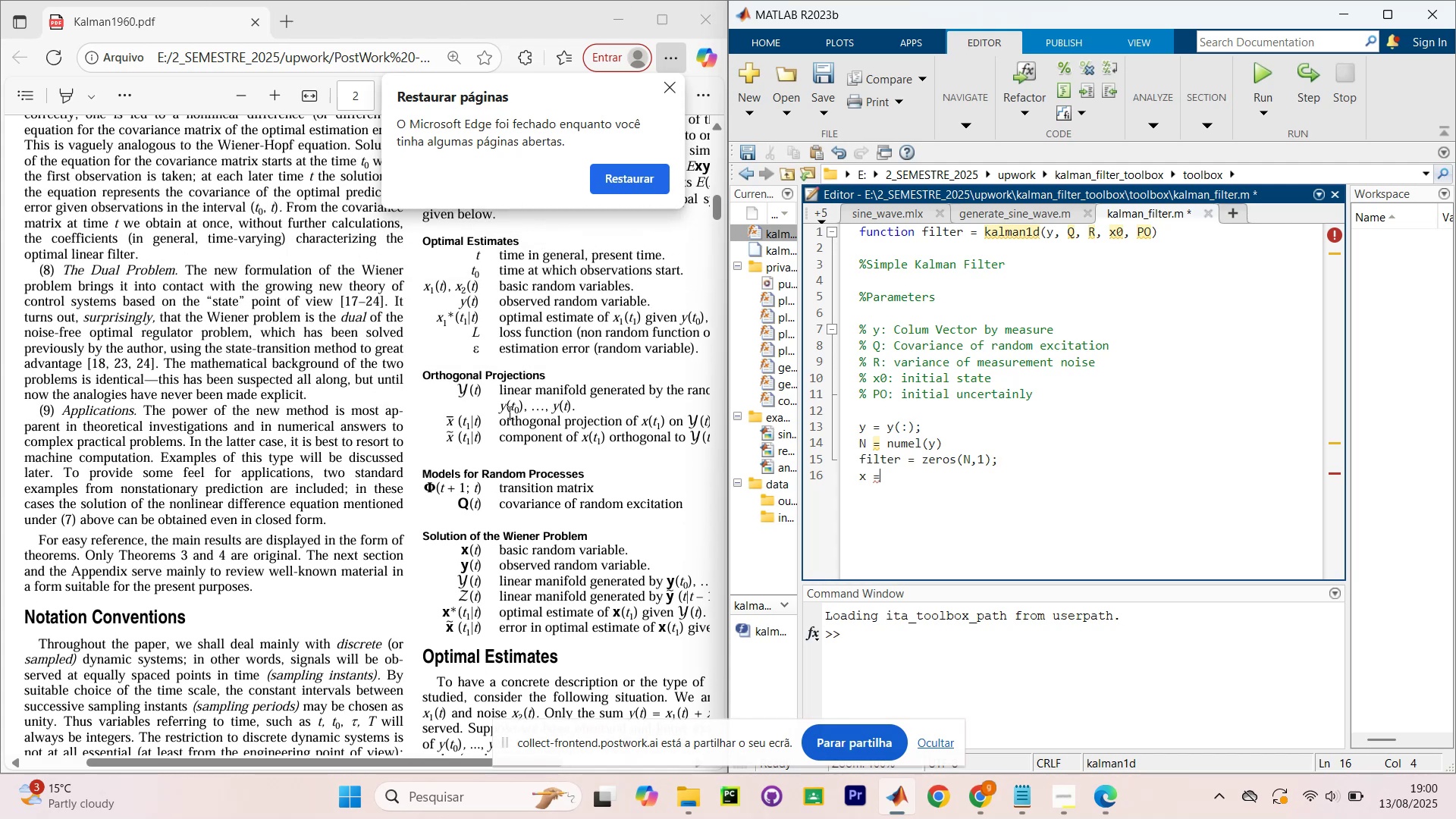 
scroll: coordinate [428, 456], scroll_direction: down, amount: 5.0
 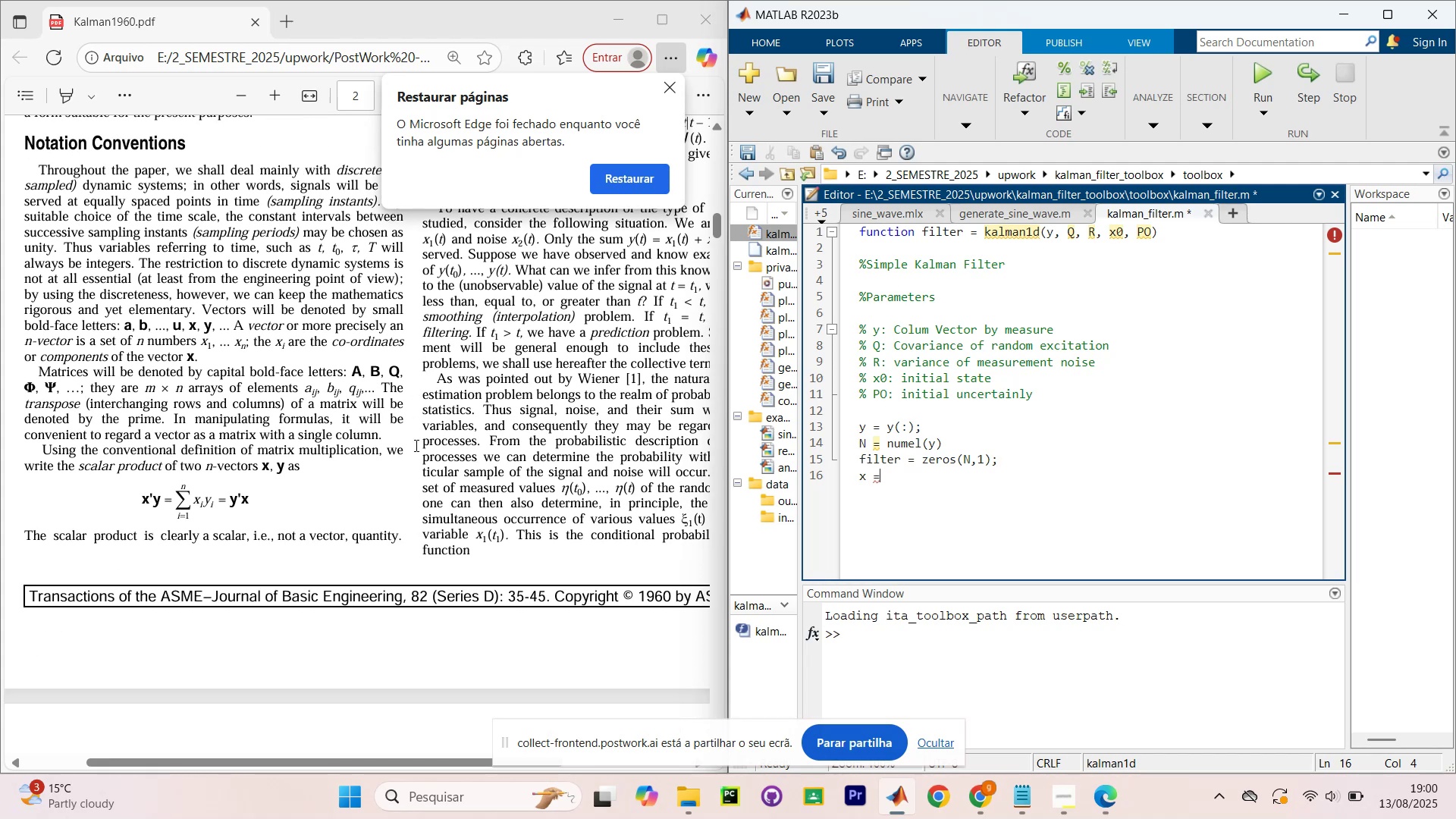 
wait(8.52)
 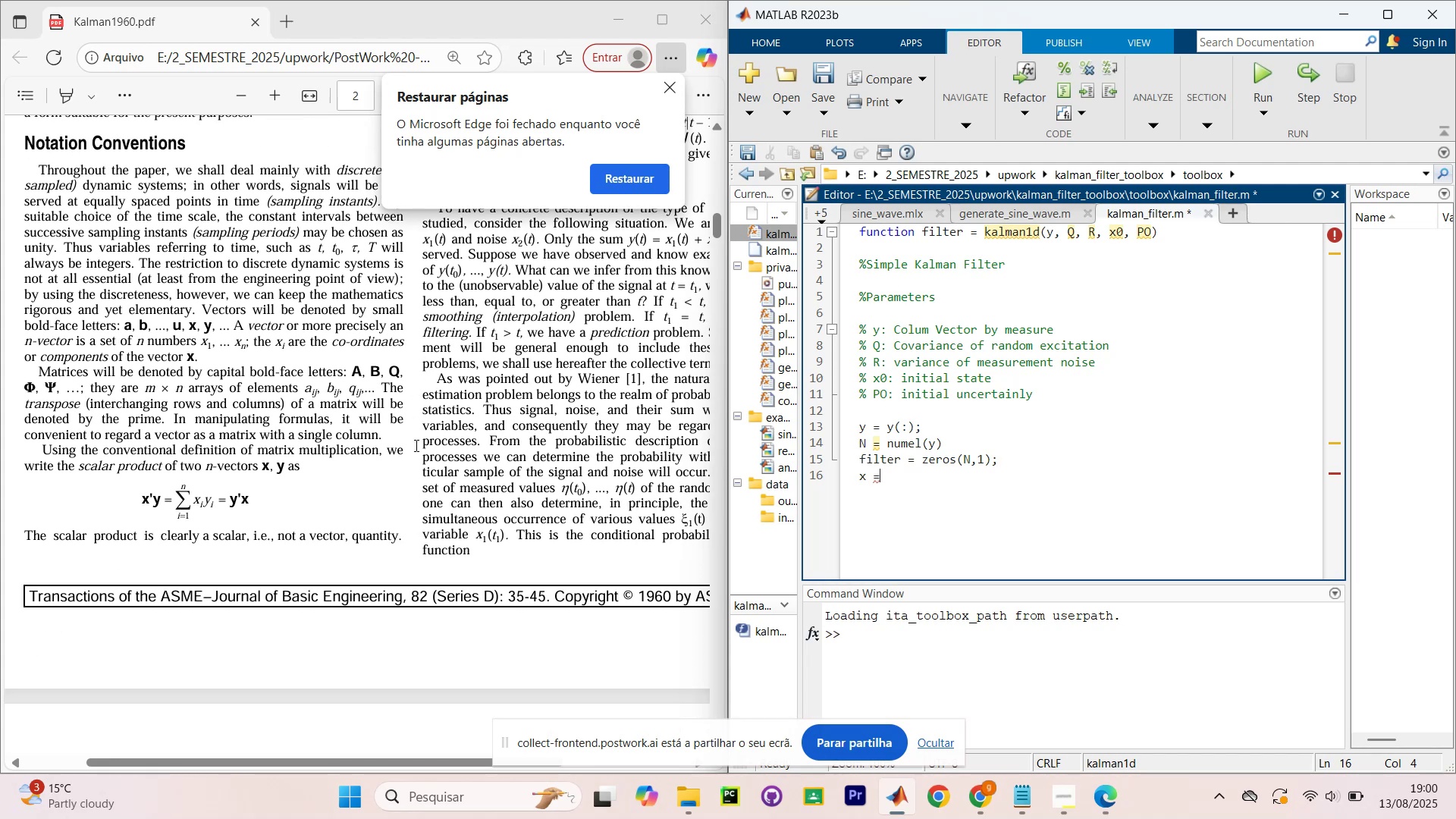 
type( x0)
 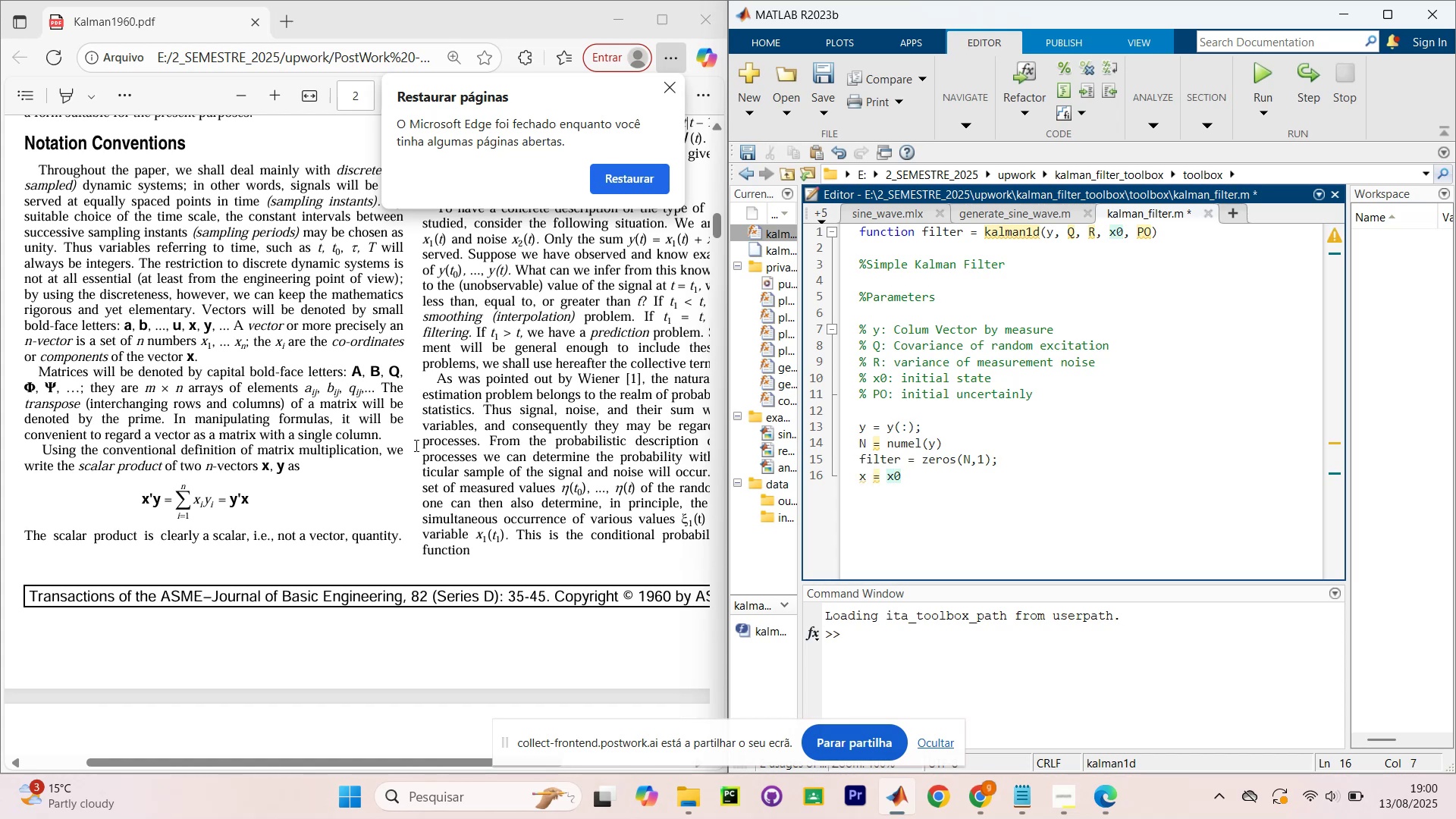 
key(CapsLock)
 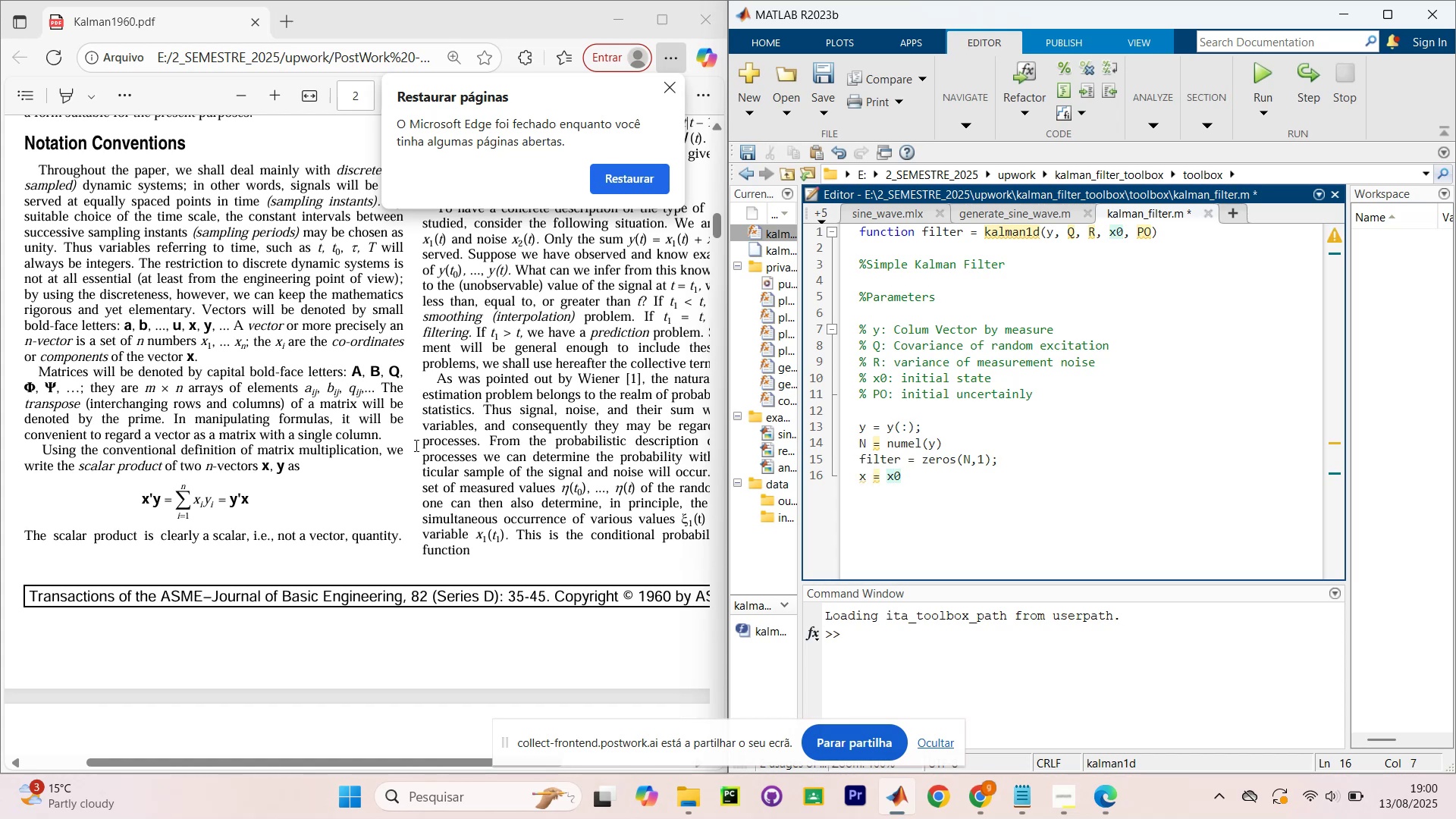 
key(P)
 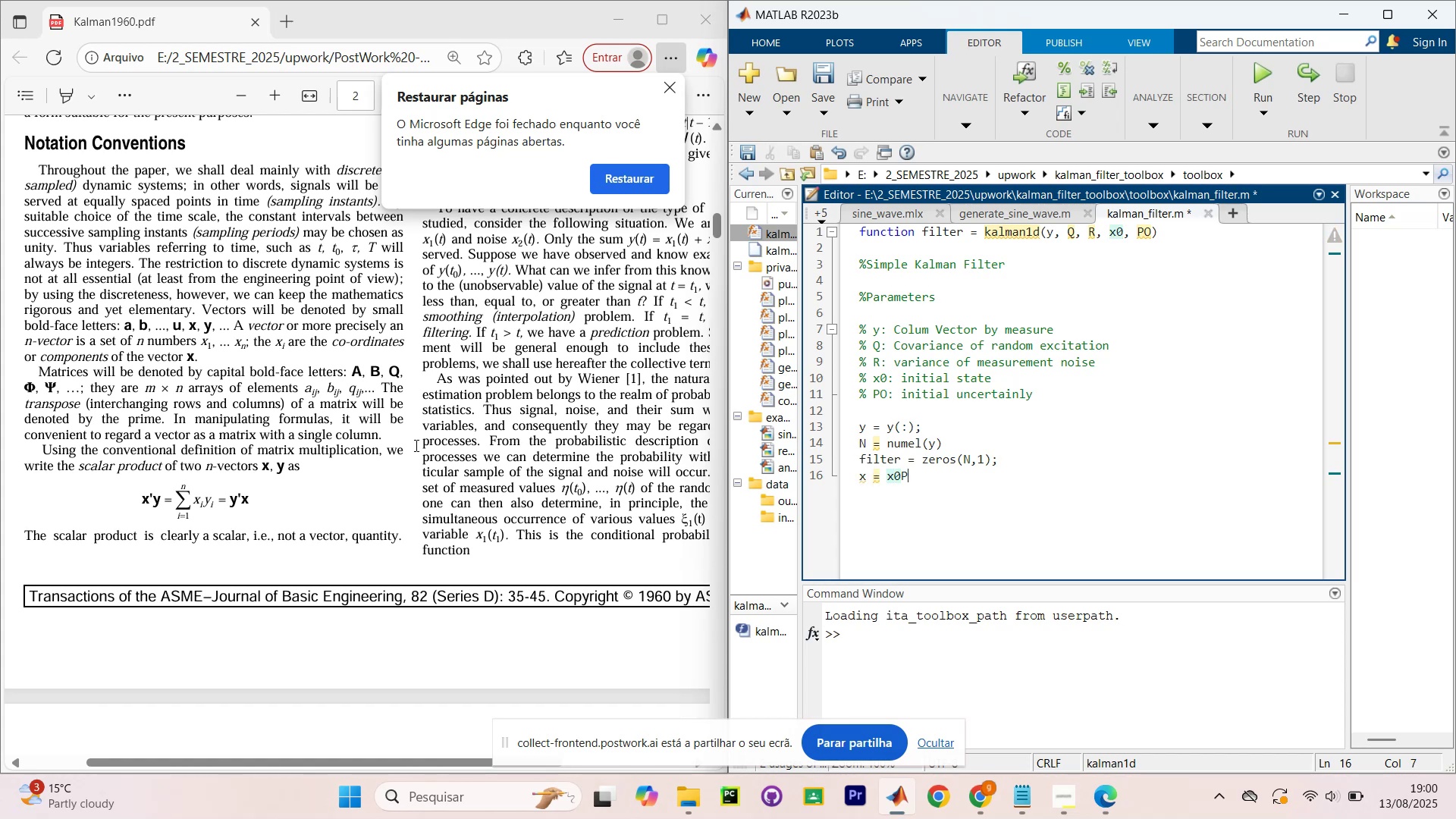 
key(CapsLock)
 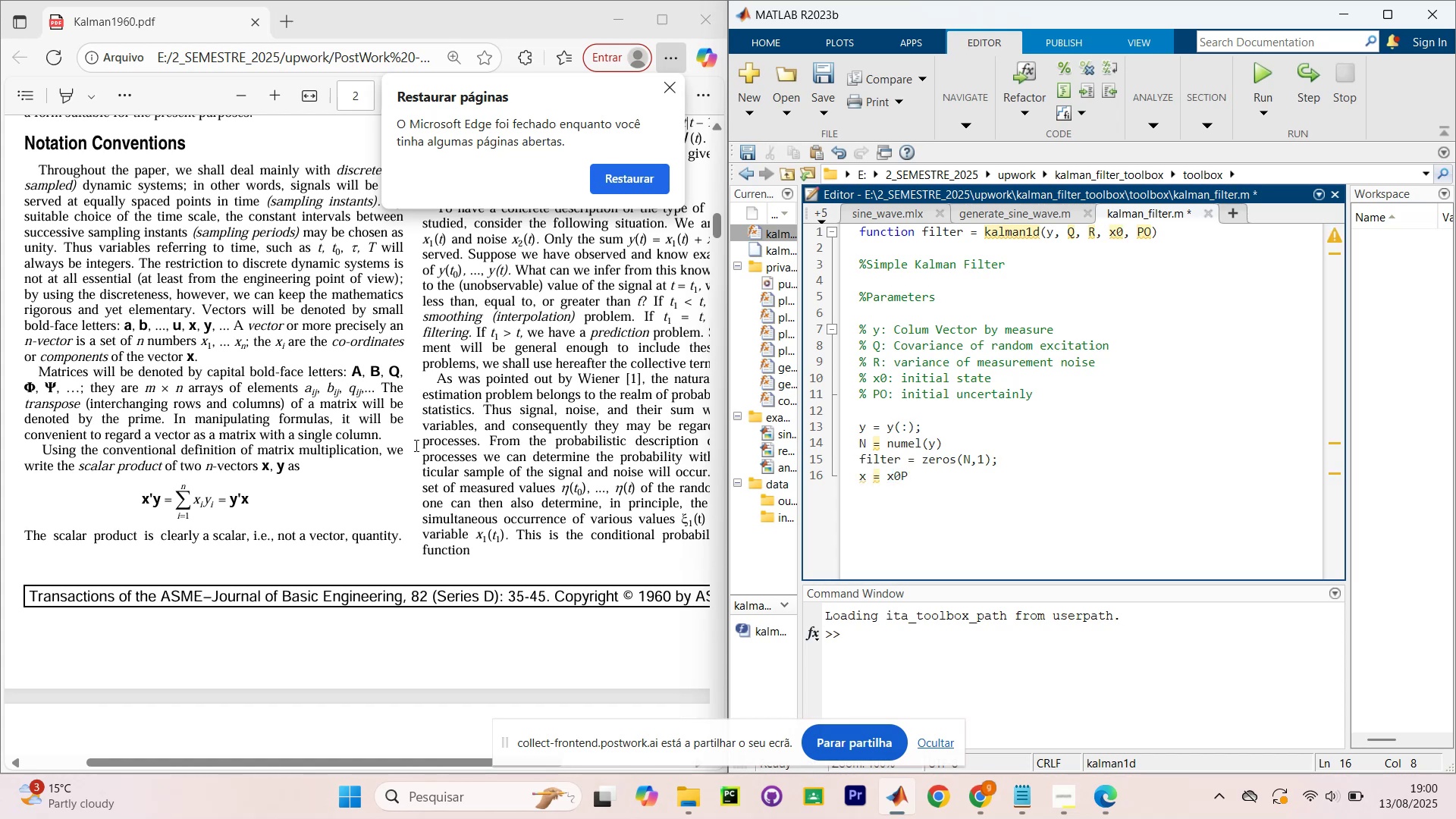 
key(Home)
 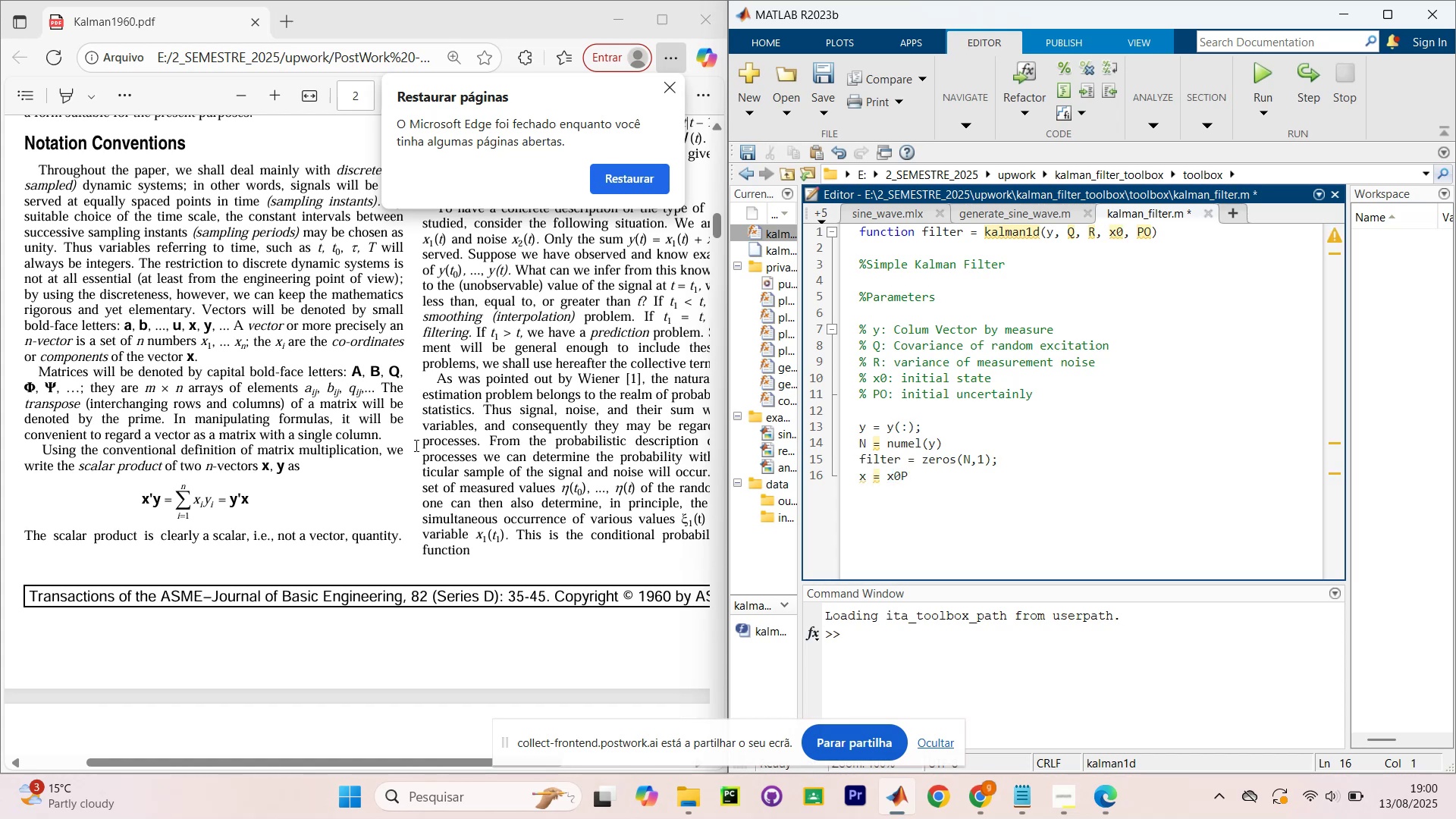 
key(ArrowRight)
 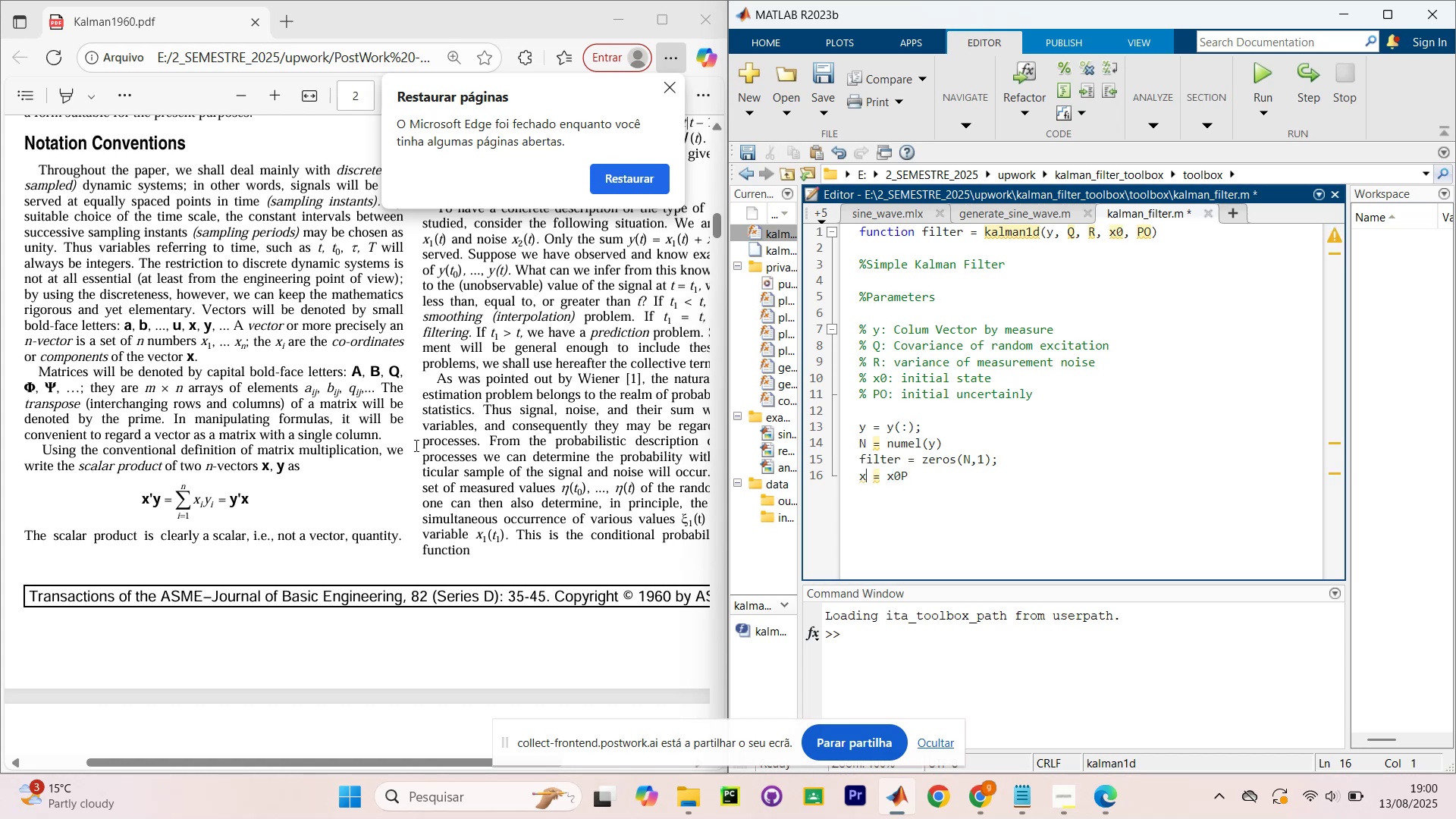 
key(ArrowRight)
 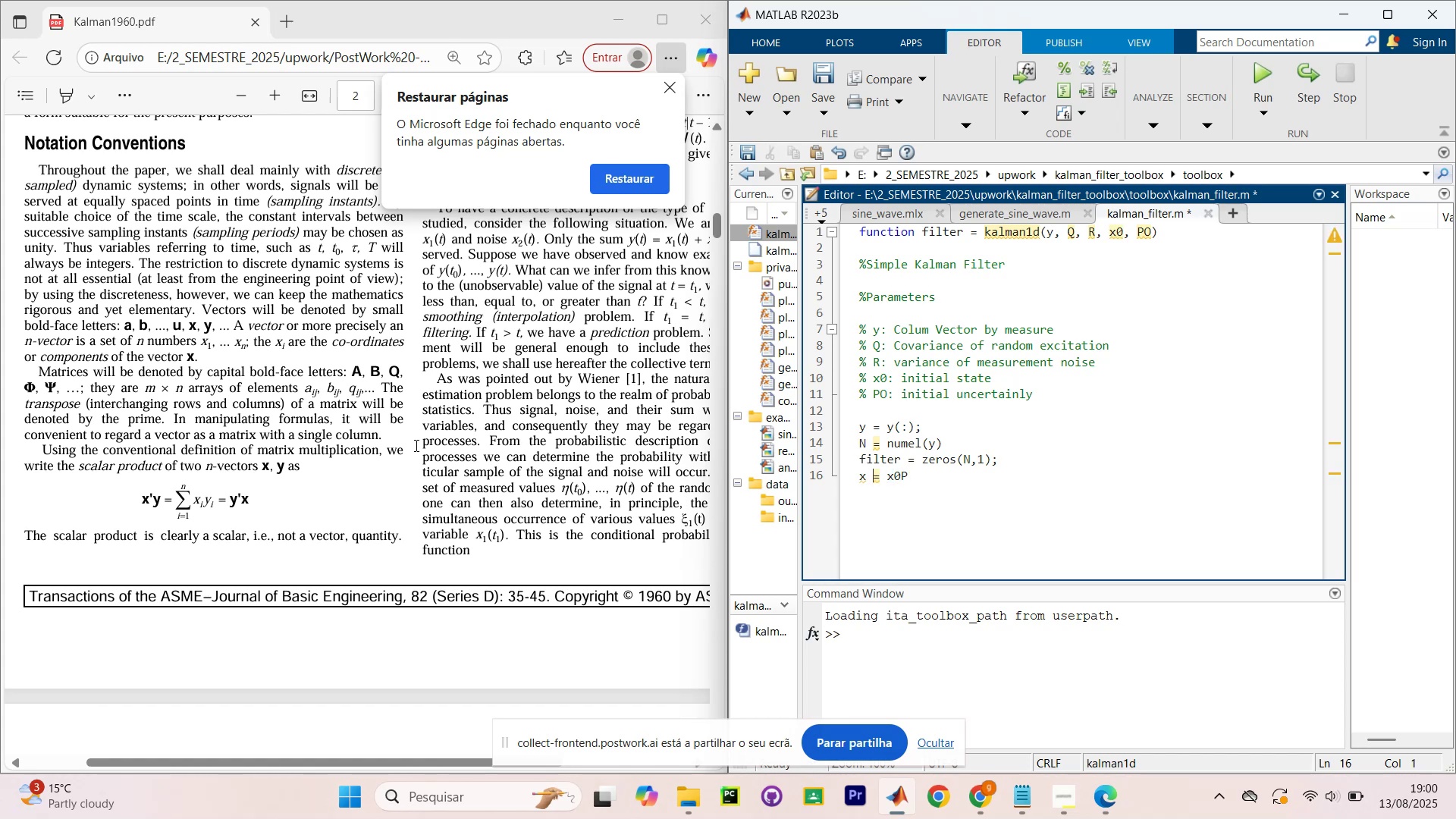 
key(ArrowRight)
 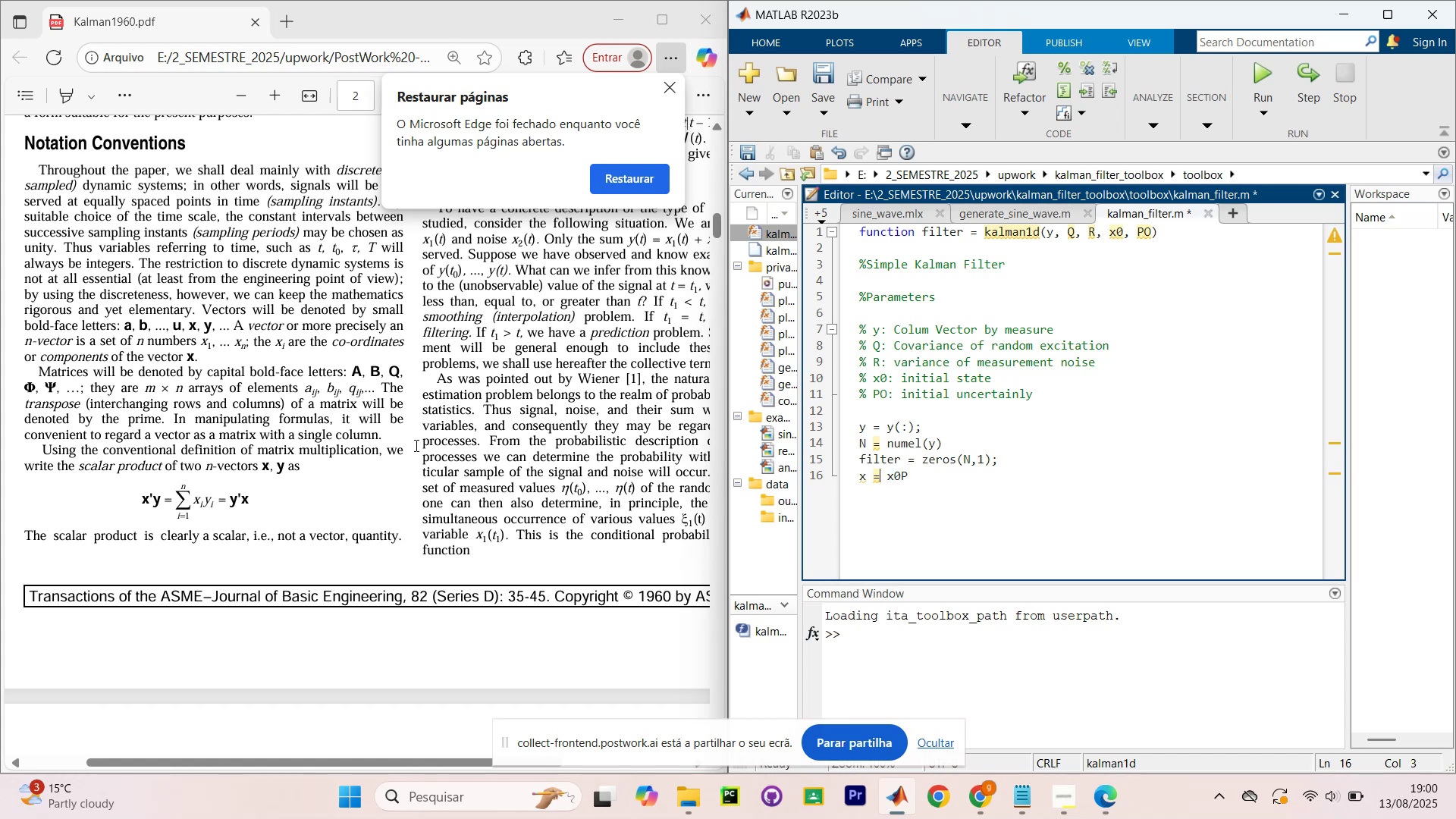 
key(ArrowRight)
 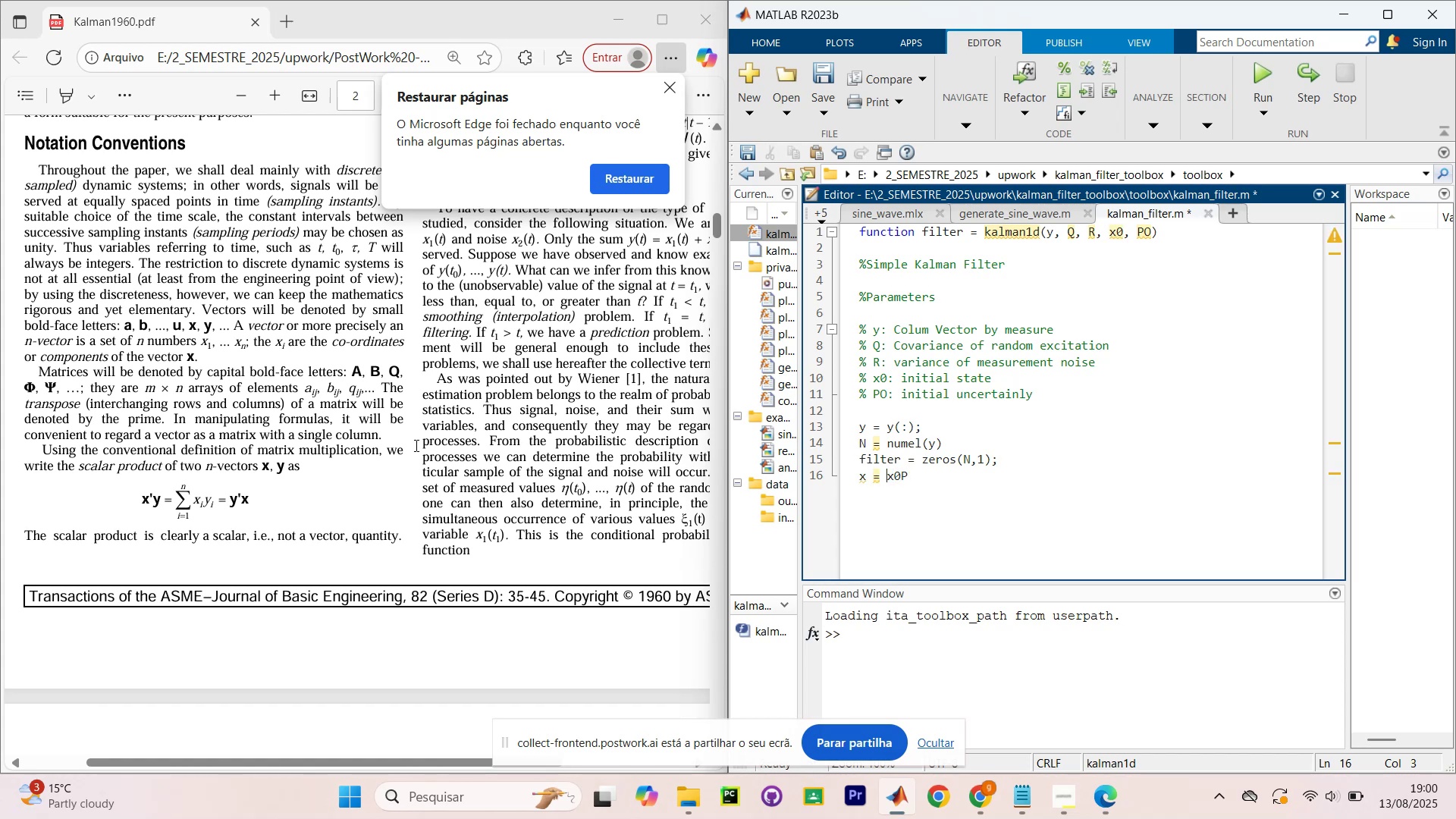 
key(ArrowRight)
 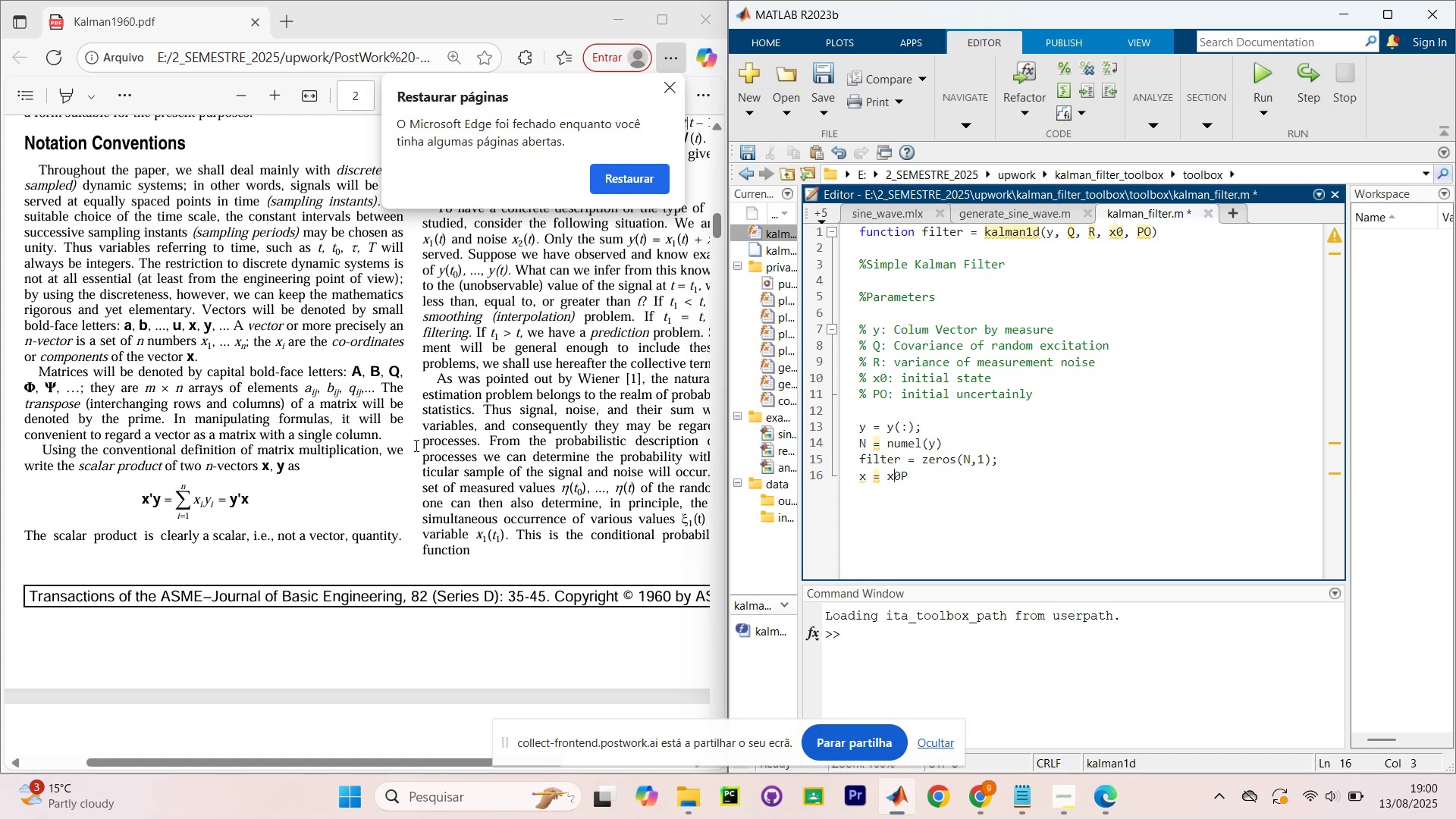 
key(ArrowRight)
 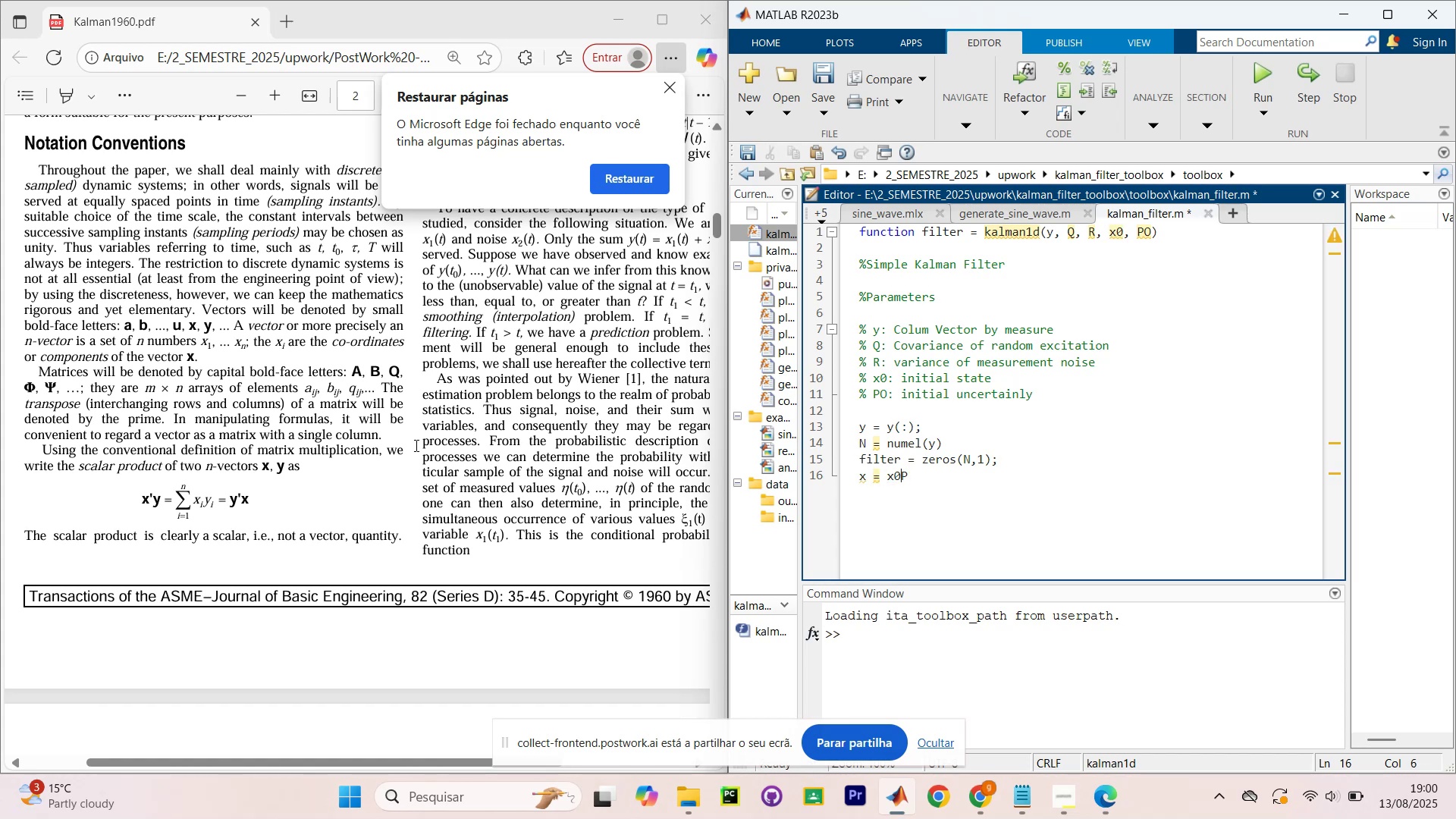 
key(ArrowRight)
 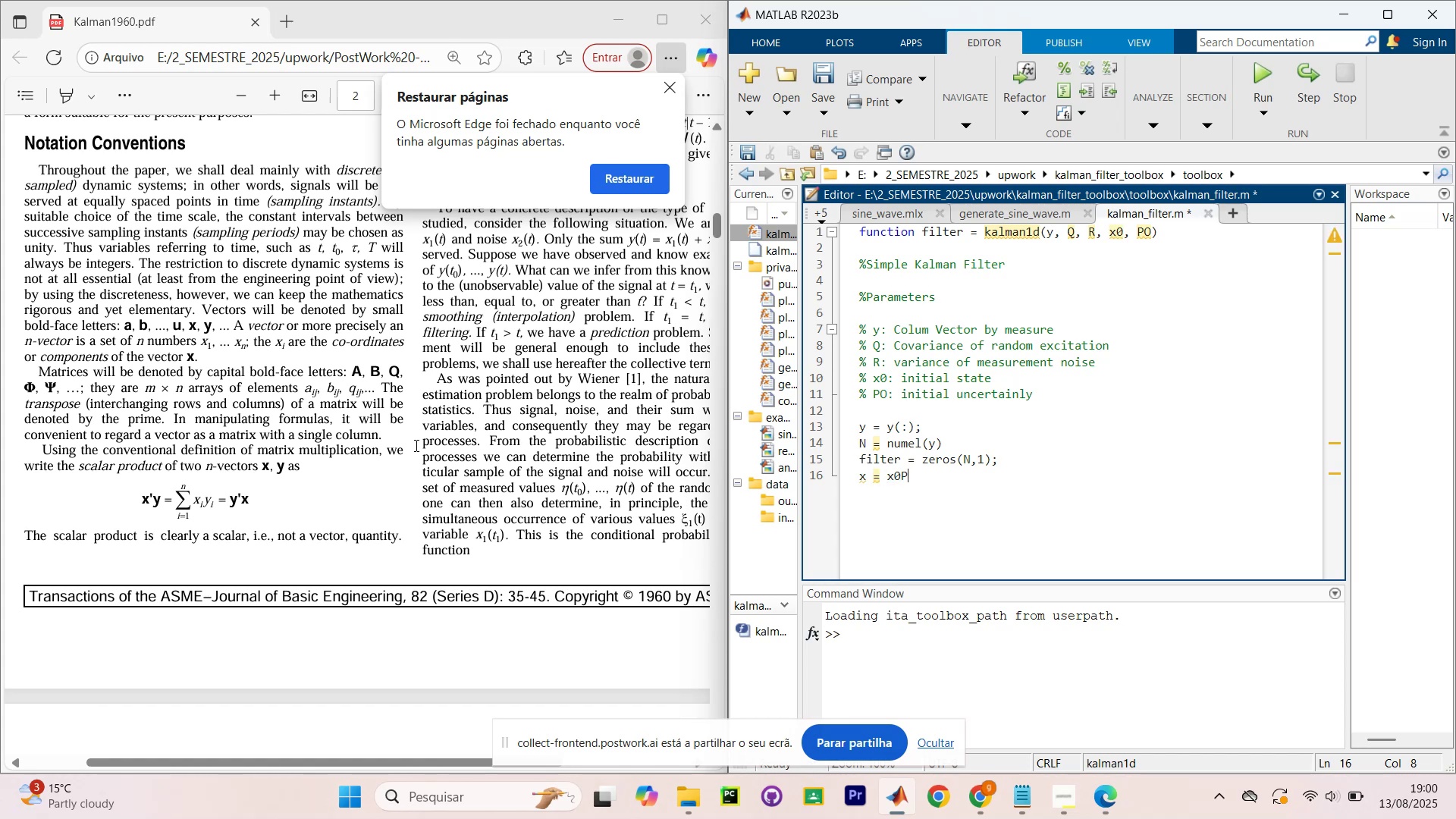 
key(Backspace)
 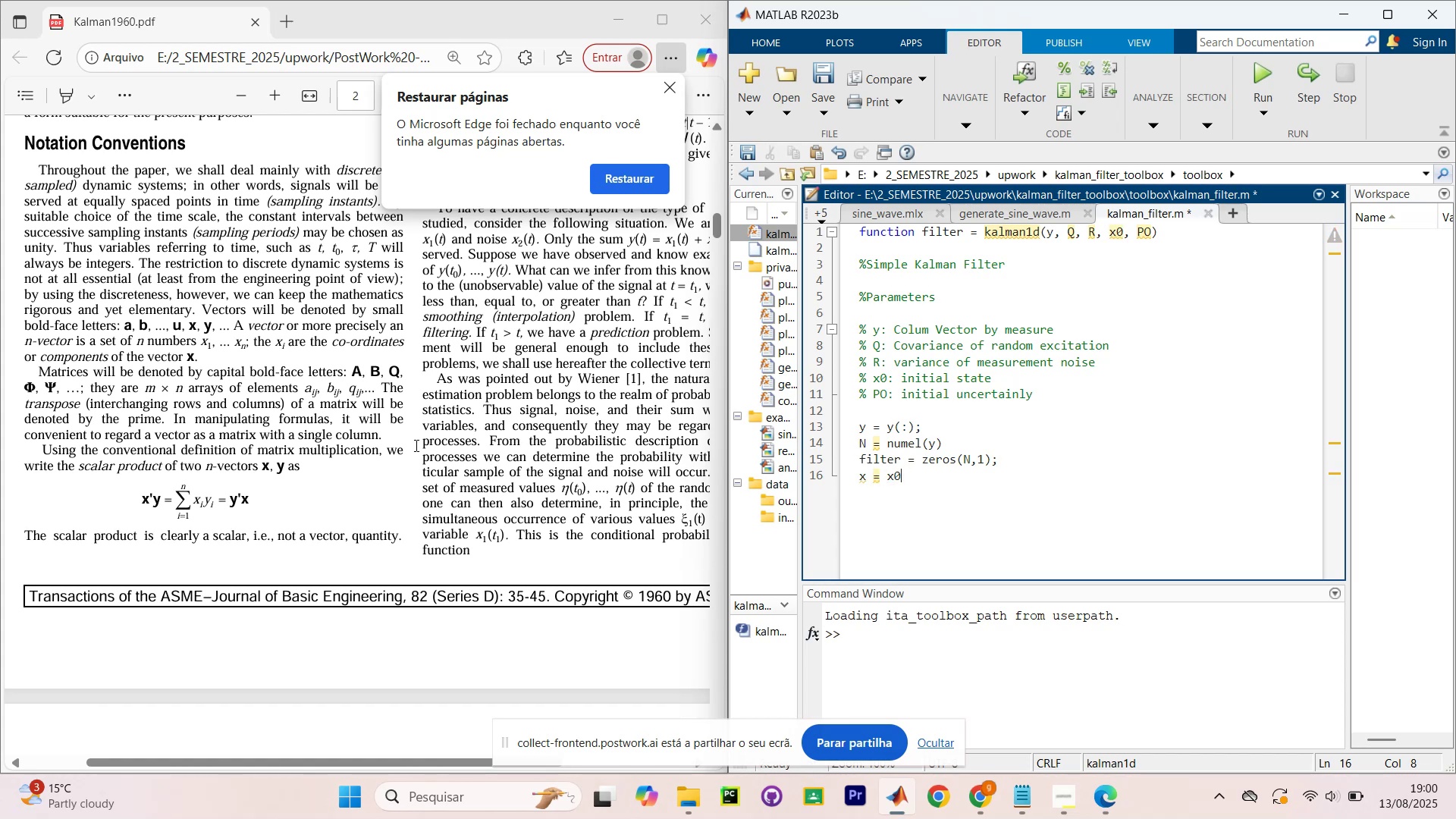 
key(Enter)
 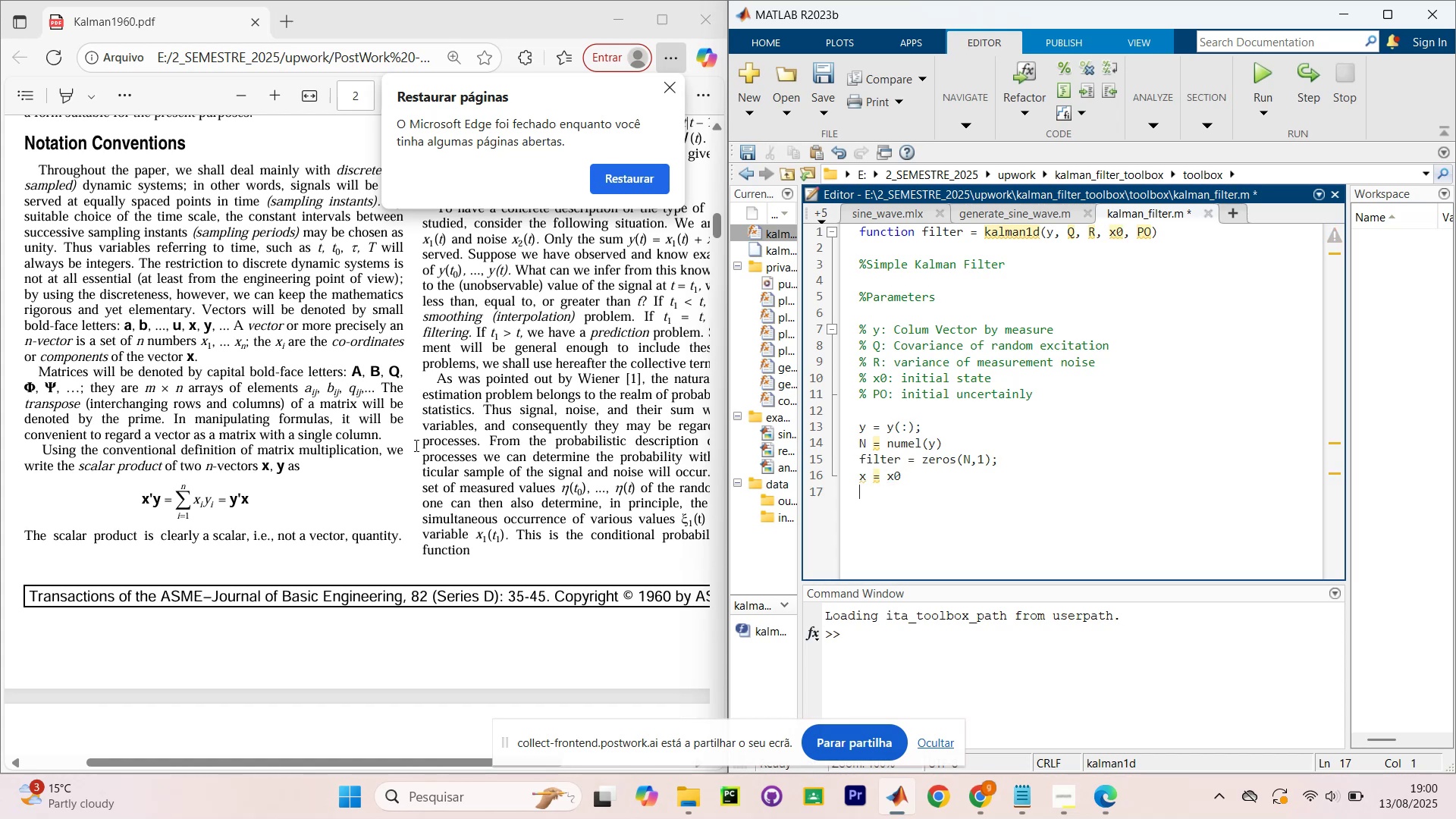 
type(p)
key(Backspace)
type(P = P0/1)
key(Backspace)
 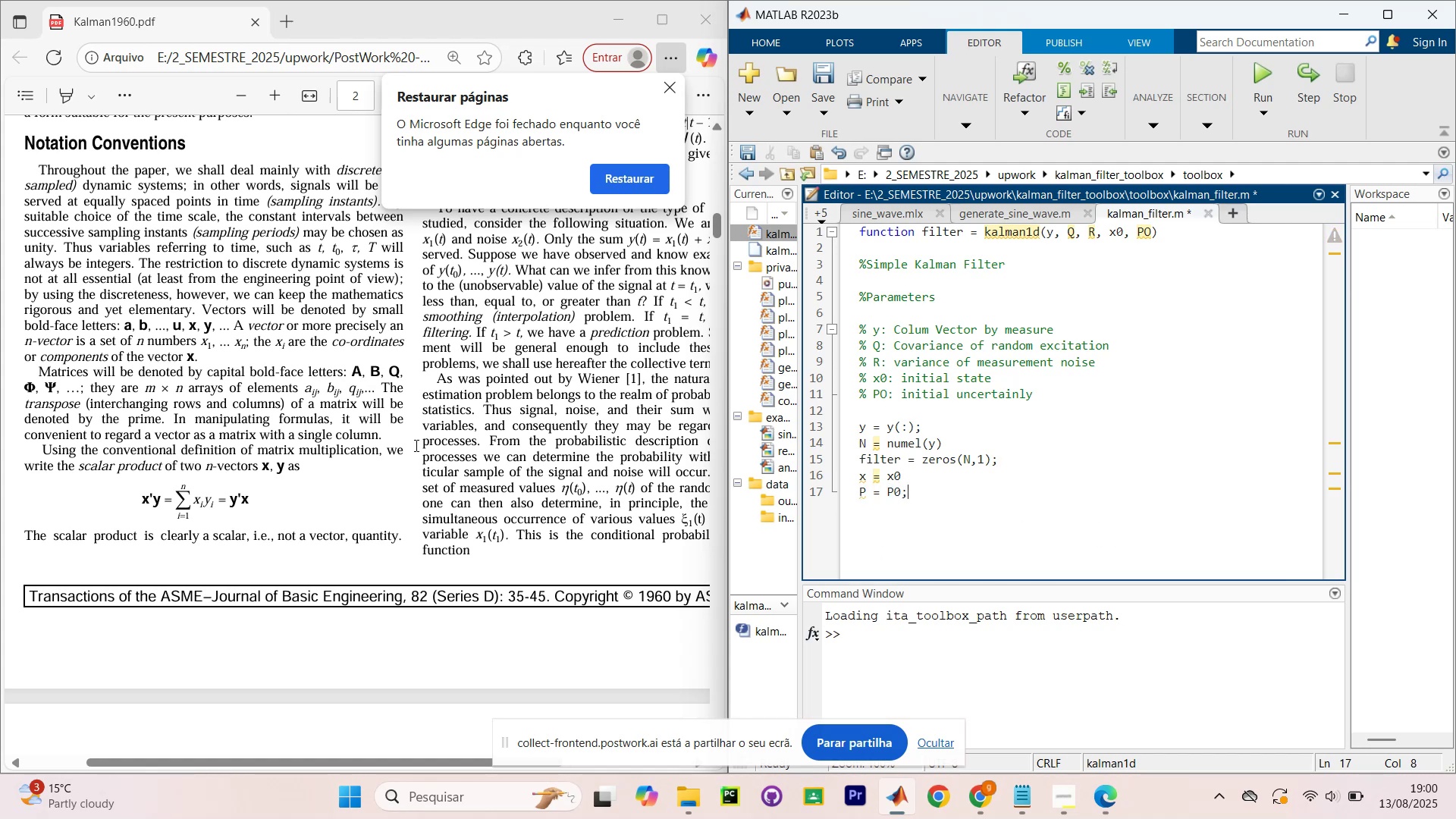 
key(ArrowUp)
 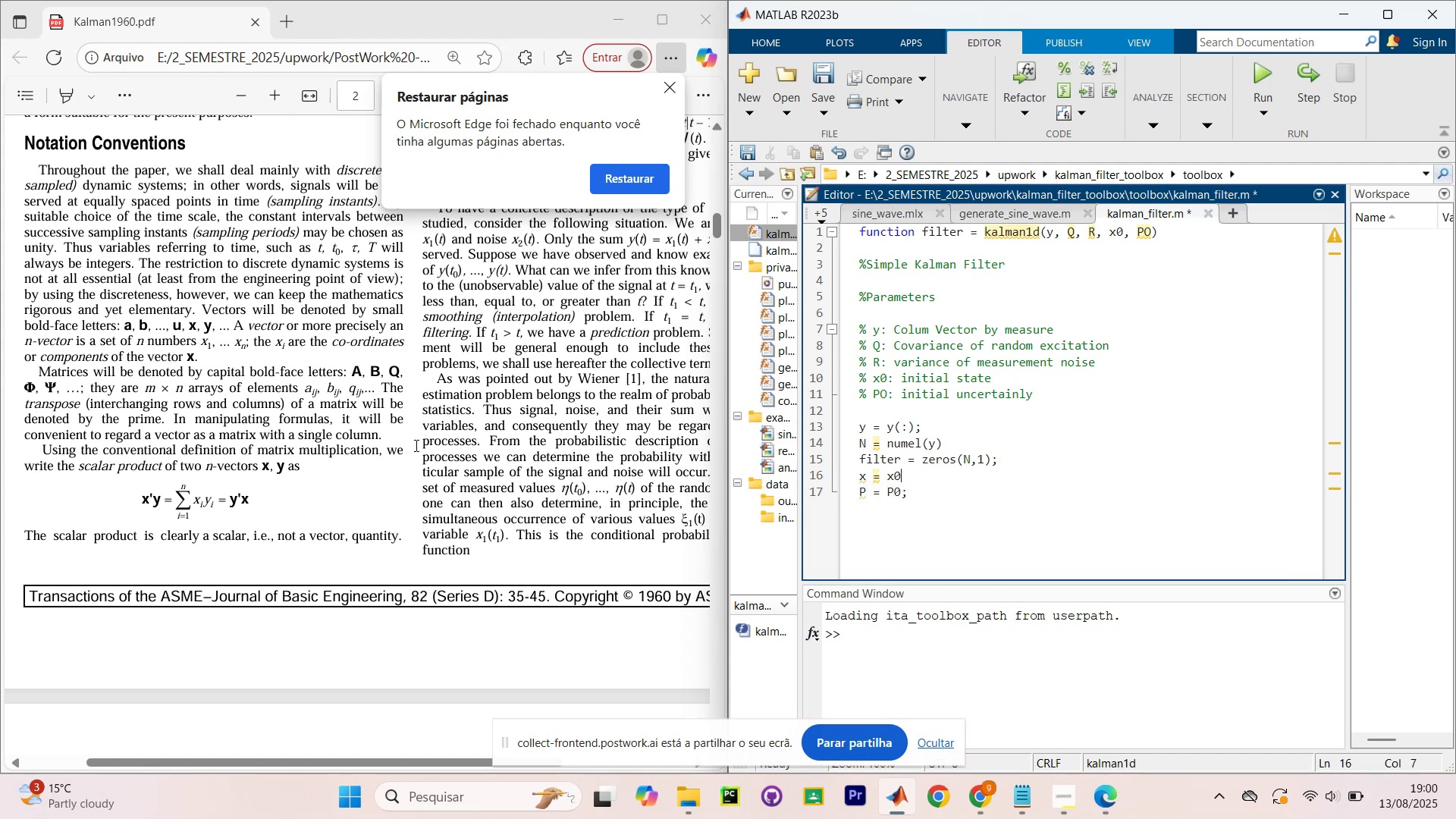 
key(Slash)
 